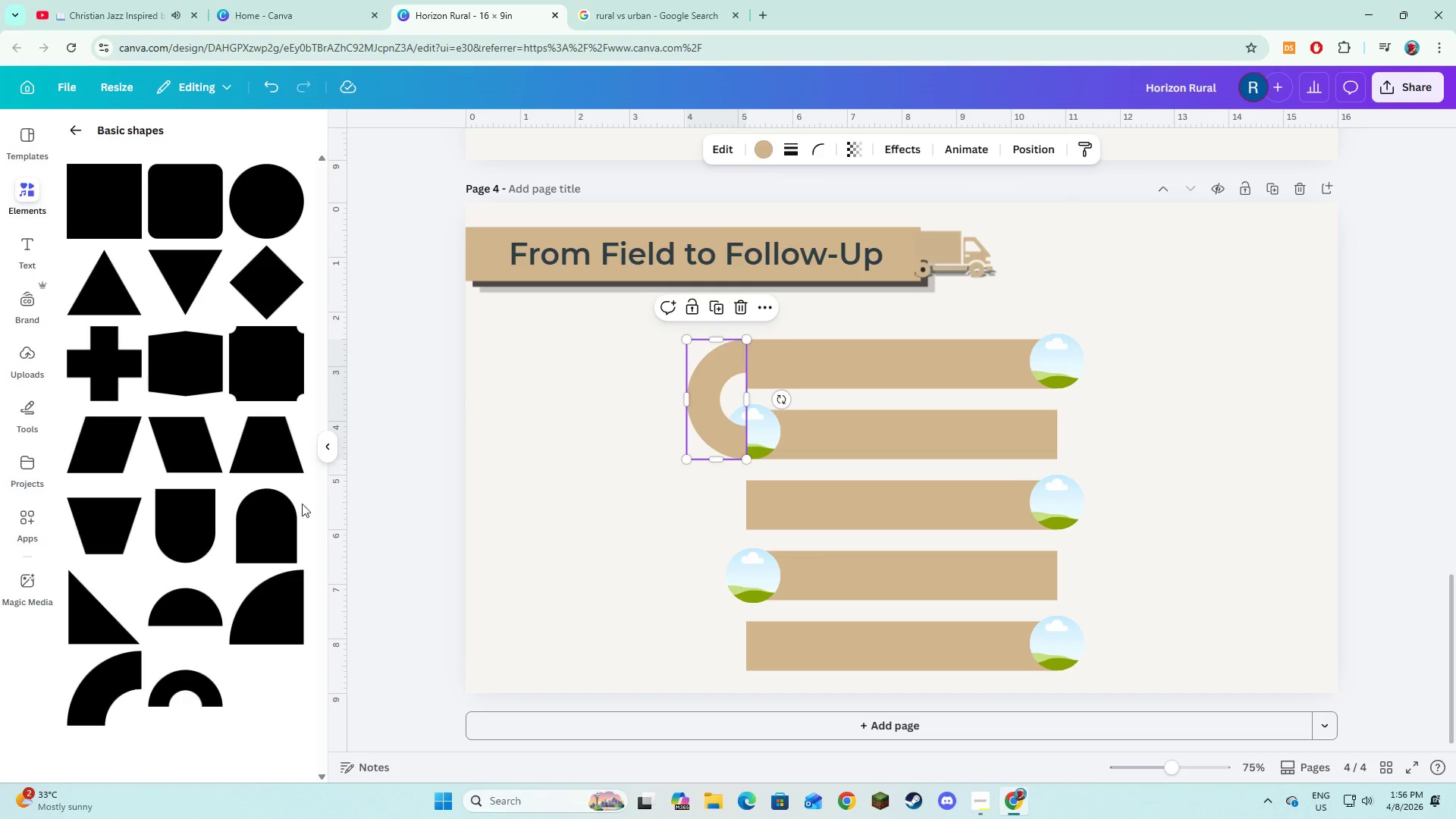 
left_click([730, 146])
 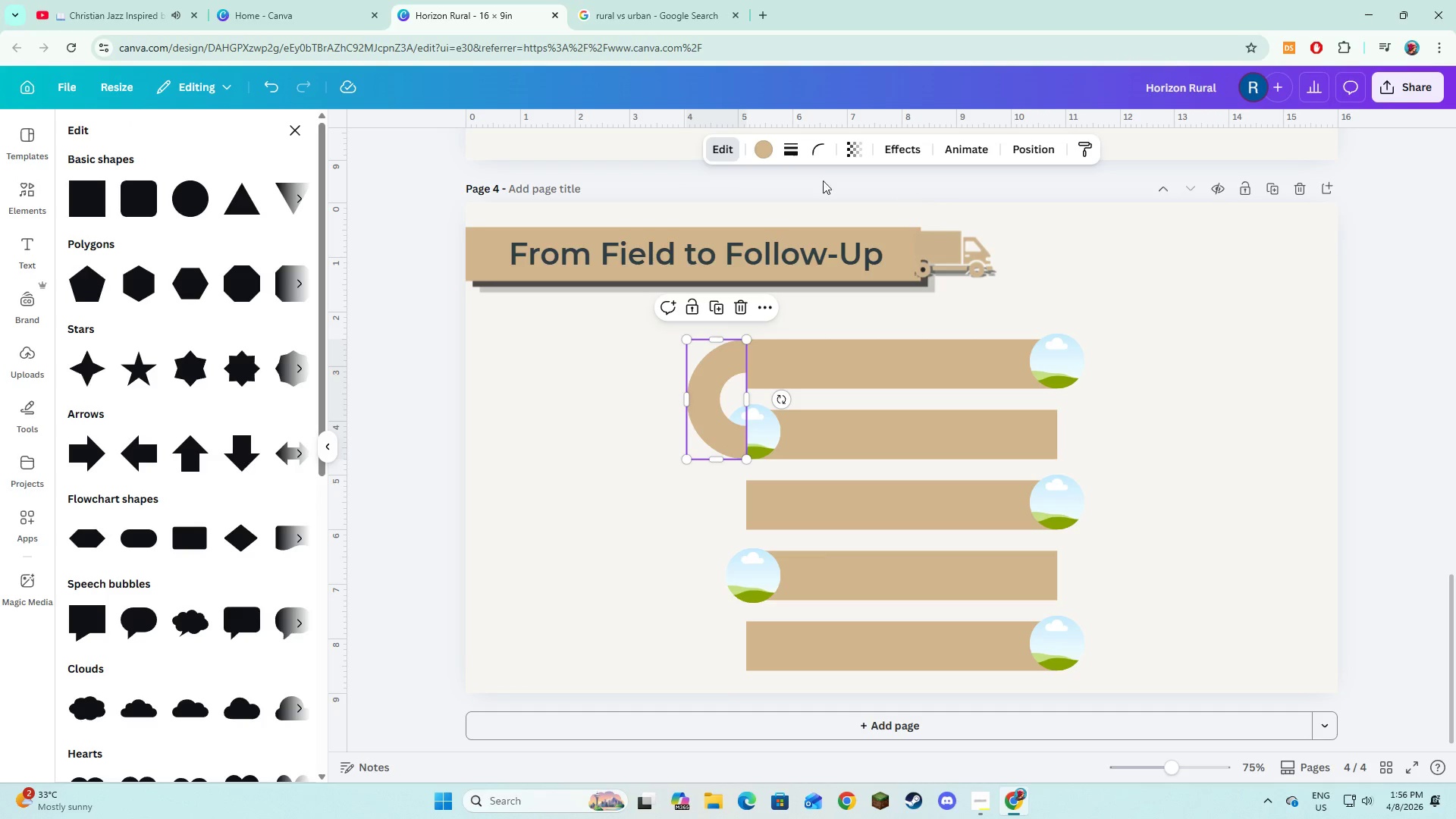 
left_click([790, 148])
 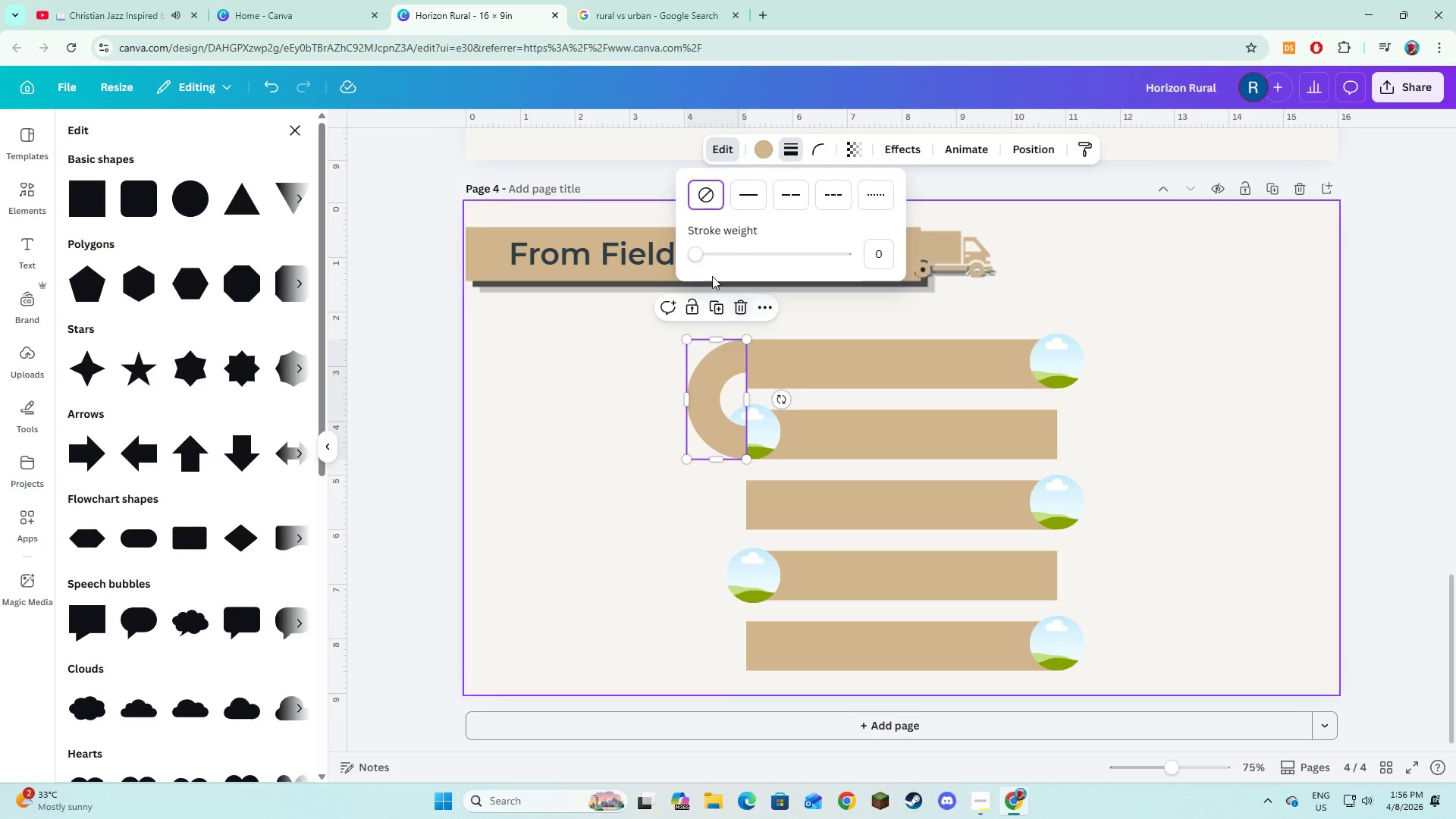 
left_click_drag(start_coordinate=[698, 252], to_coordinate=[680, 249])
 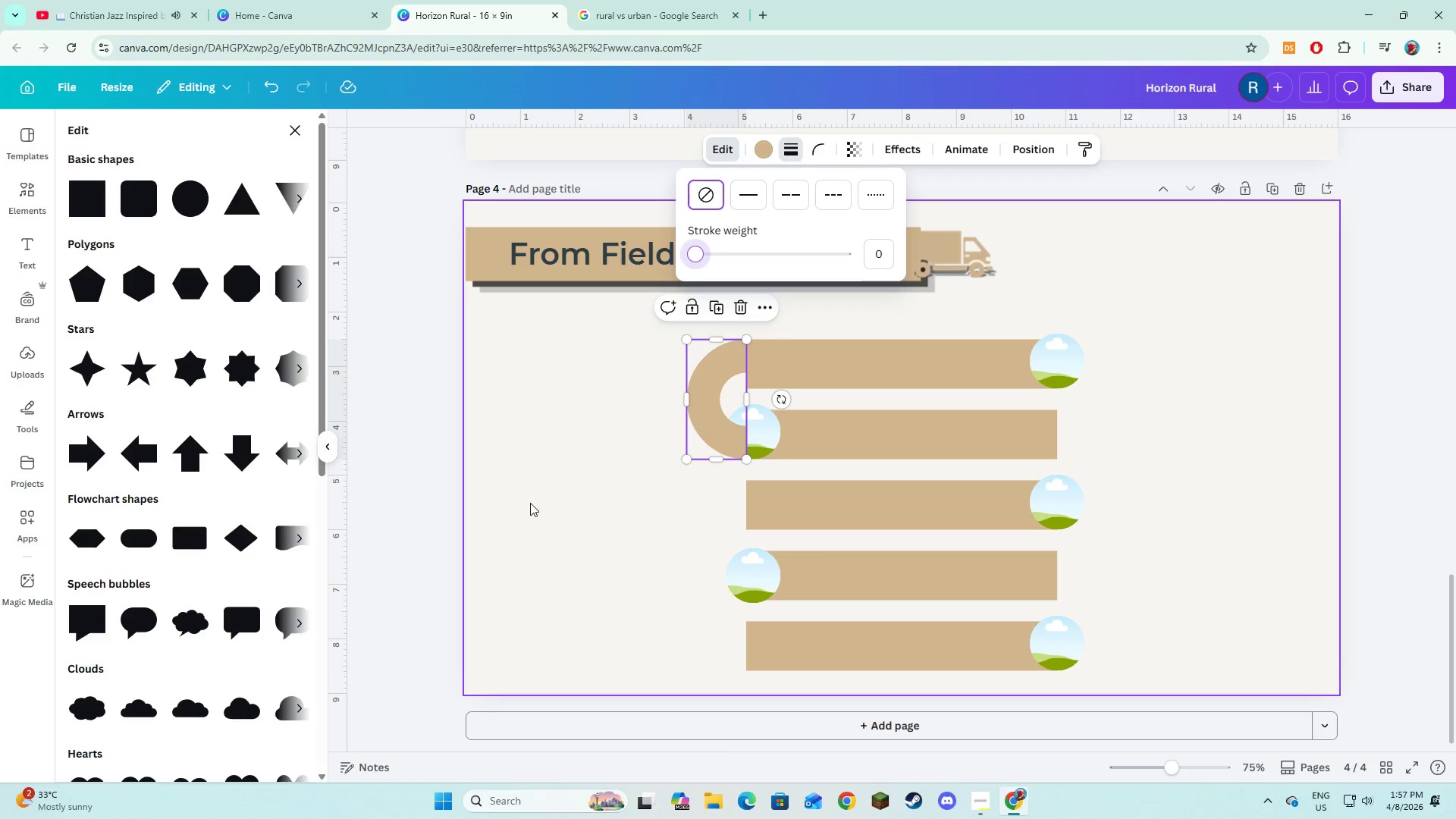 
left_click([530, 503])
 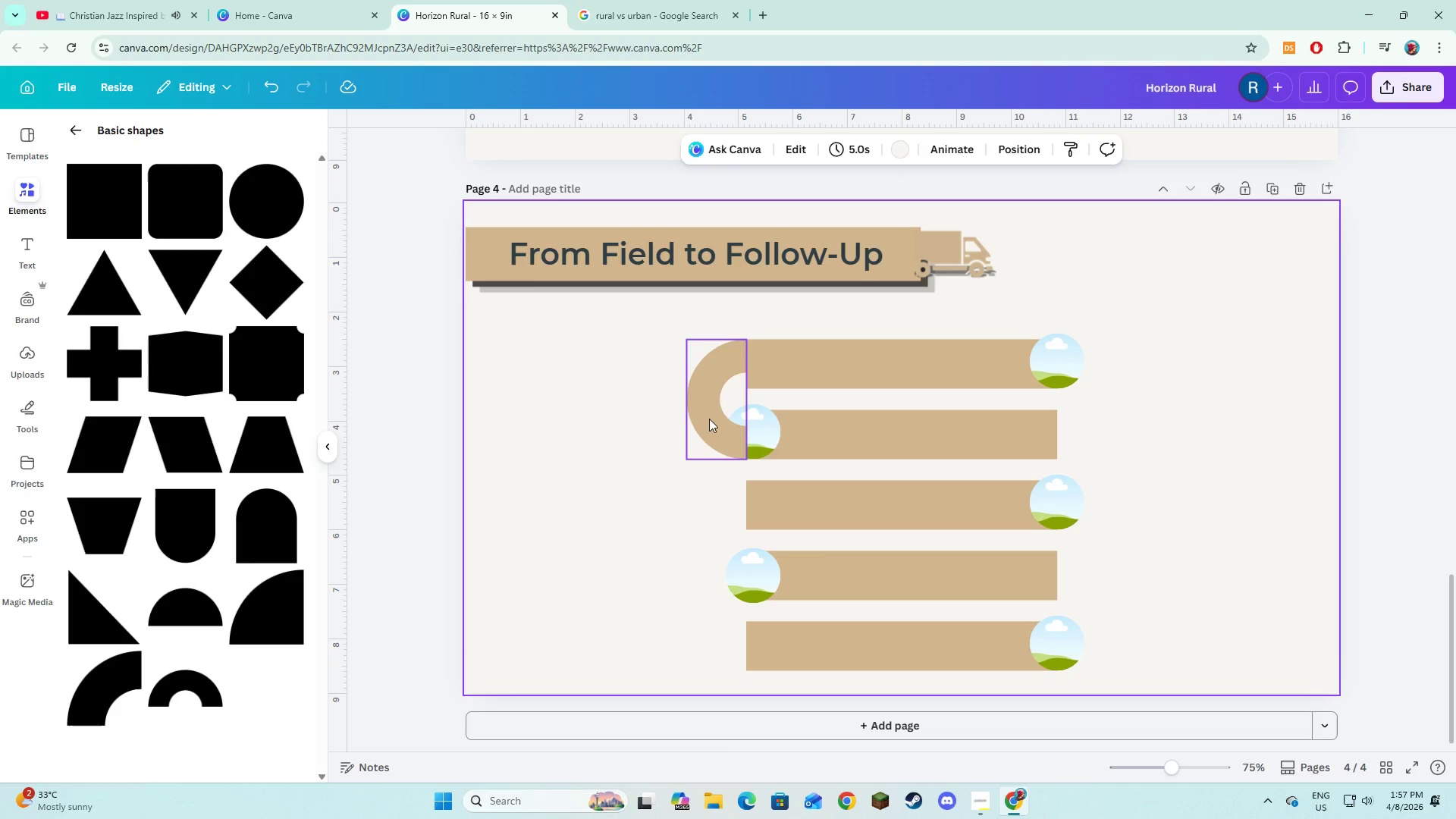 
left_click([710, 418])
 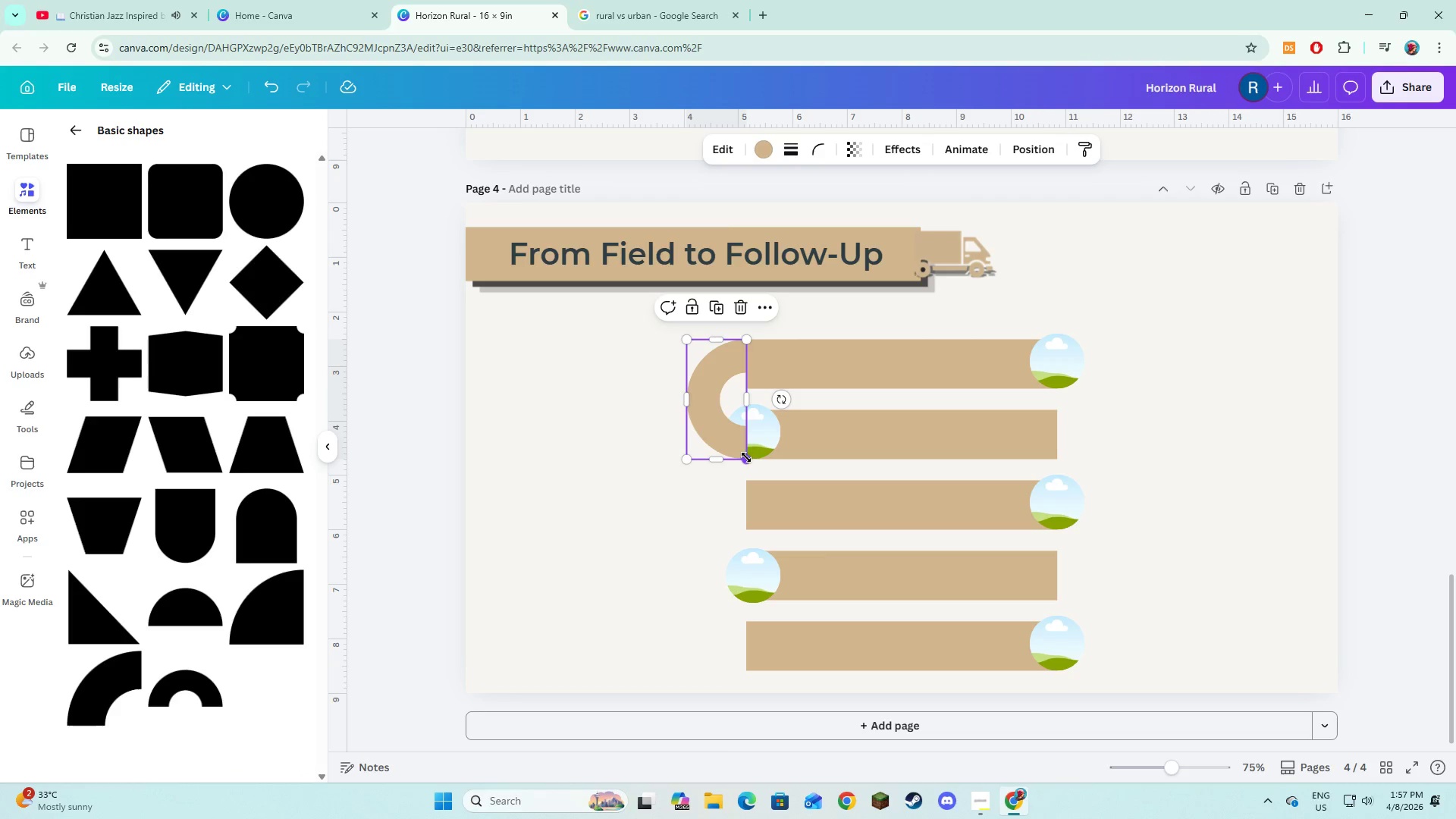 
left_click_drag(start_coordinate=[746, 457], to_coordinate=[736, 453])
 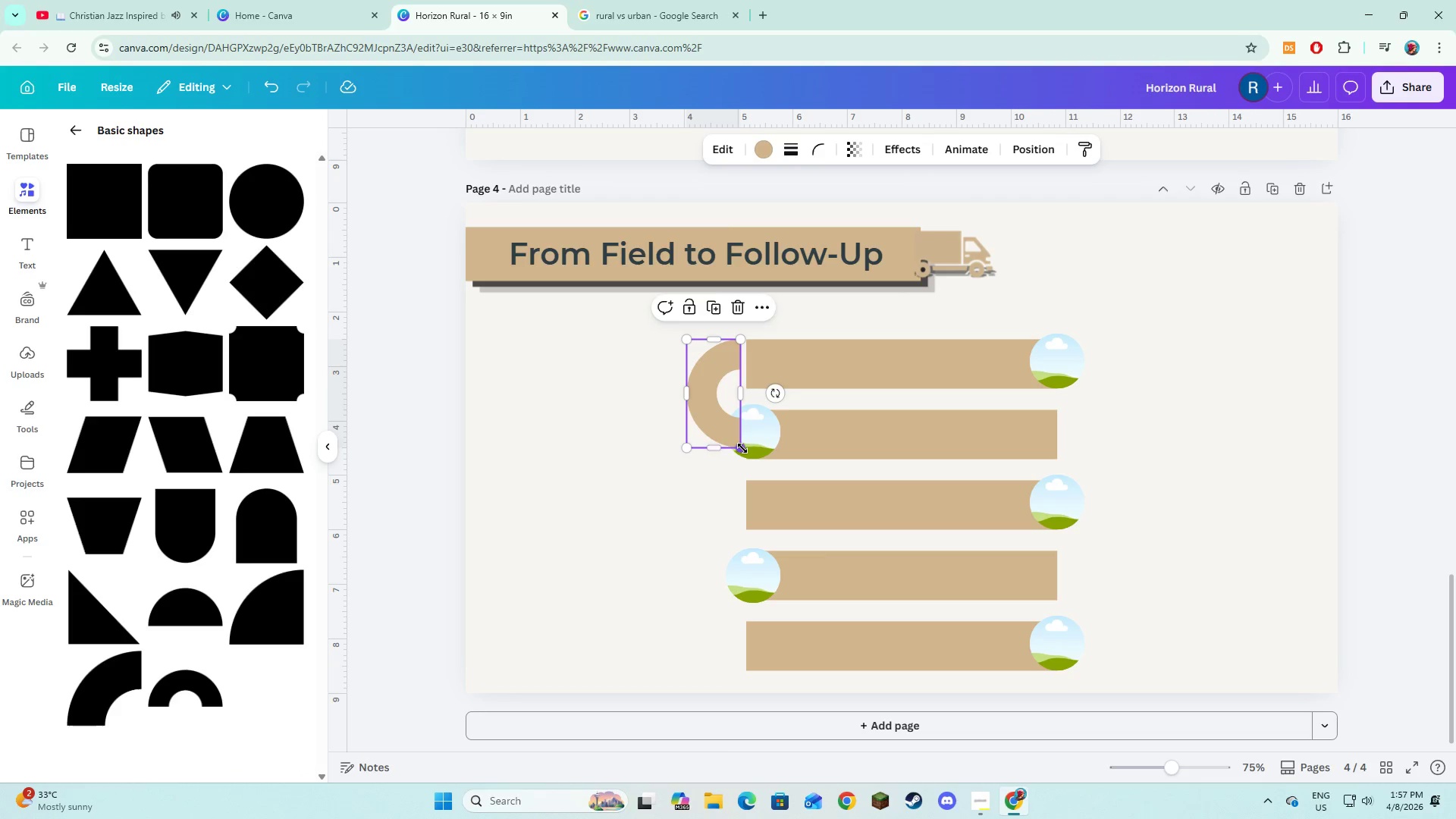 
left_click_drag(start_coordinate=[742, 447], to_coordinate=[752, 470])
 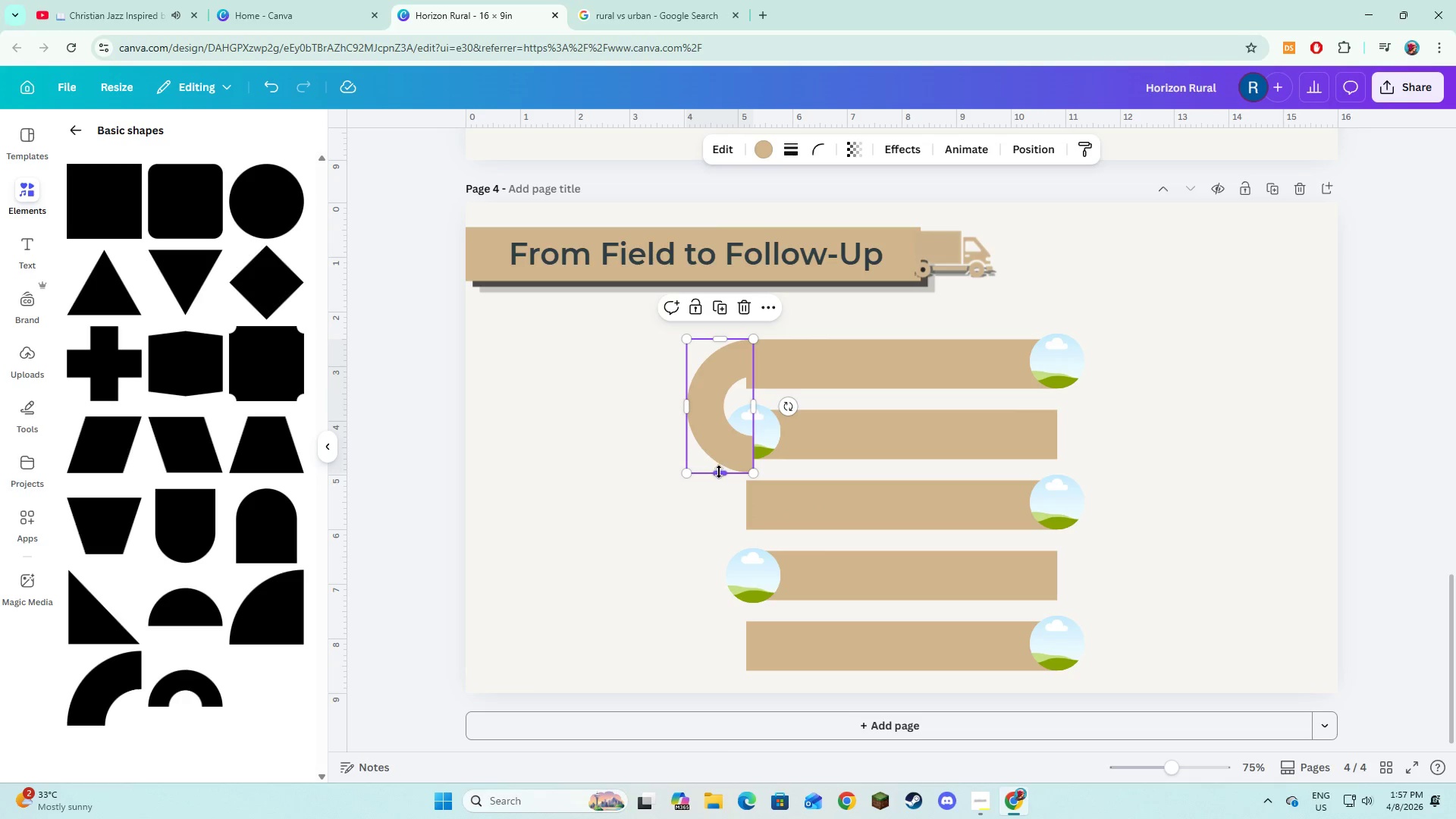 
left_click_drag(start_coordinate=[719, 472], to_coordinate=[717, 463])
 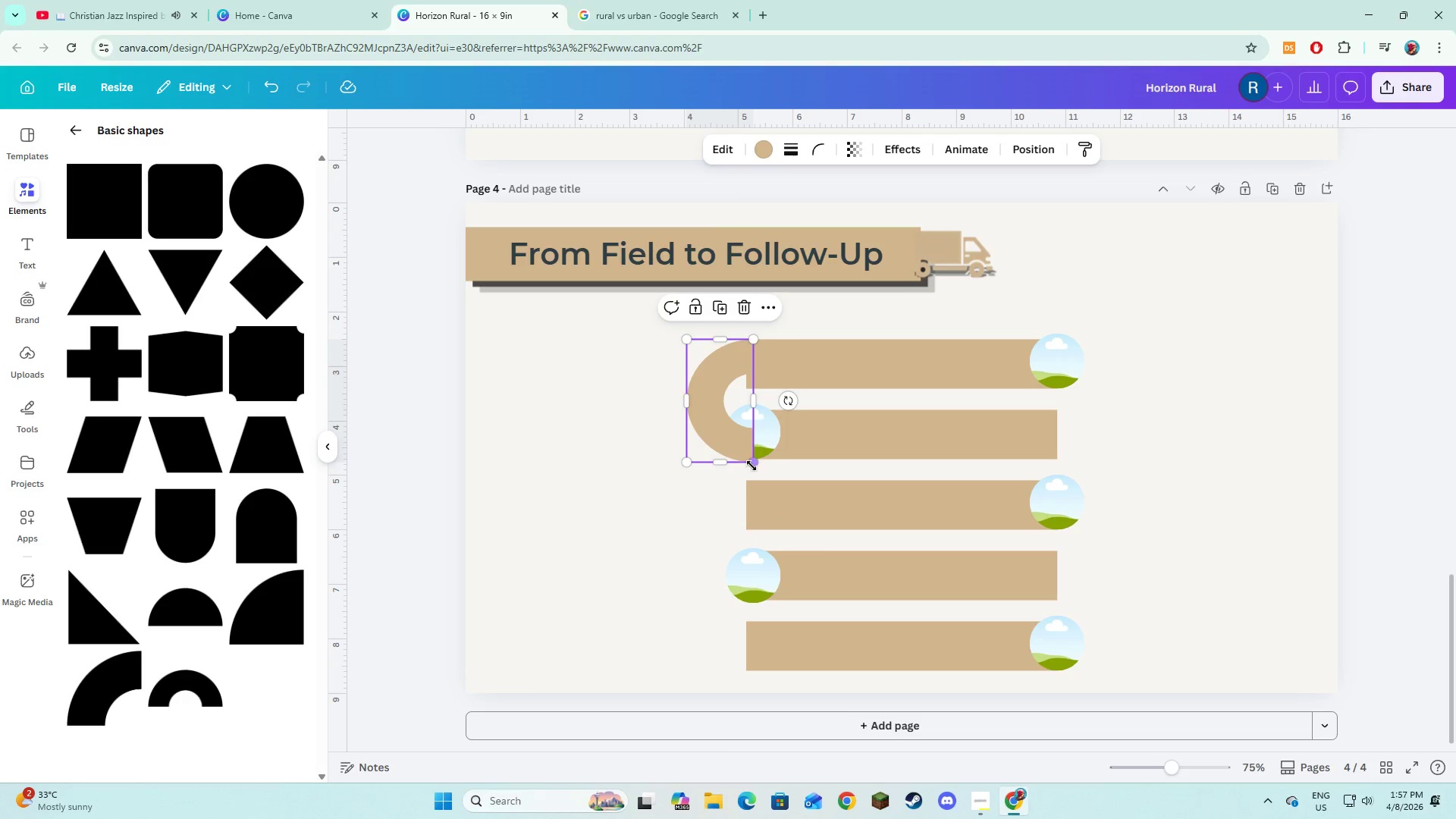 
left_click_drag(start_coordinate=[752, 466], to_coordinate=[769, 500])
 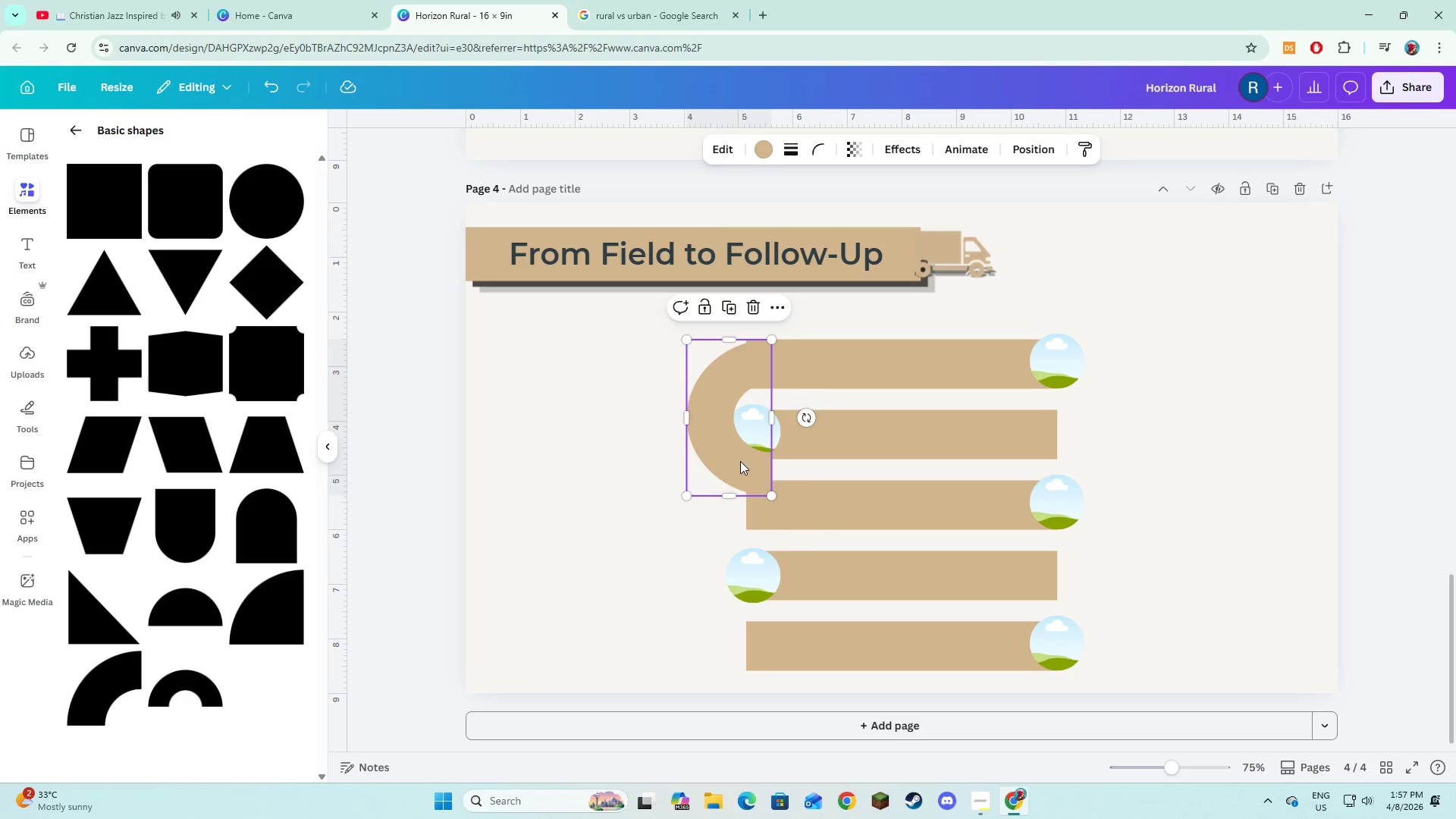 
left_click_drag(start_coordinate=[740, 461], to_coordinate=[711, 463])
 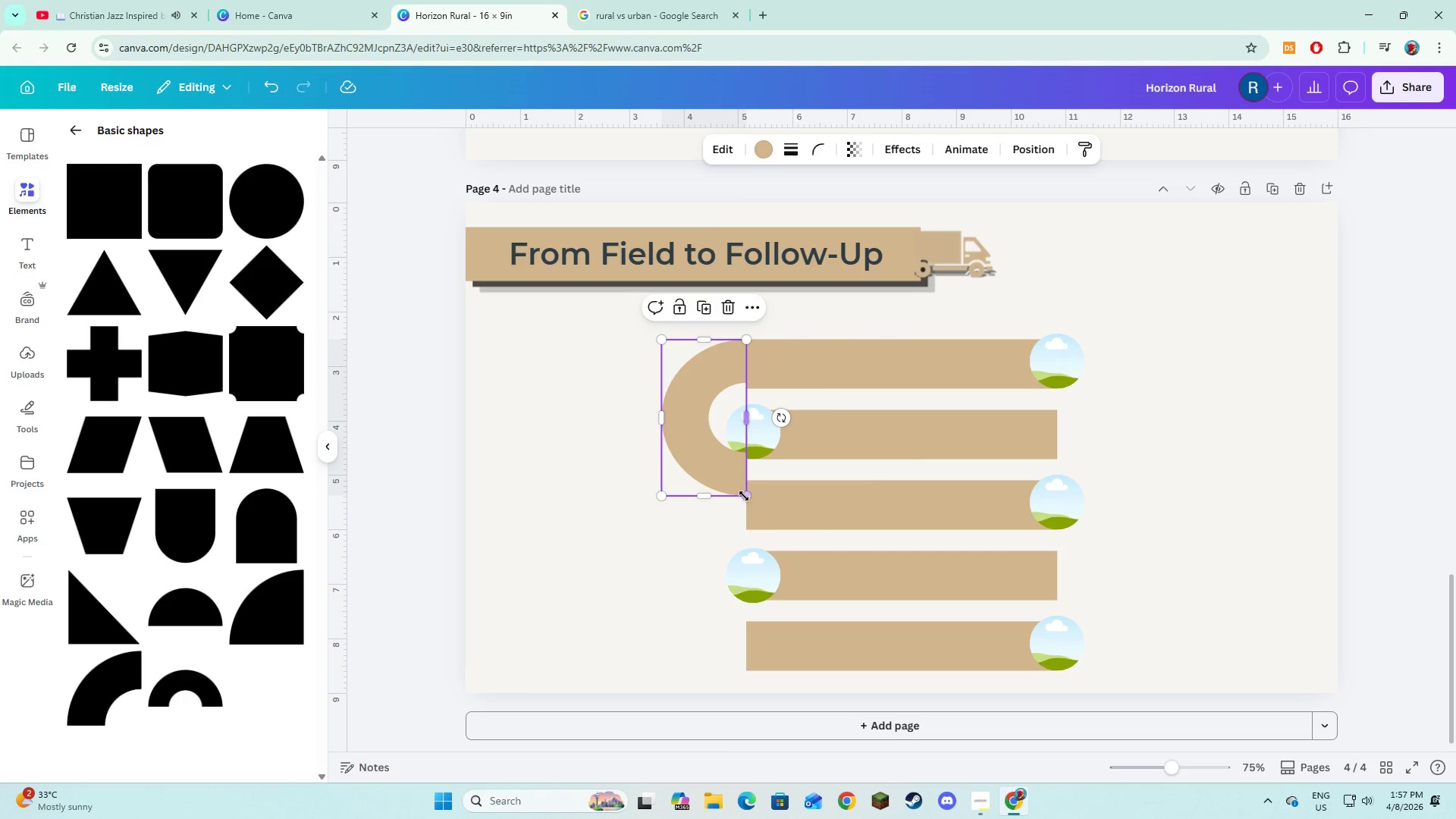 
left_click_drag(start_coordinate=[744, 497], to_coordinate=[739, 466])
 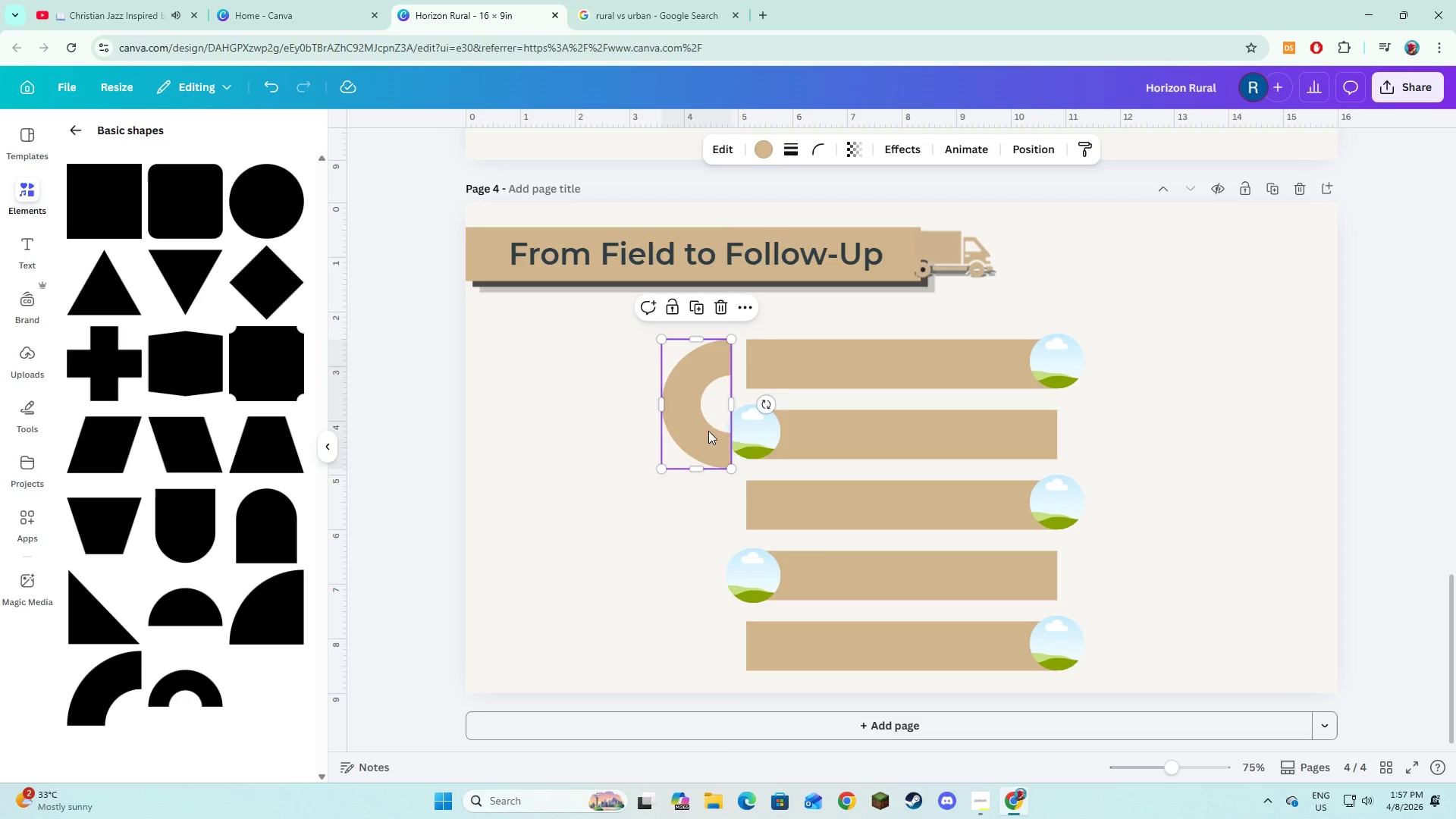 
left_click_drag(start_coordinate=[708, 431], to_coordinate=[722, 428])
 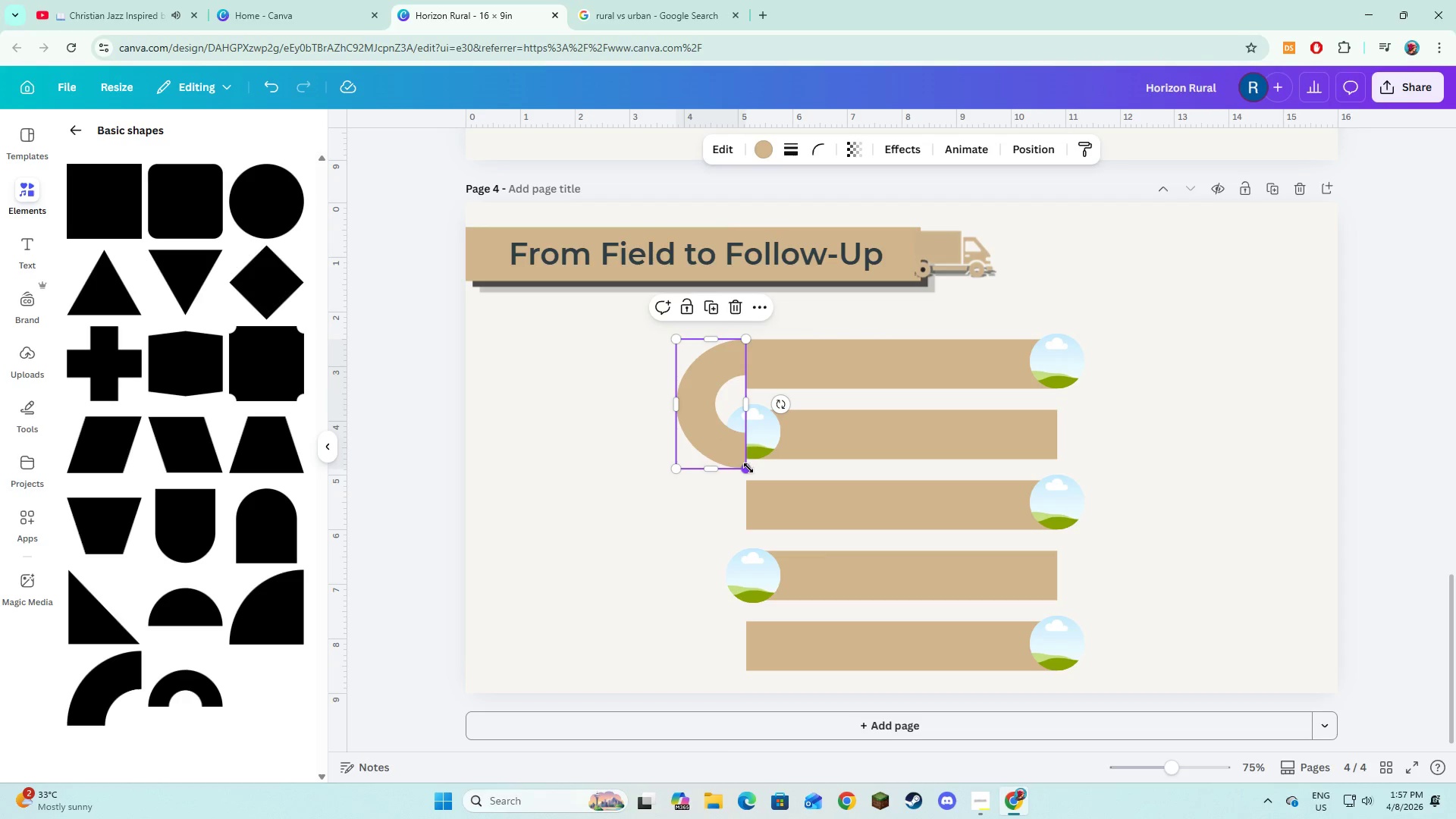 
left_click_drag(start_coordinate=[748, 468], to_coordinate=[741, 457])
 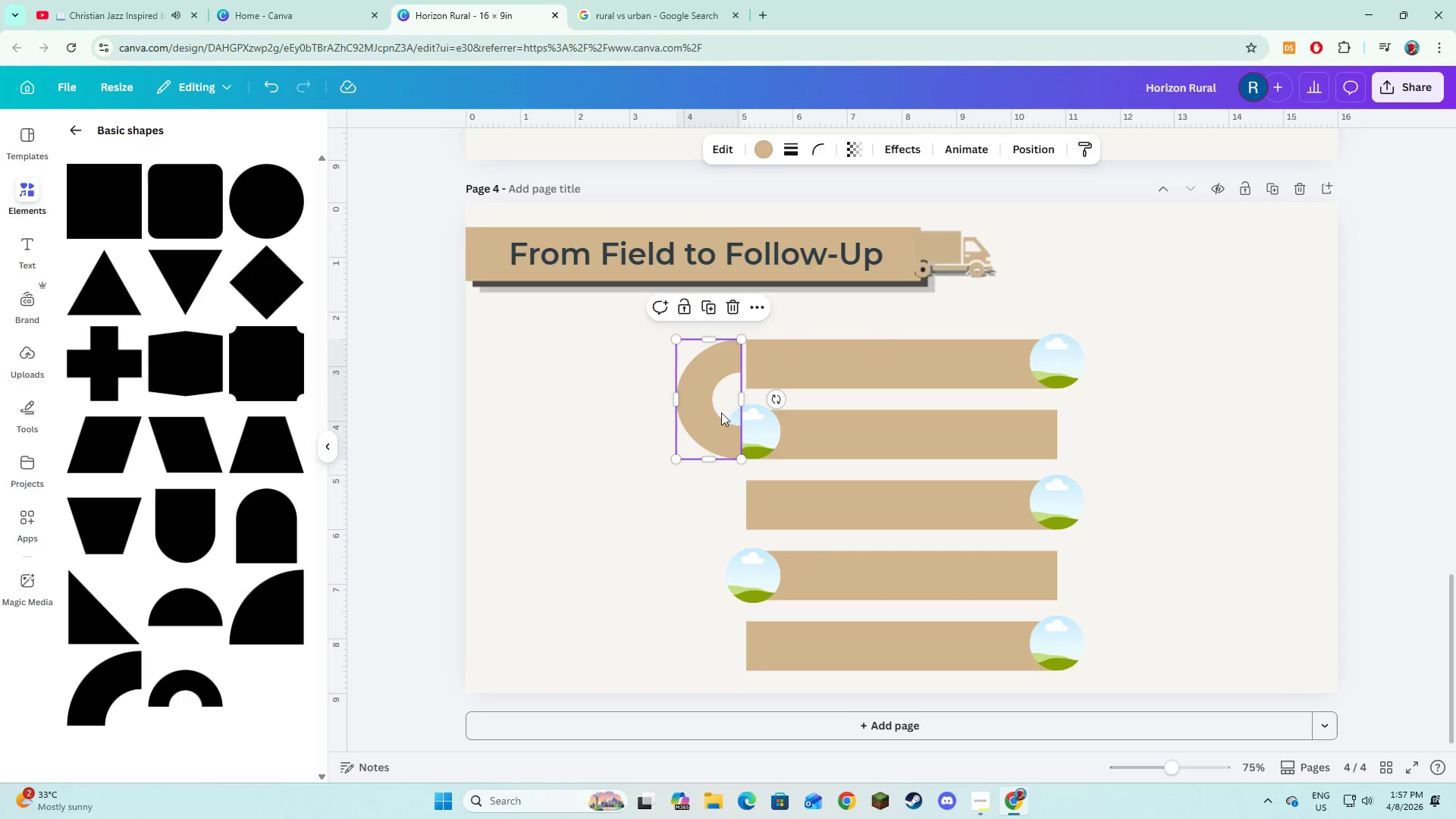 
left_click_drag(start_coordinate=[721, 412], to_coordinate=[729, 414])
 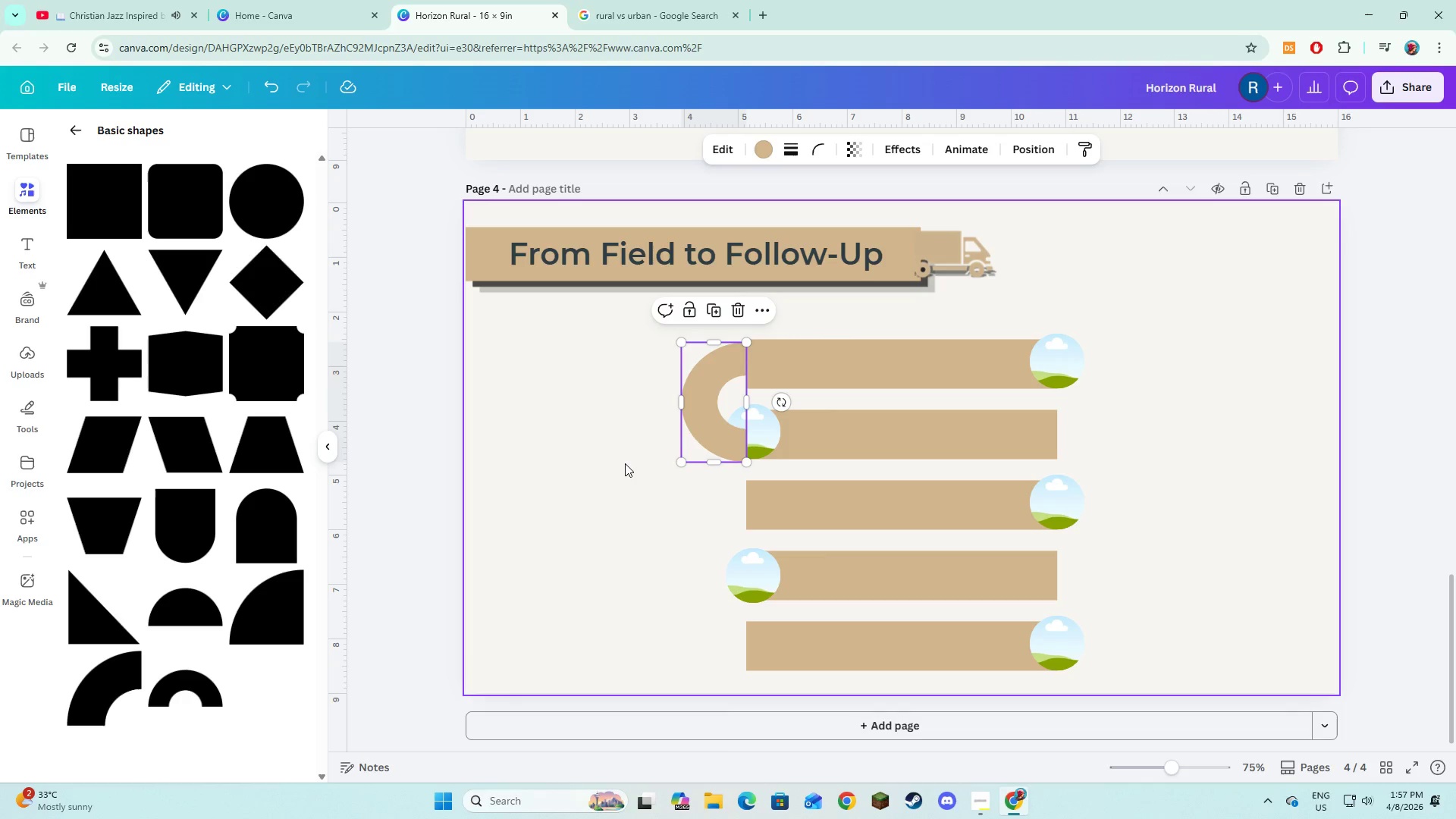 
left_click([625, 463])
 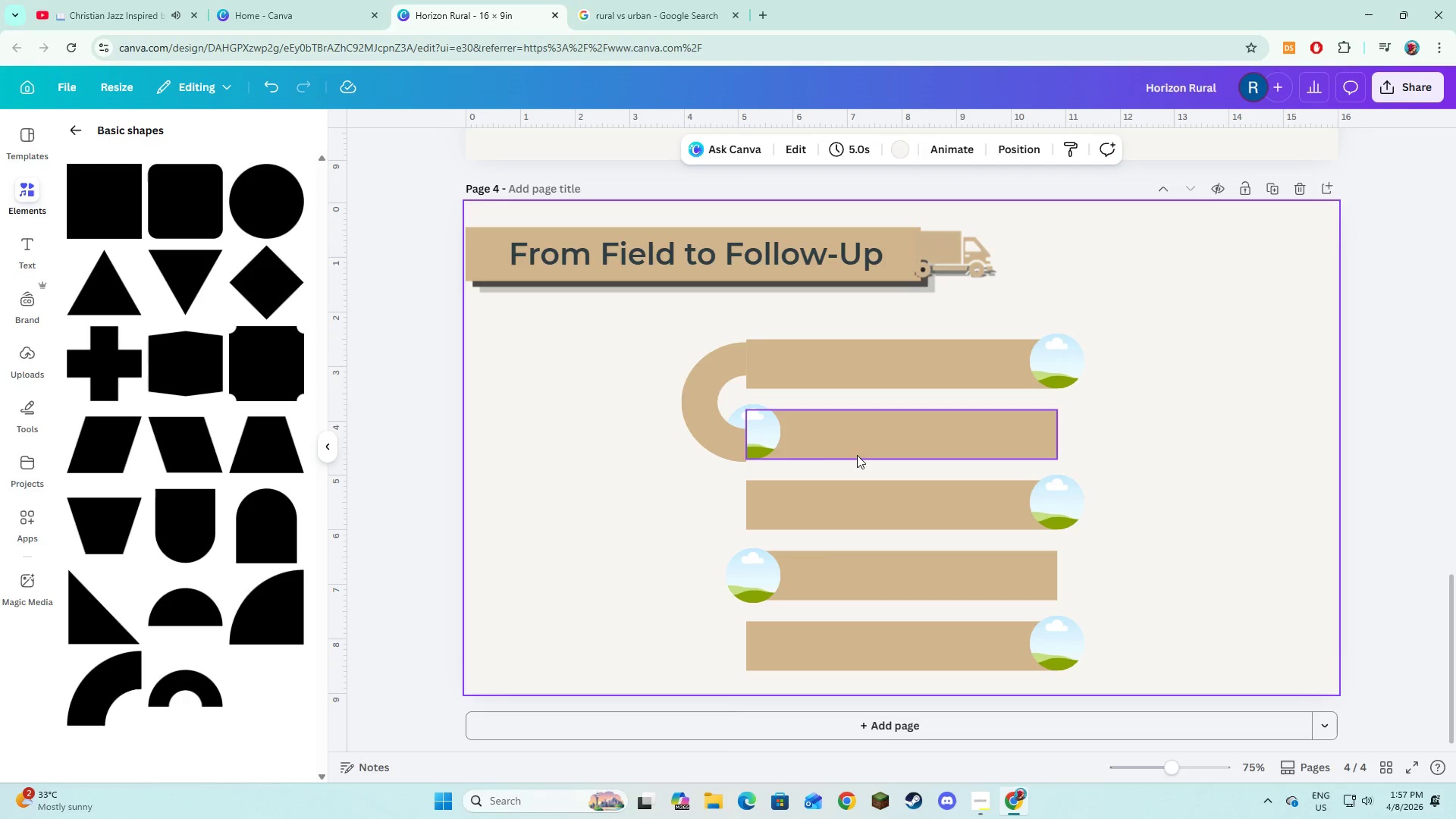 
left_click([716, 419])
 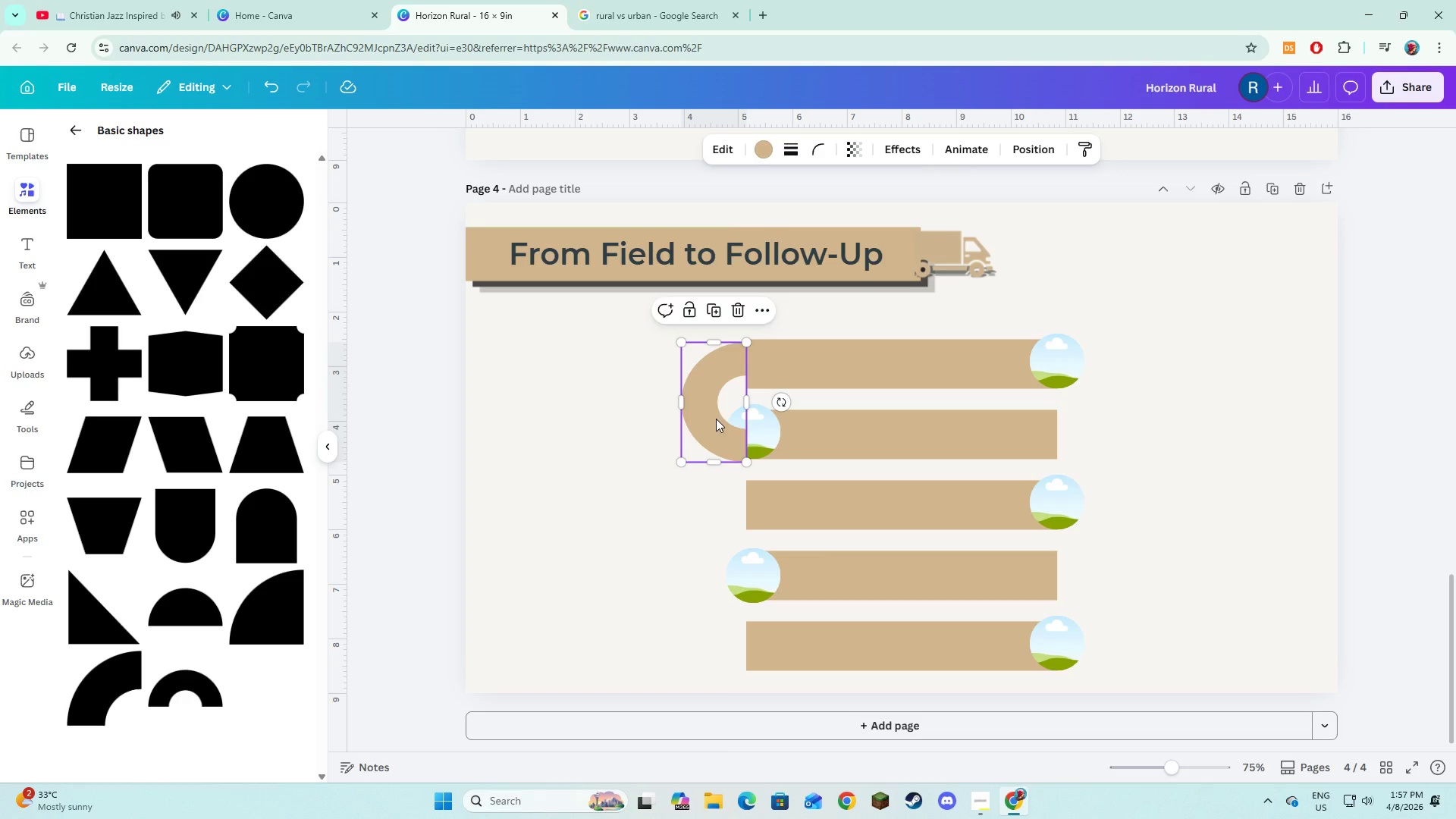 
right_click([712, 414])
 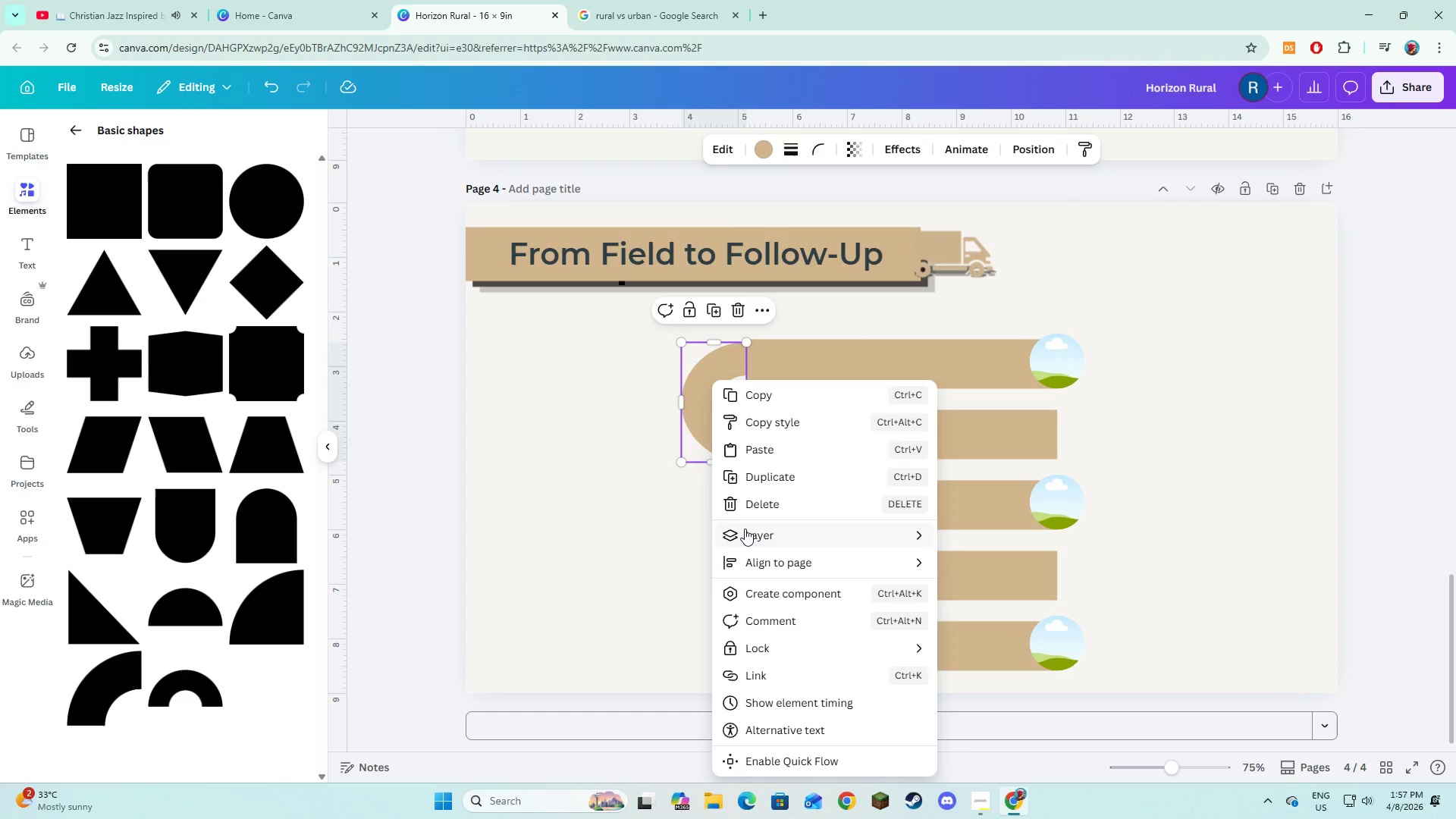 
left_click([745, 530])
 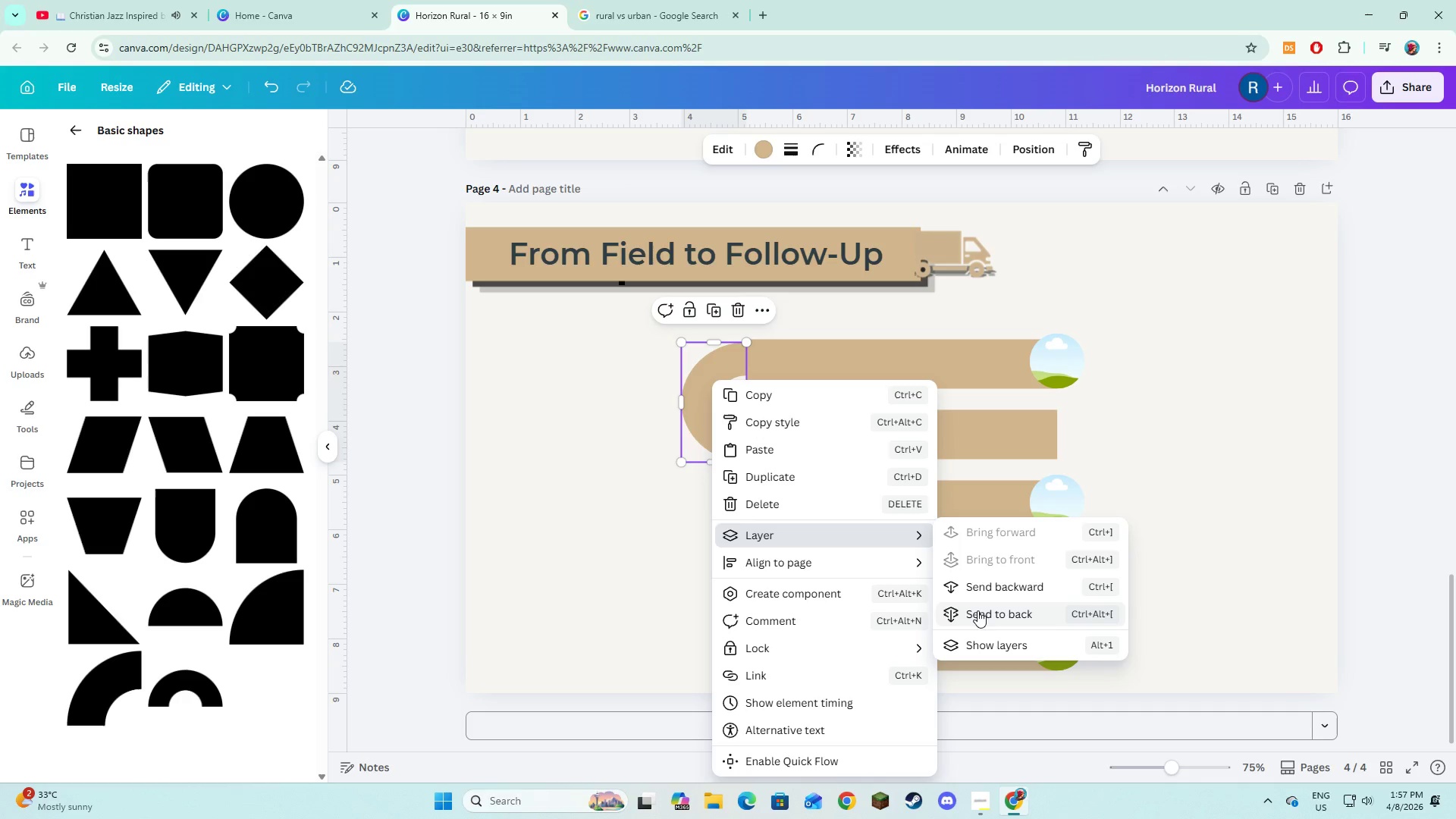 
left_click([977, 610])
 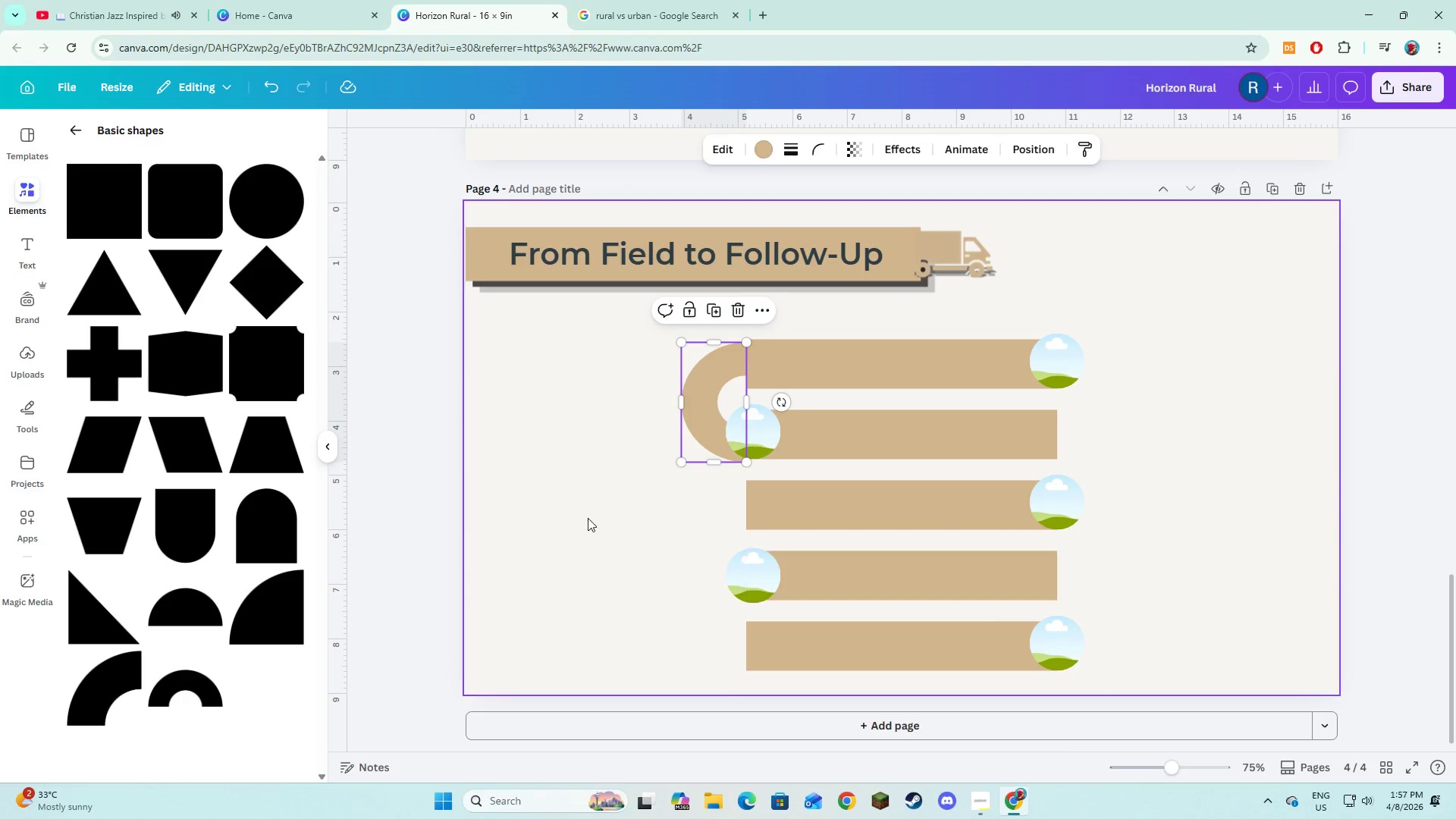 
left_click([584, 516])
 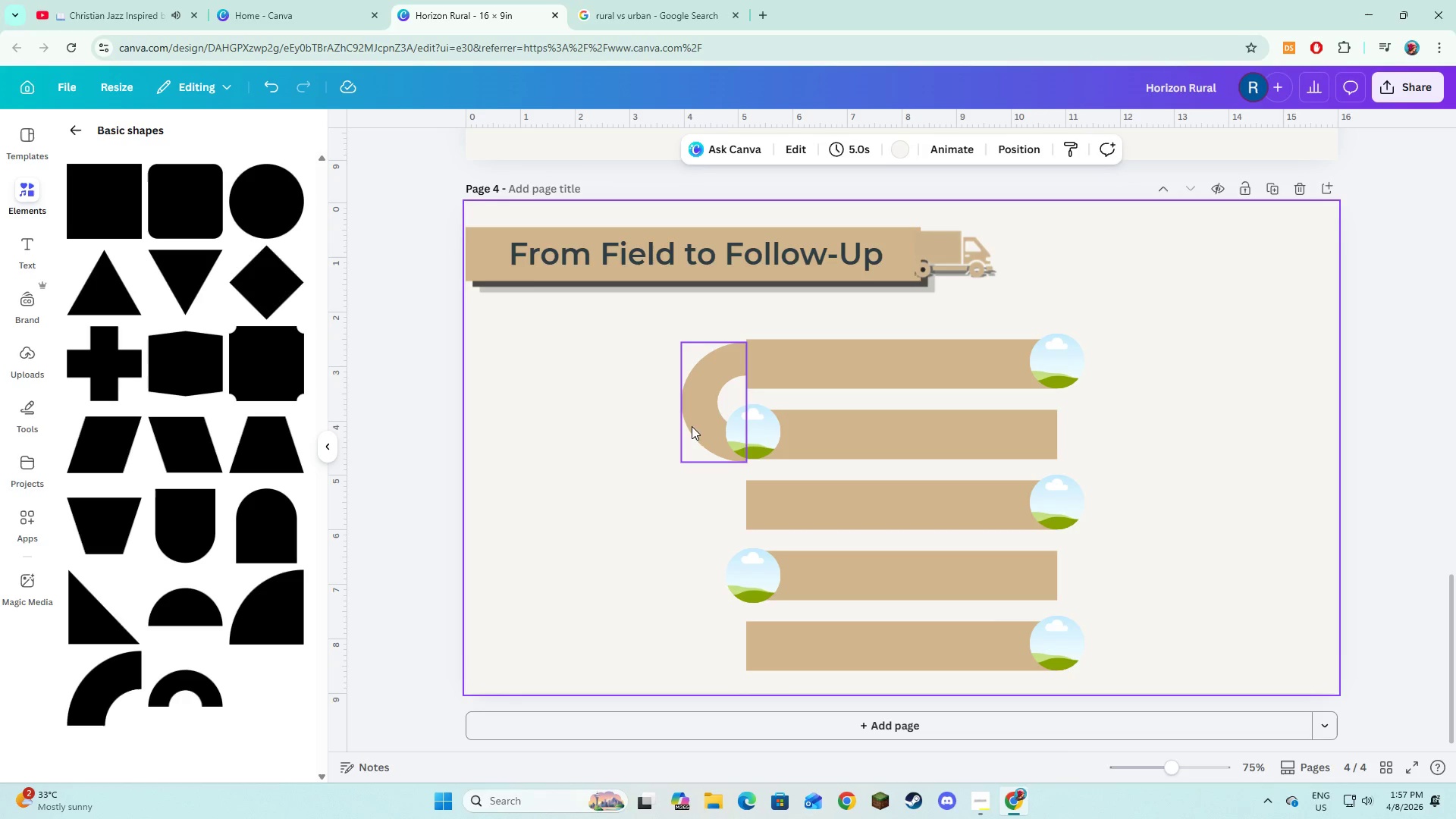 
left_click([694, 425])
 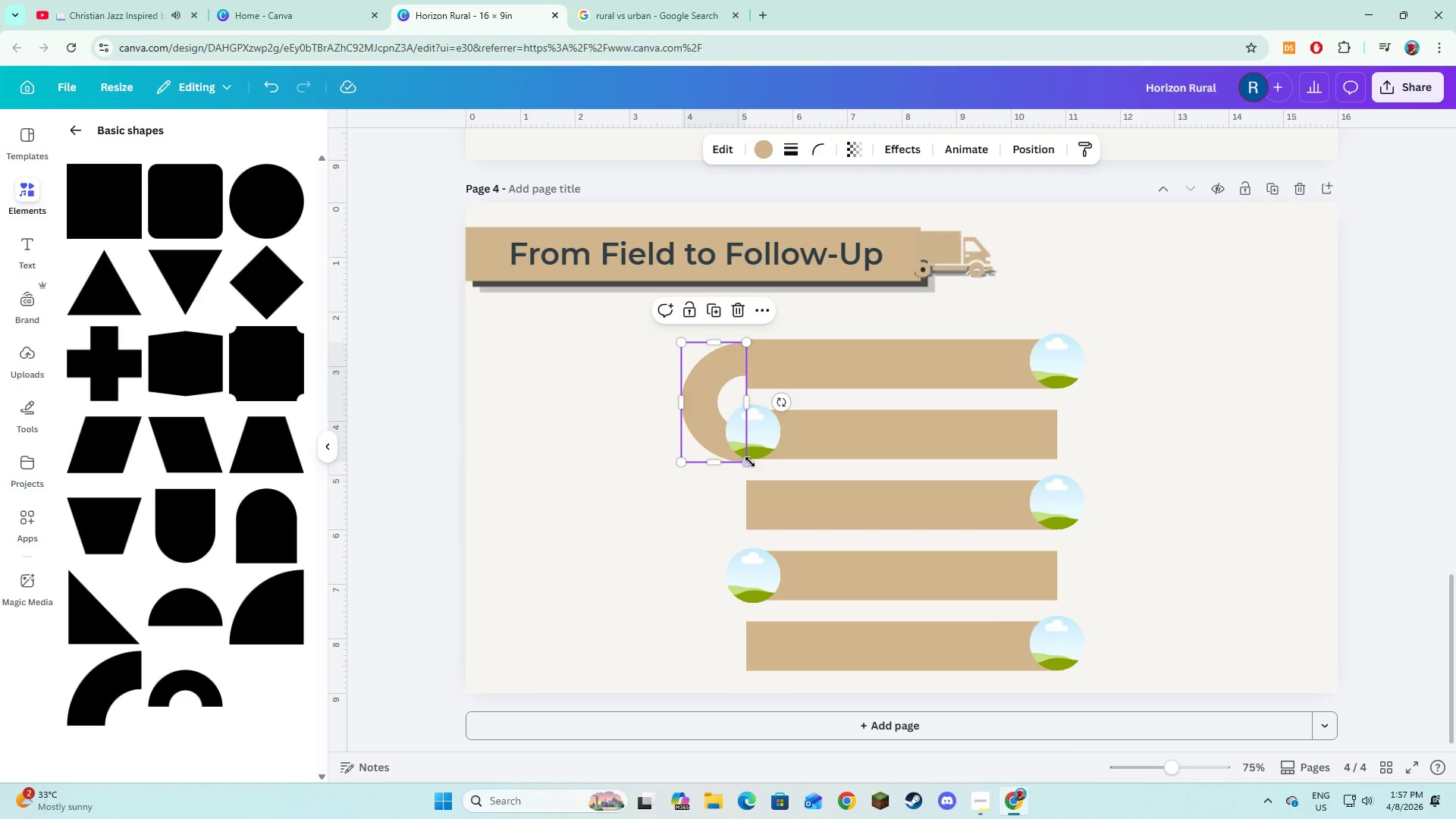 
left_click_drag(start_coordinate=[749, 462], to_coordinate=[749, 457])
 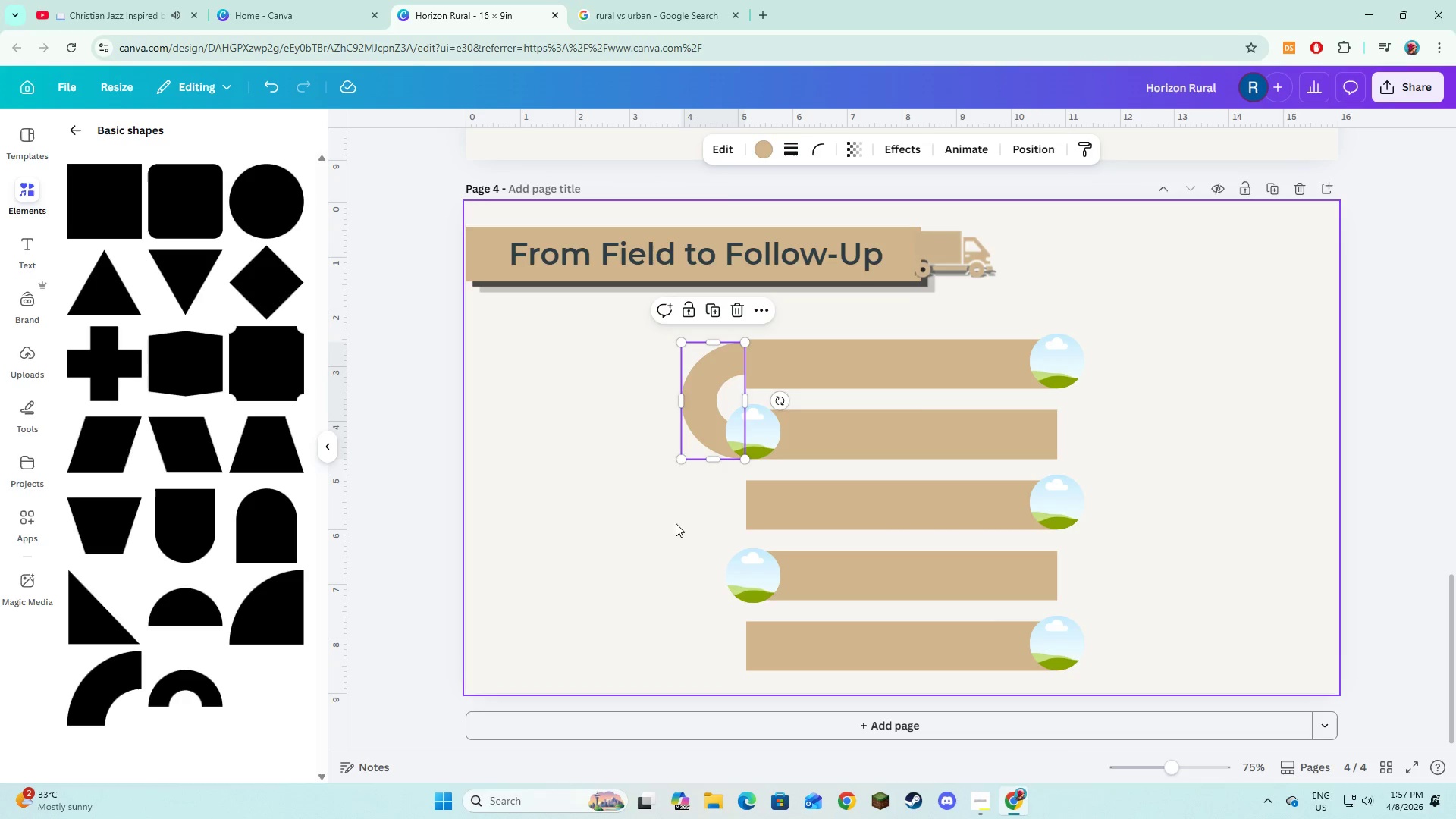 
left_click([676, 523])
 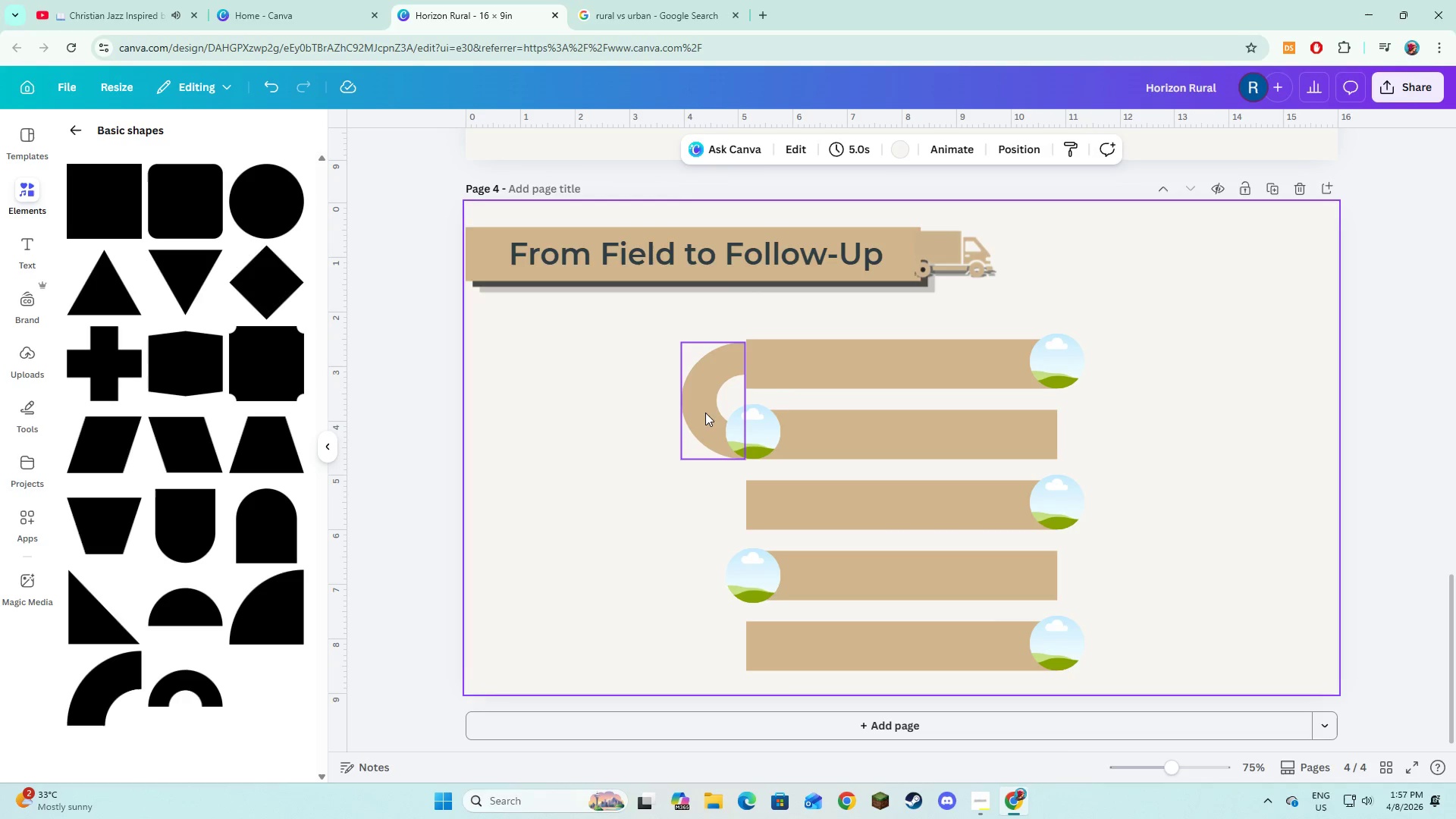 
left_click_drag(start_coordinate=[708, 405], to_coordinate=[715, 406])
 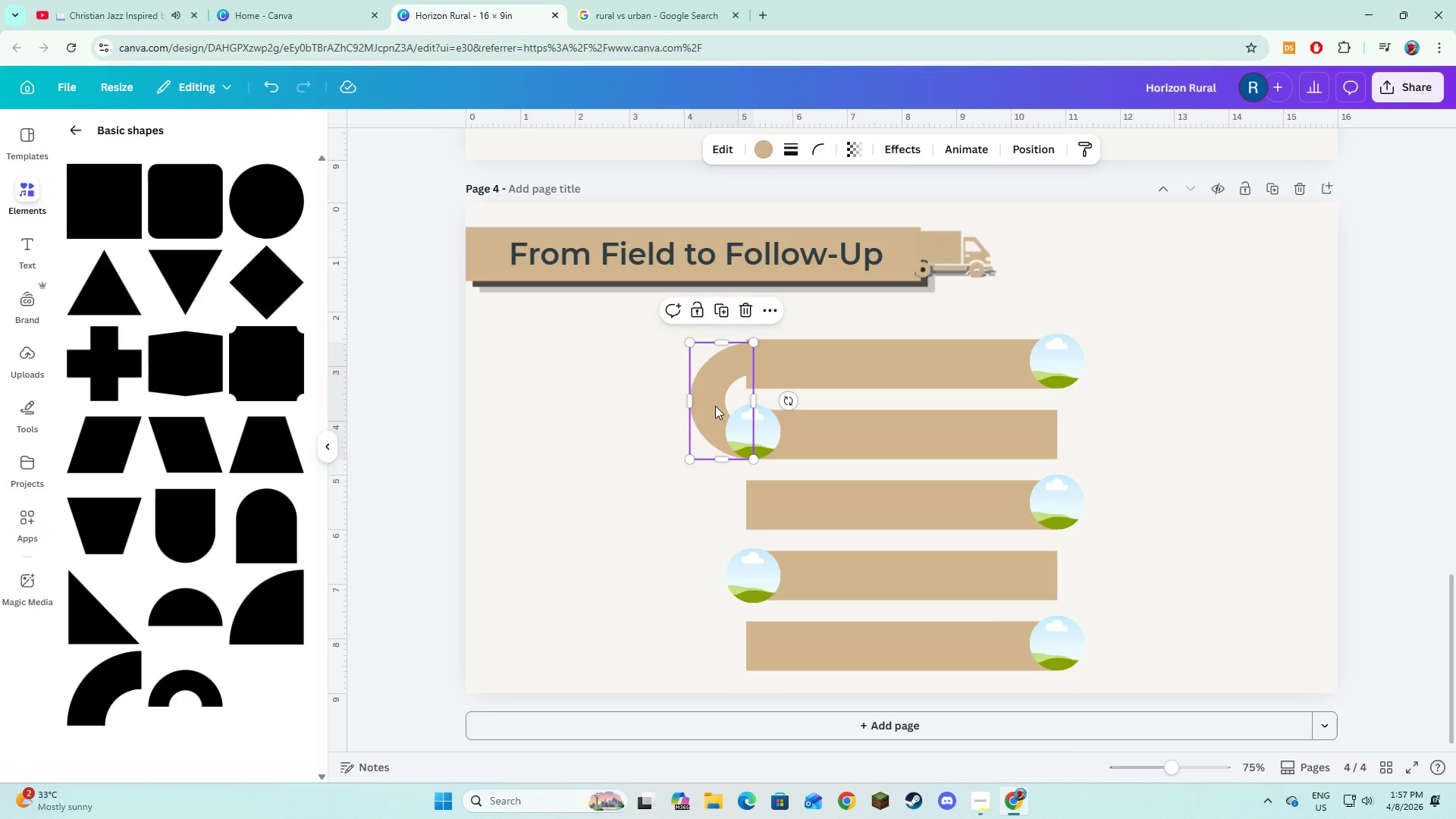 
left_click_drag(start_coordinate=[715, 406], to_coordinate=[711, 406])
 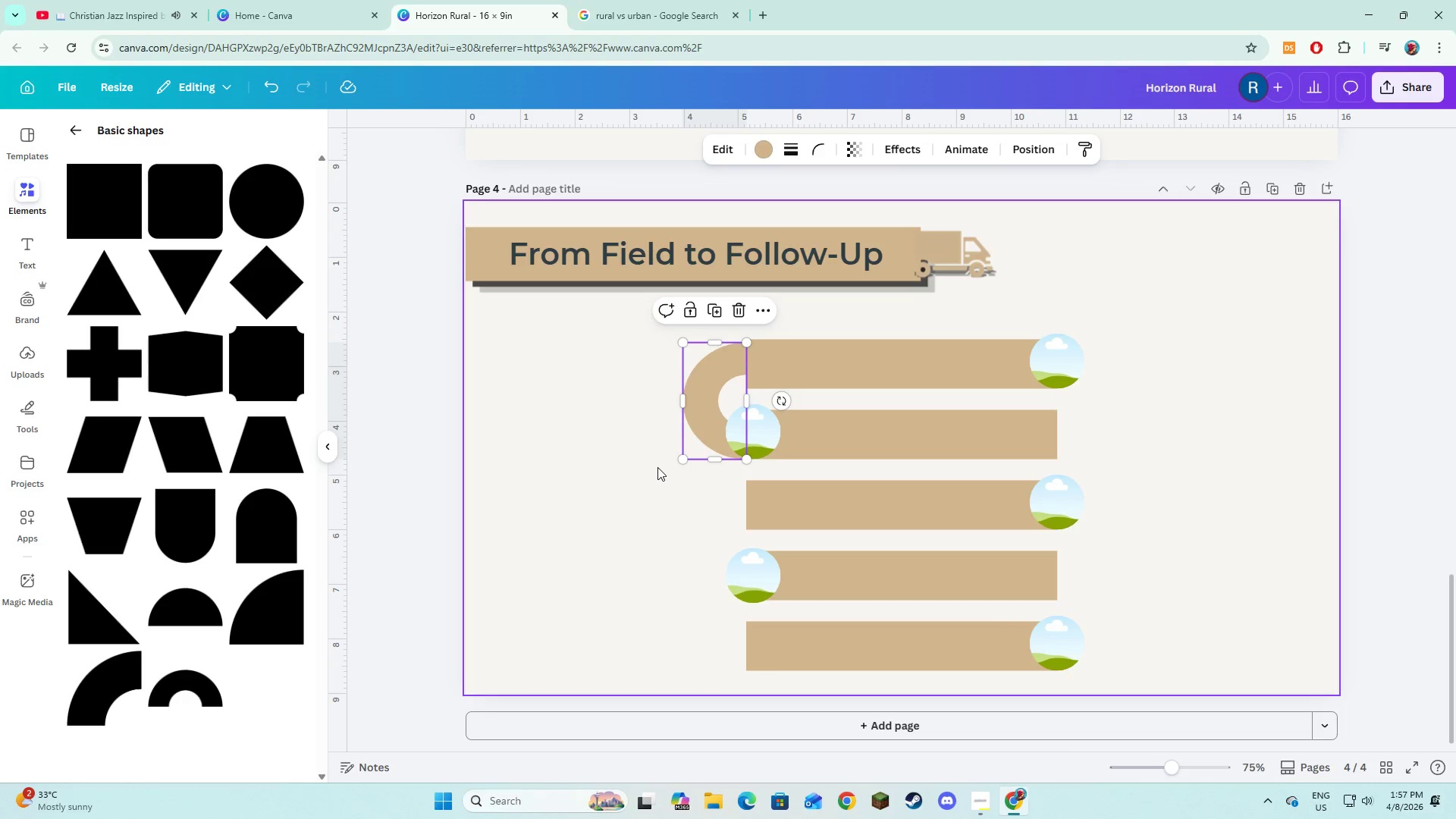 
left_click([657, 467])
 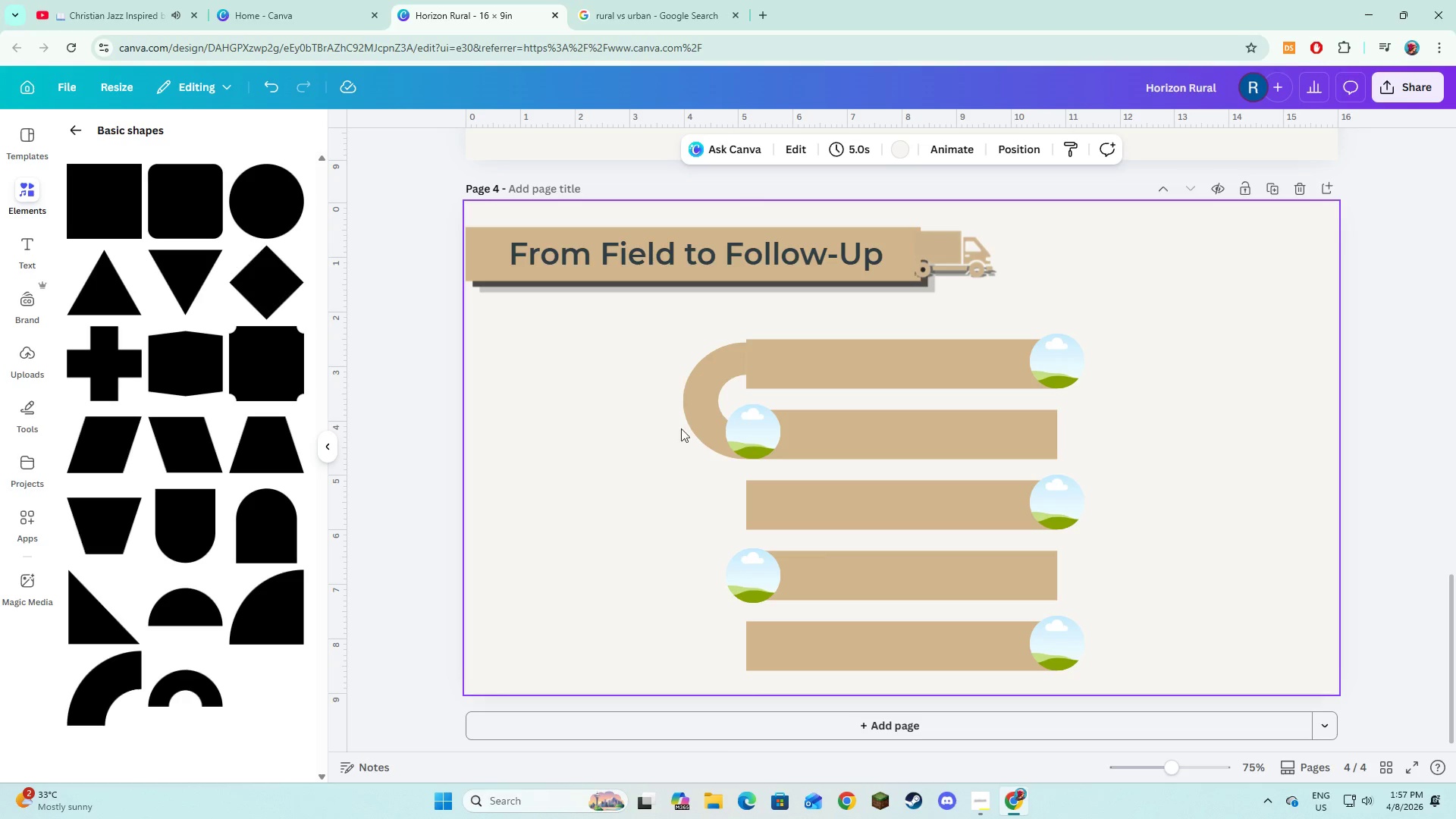 
left_click([694, 404])
 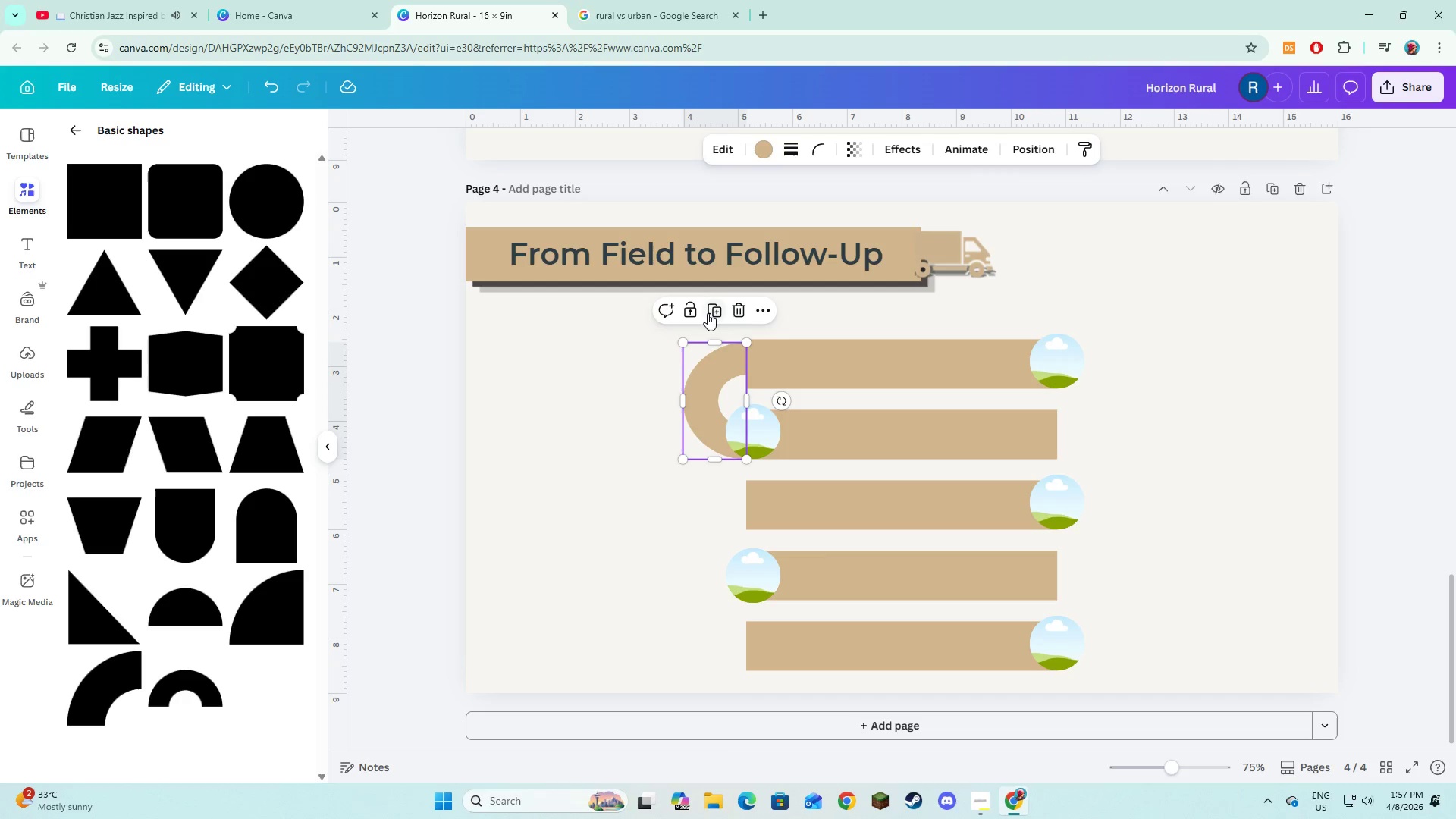 
left_click([708, 312])
 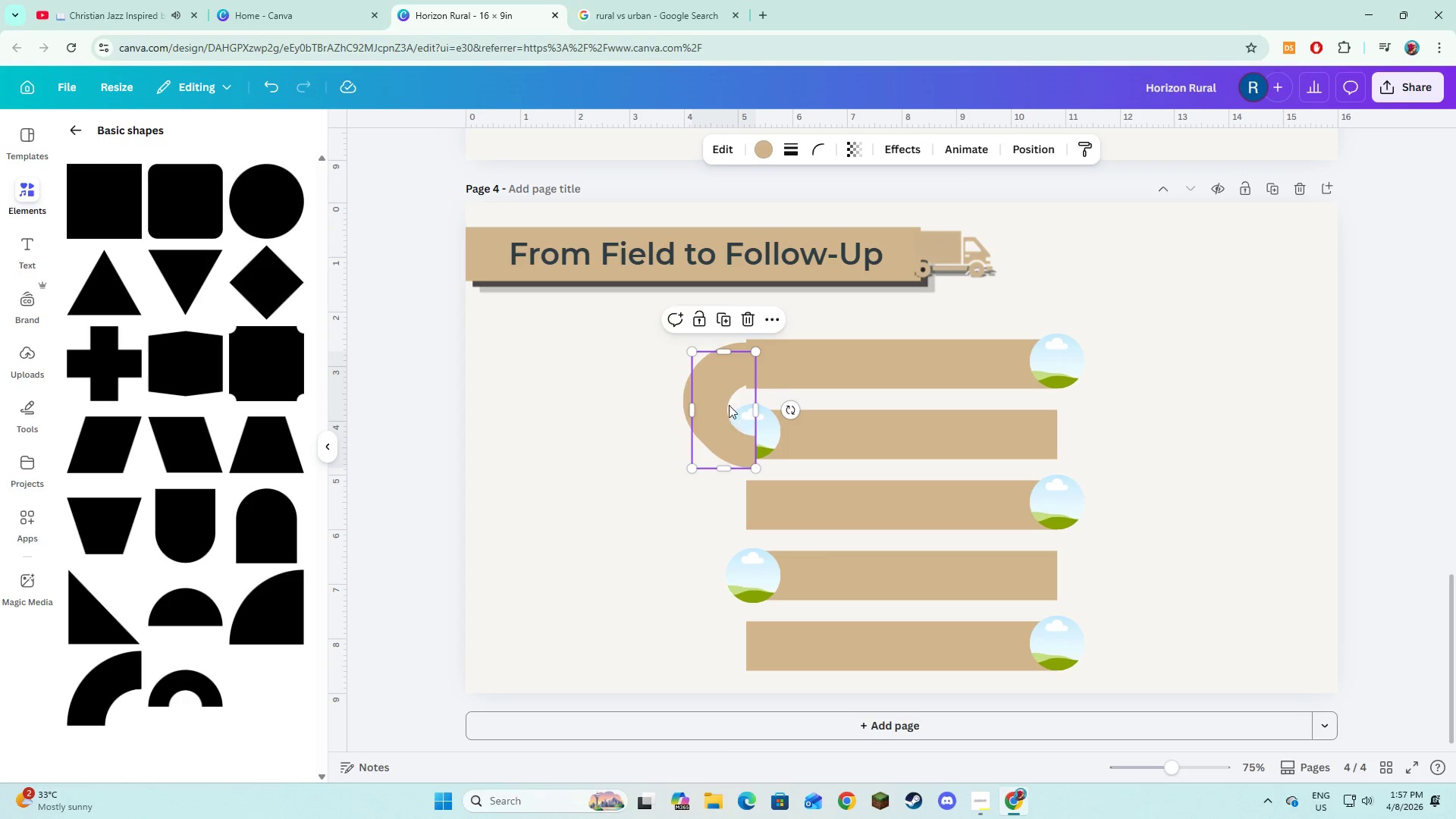 
left_click_drag(start_coordinate=[728, 403], to_coordinate=[717, 535])
 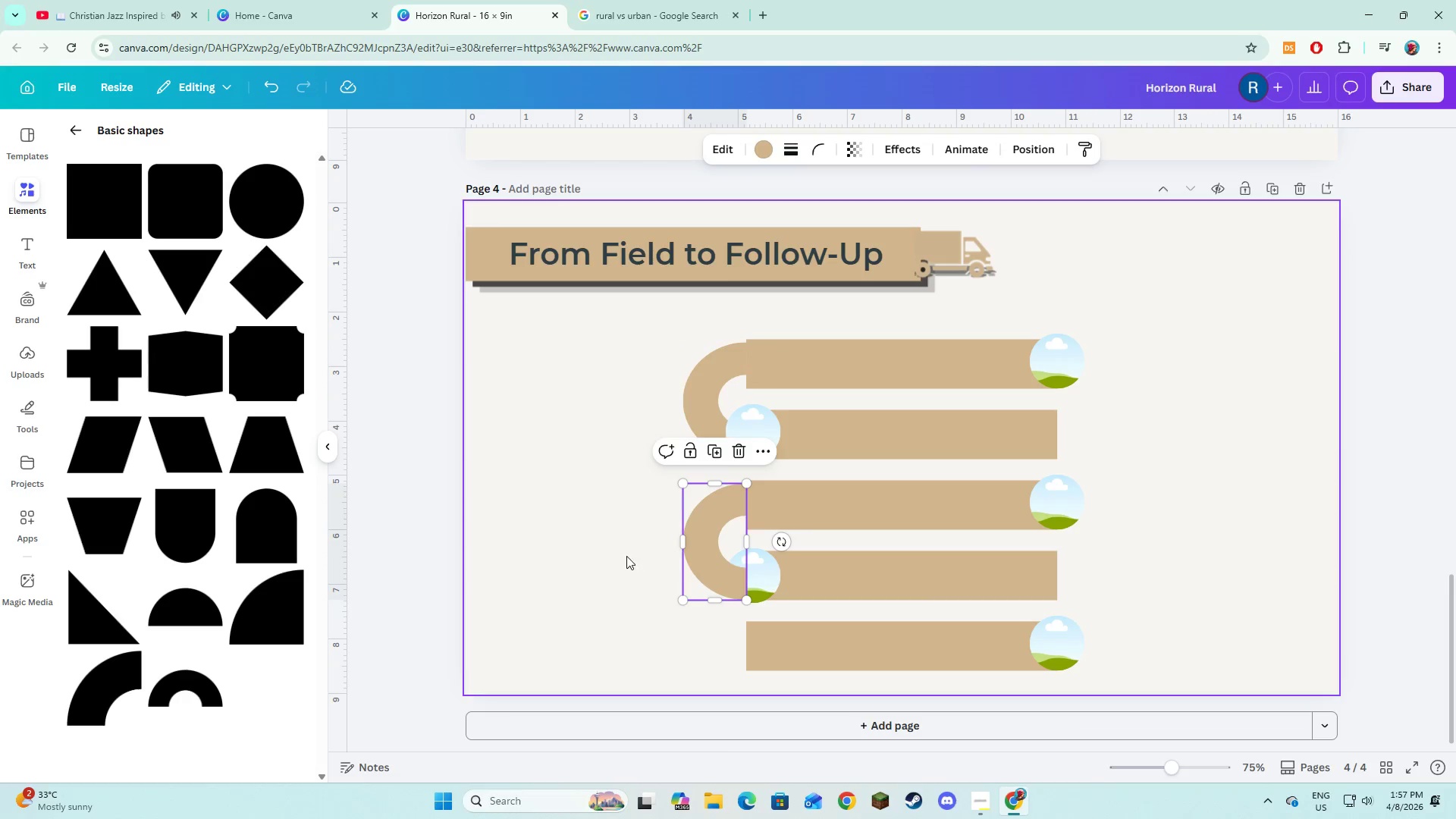 
left_click([626, 556])
 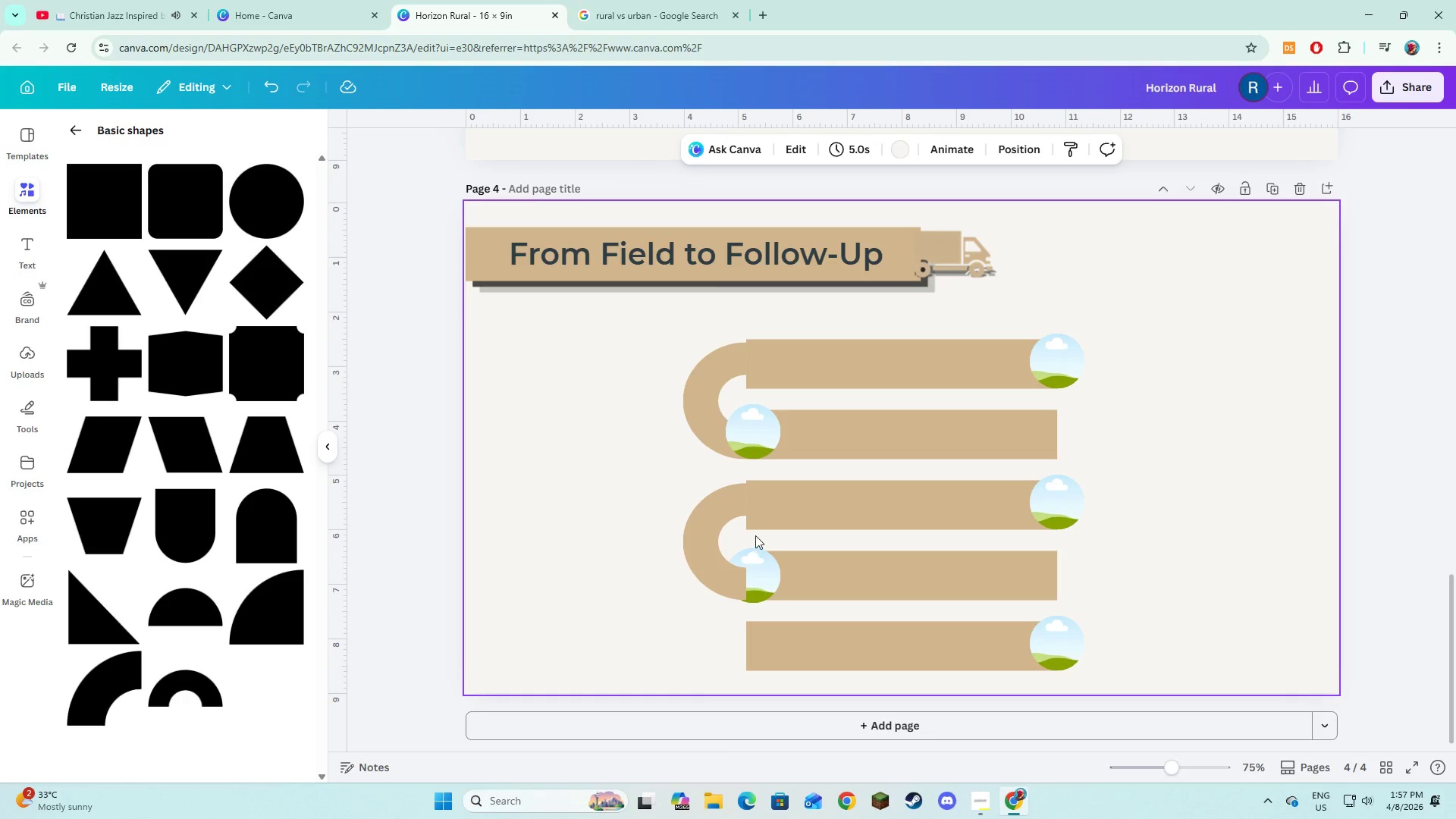 
left_click([697, 387])
 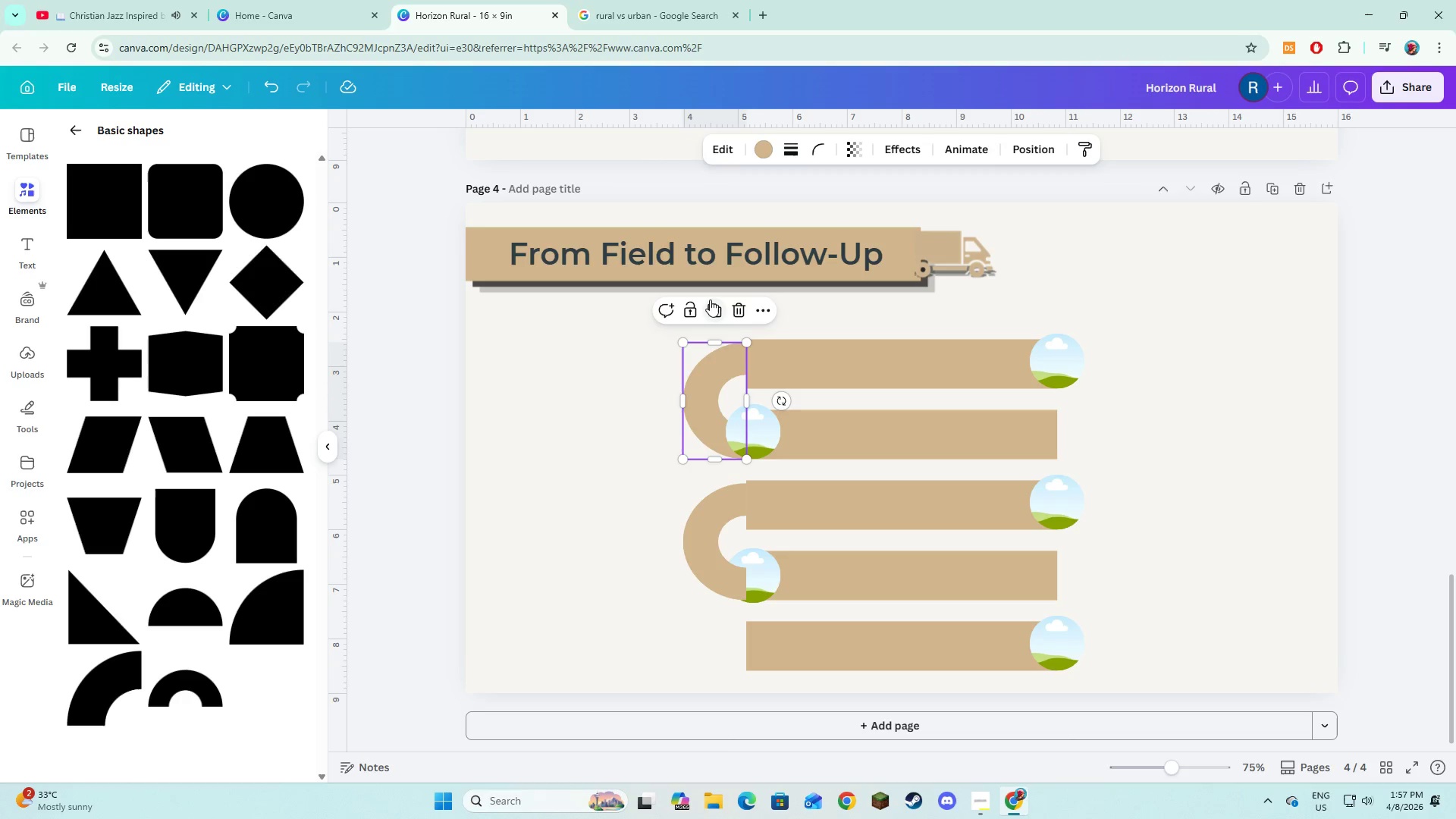 
left_click([711, 299])
 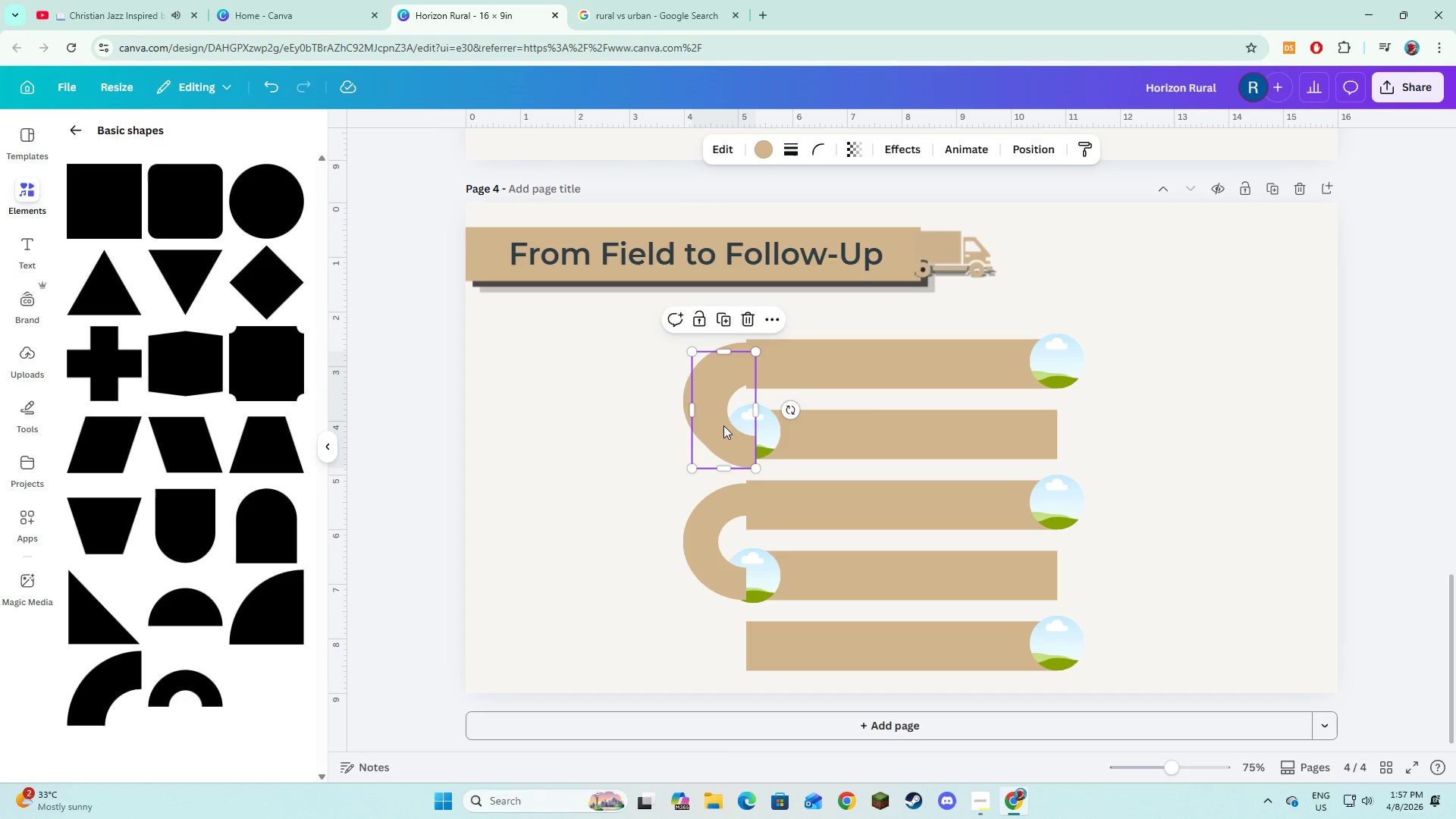 
left_click_drag(start_coordinate=[723, 425], to_coordinate=[1052, 417])
 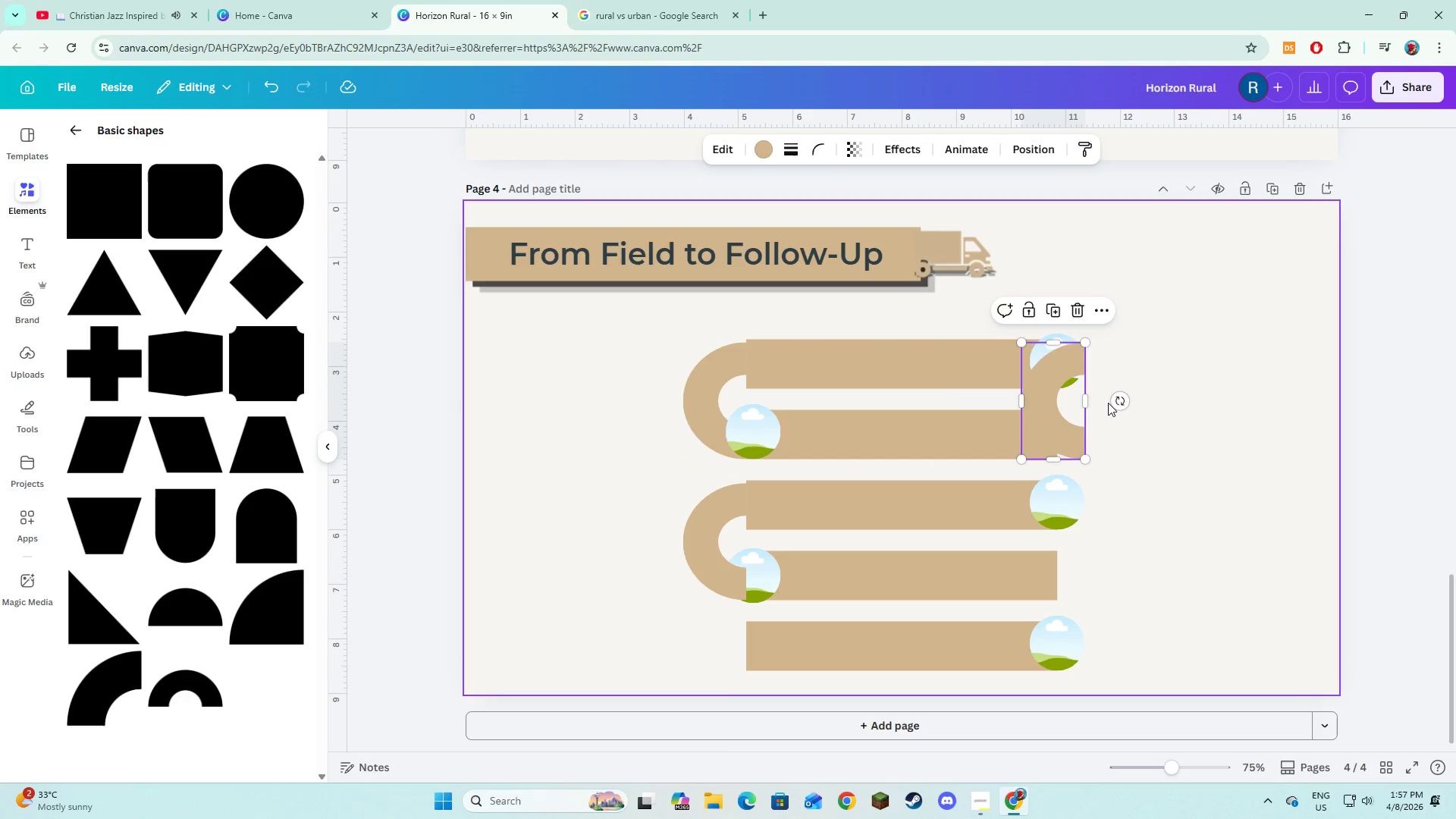 
left_click_drag(start_coordinate=[1116, 401], to_coordinate=[1029, 401])
 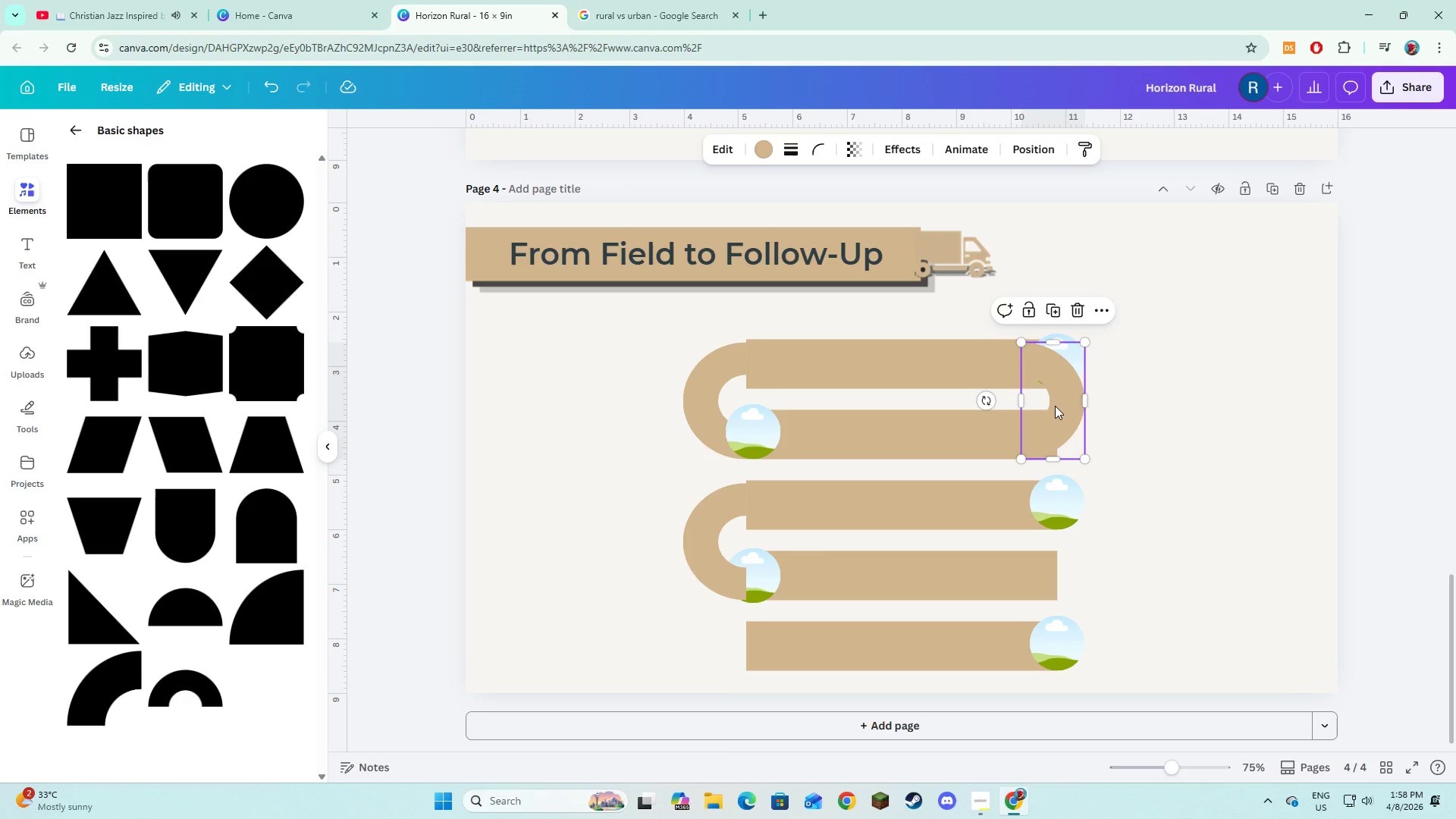 
left_click_drag(start_coordinate=[1055, 406], to_coordinate=[1087, 402])
 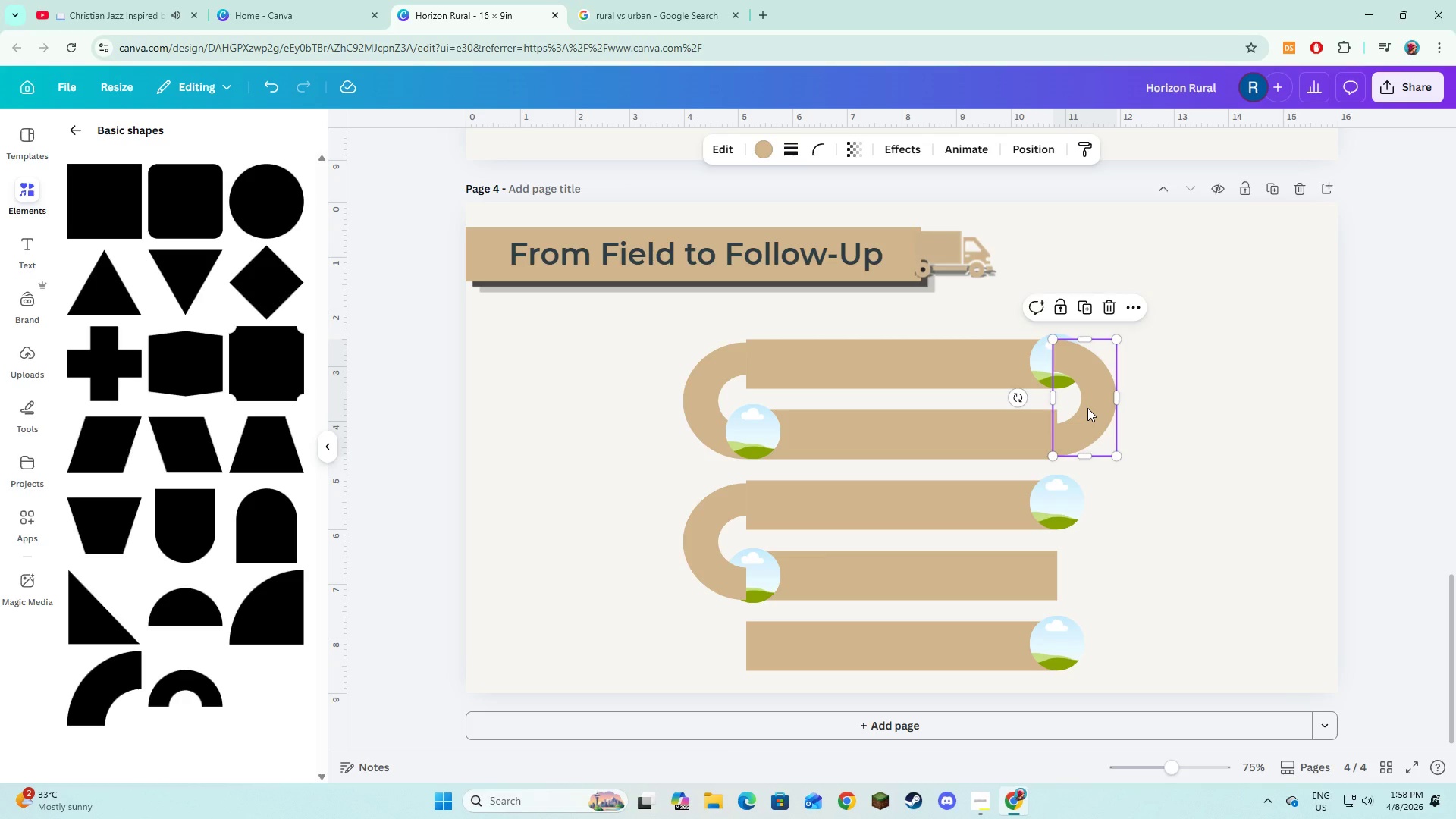 
right_click([1087, 408])
 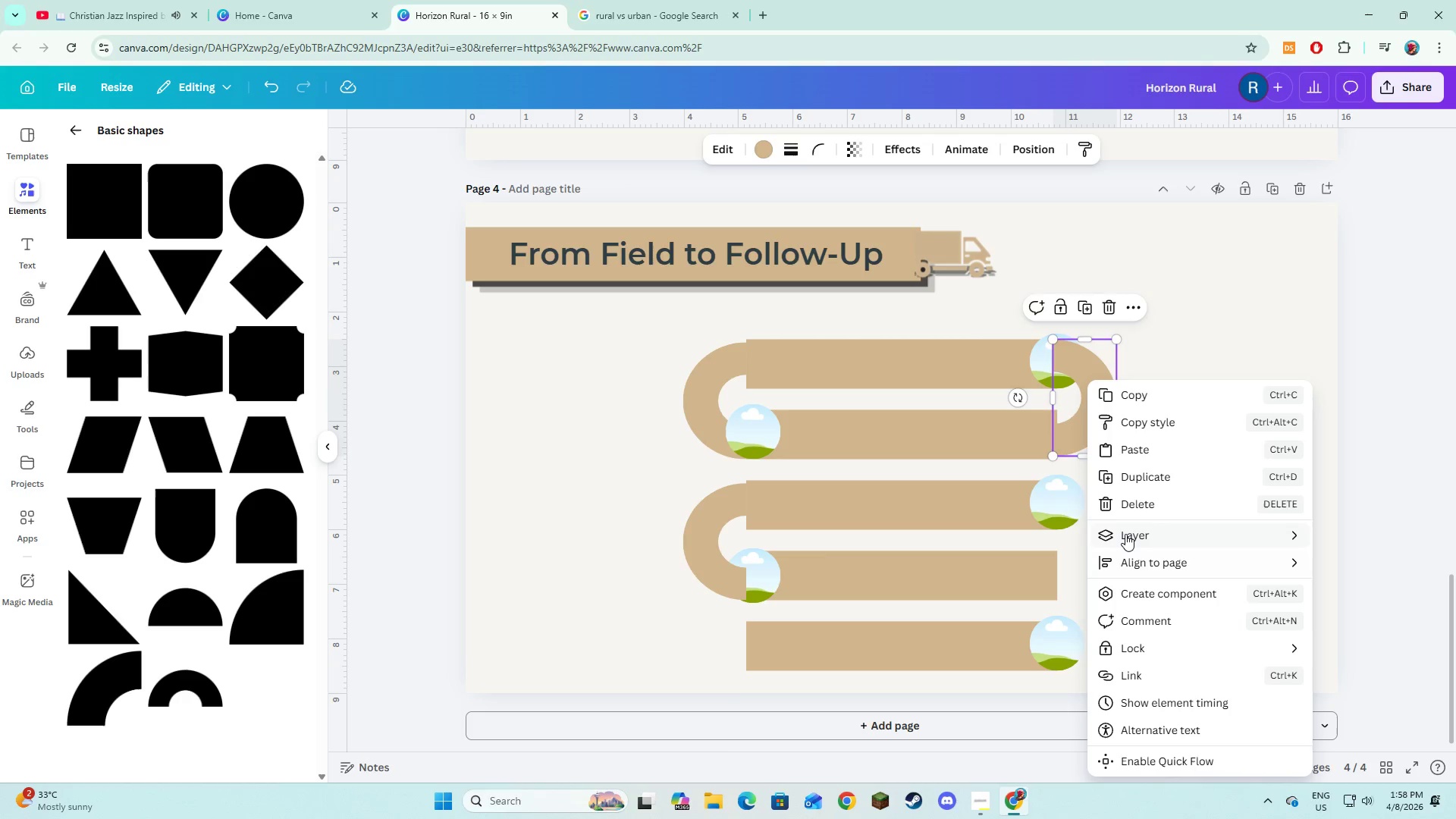 
left_click([1125, 534])
 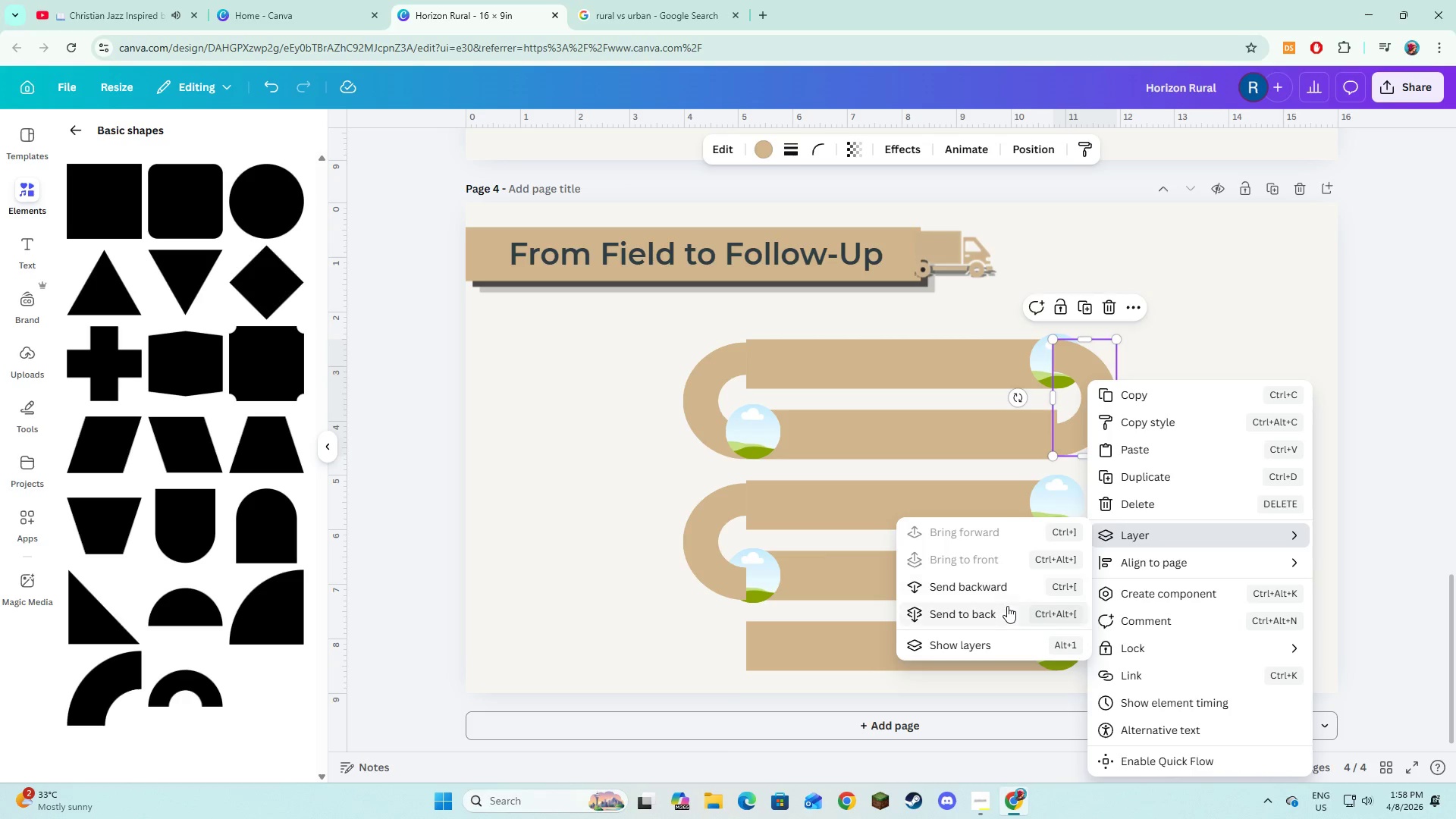 
left_click([1007, 606])
 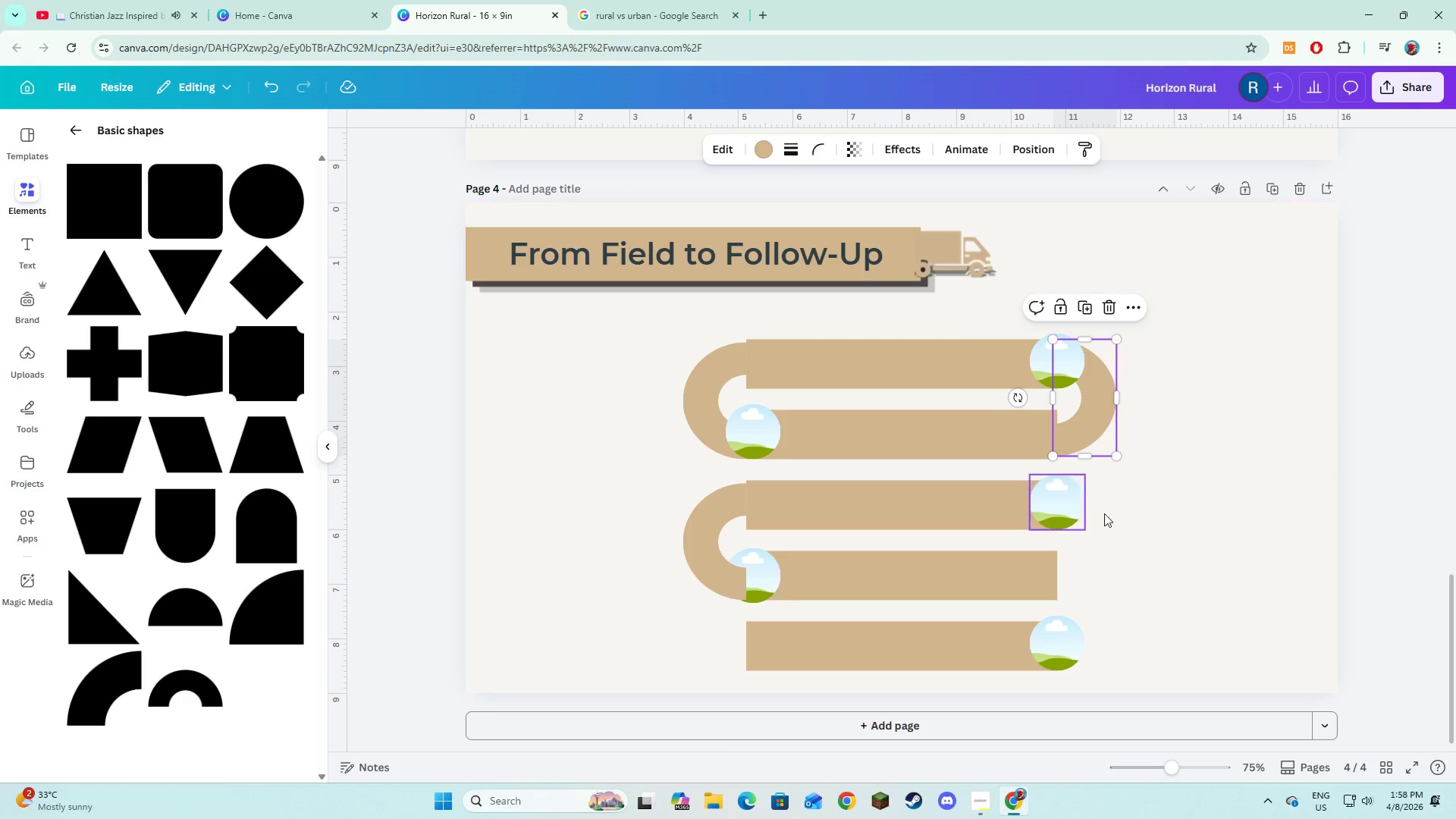 
left_click([1202, 513])
 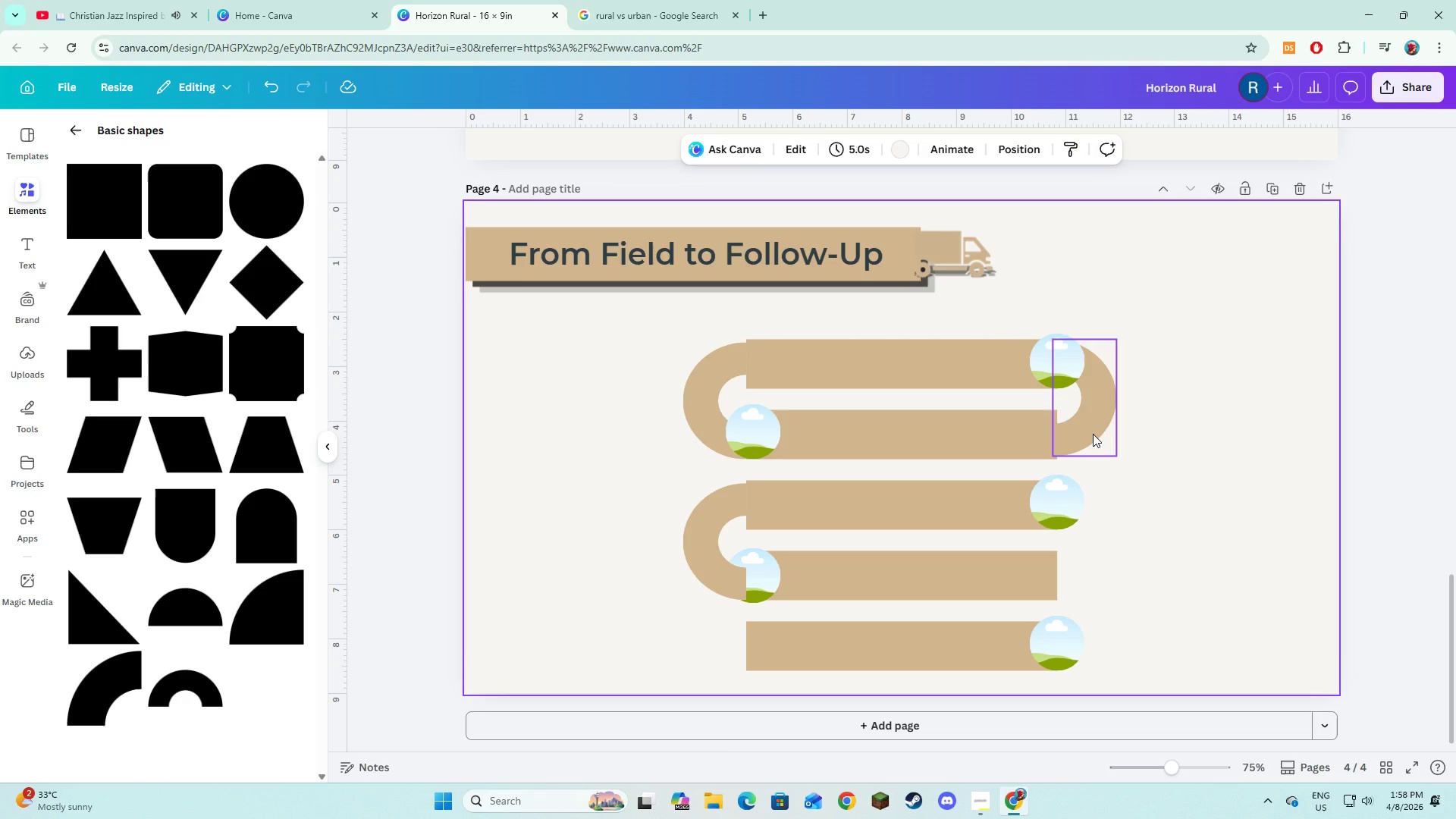 
left_click([1093, 434])
 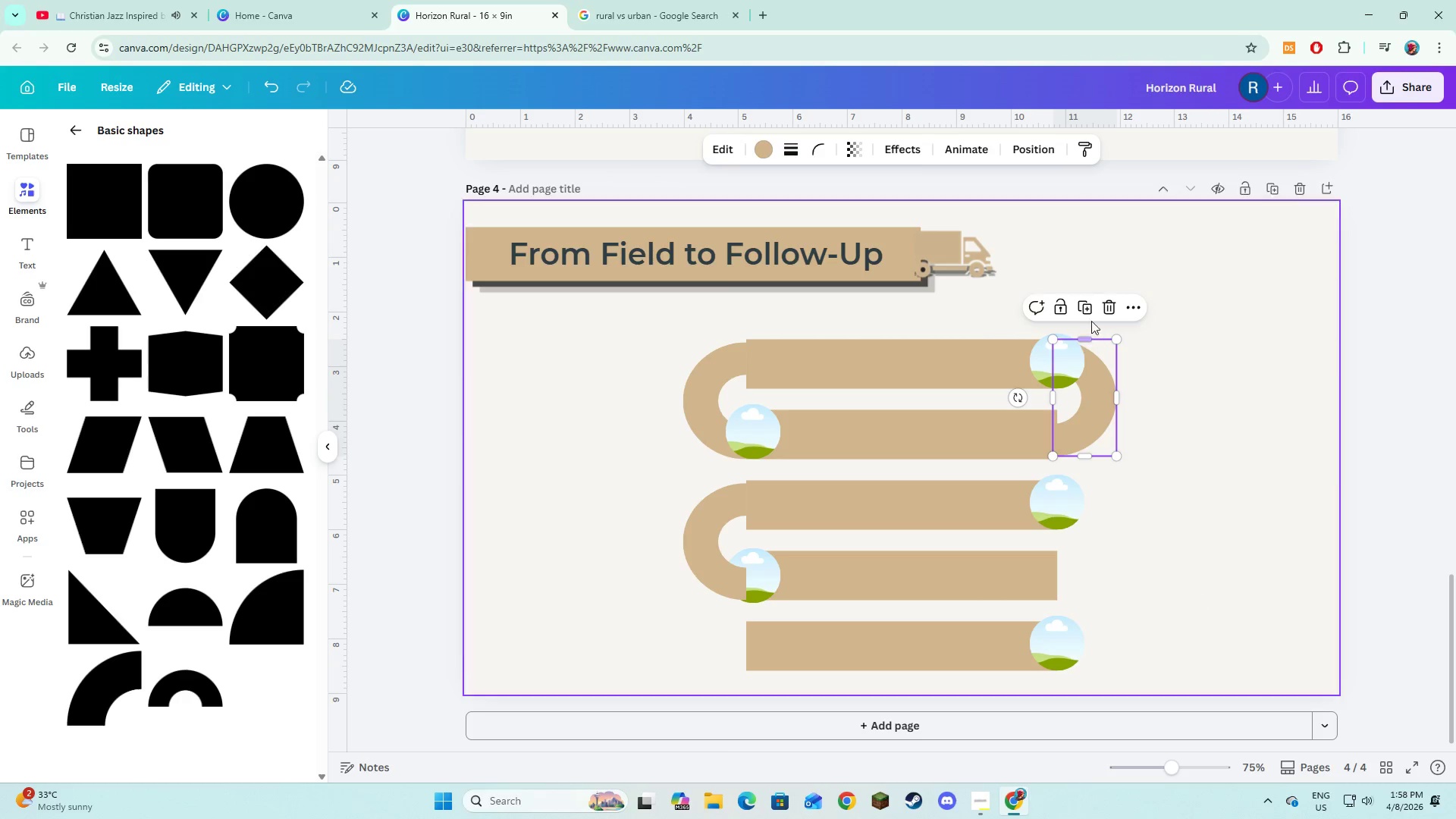 
left_click([1088, 306])
 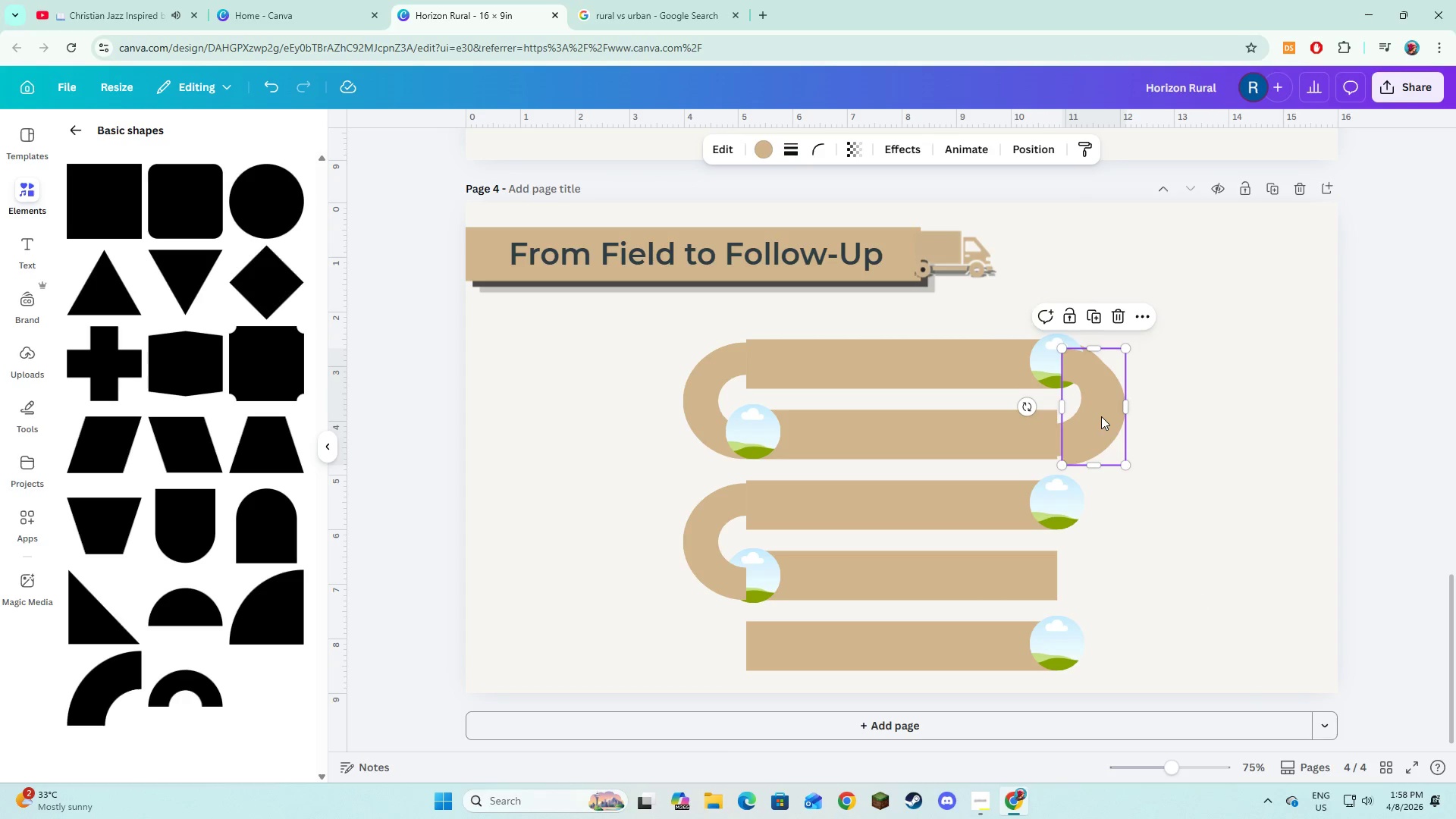 
left_click_drag(start_coordinate=[1101, 416], to_coordinate=[1100, 548])
 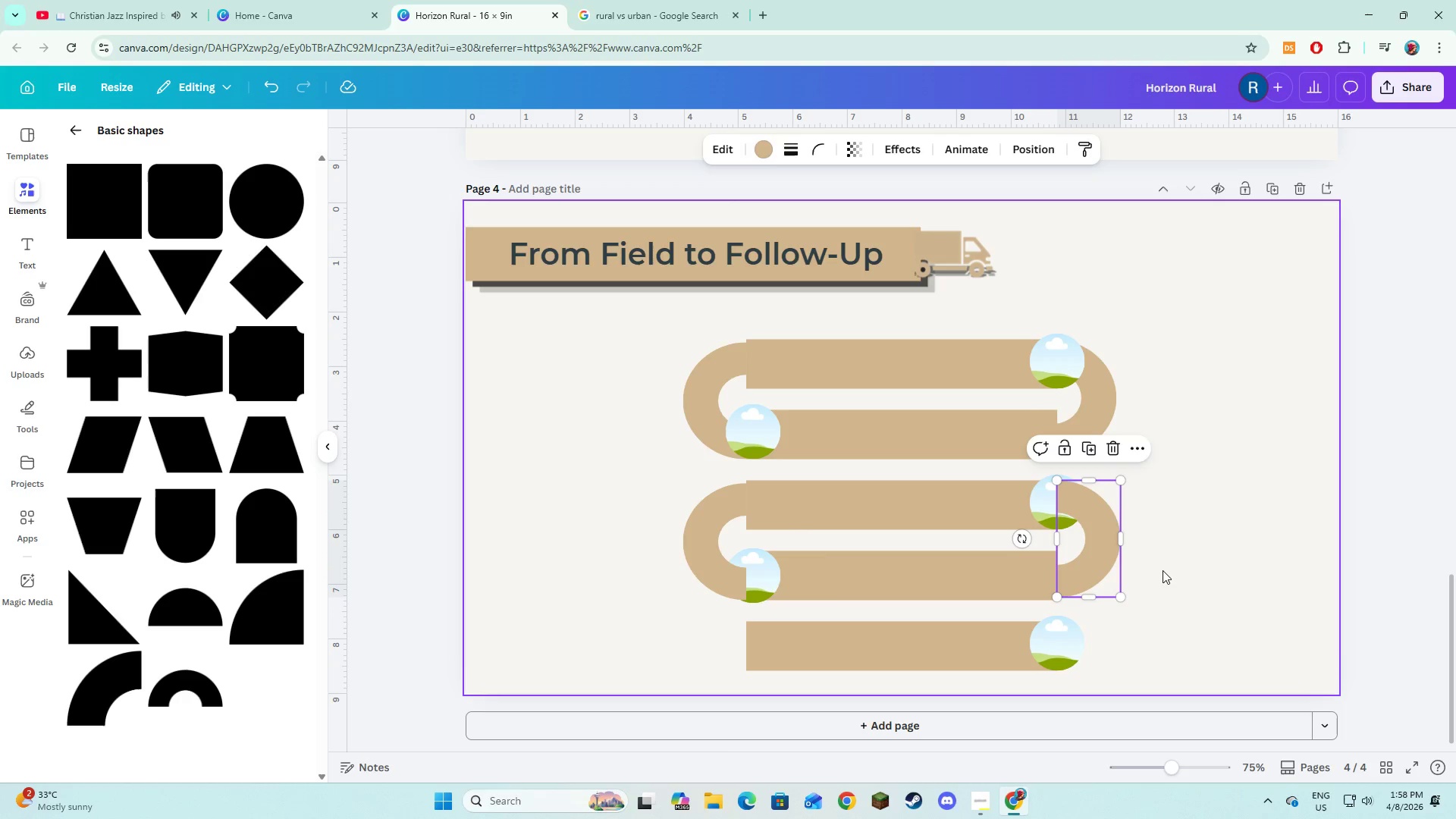 
left_click([1163, 570])
 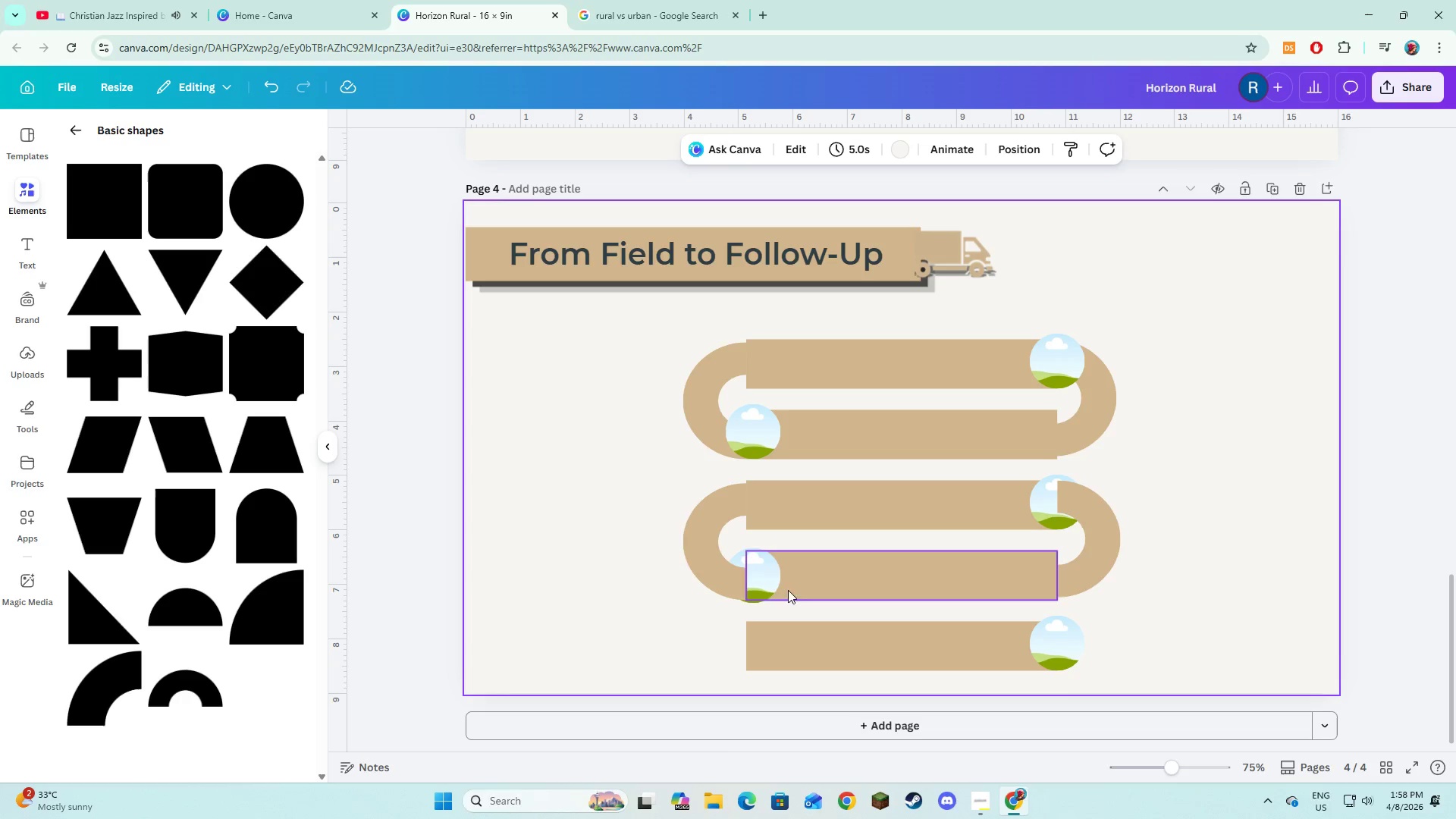 
left_click([714, 554])
 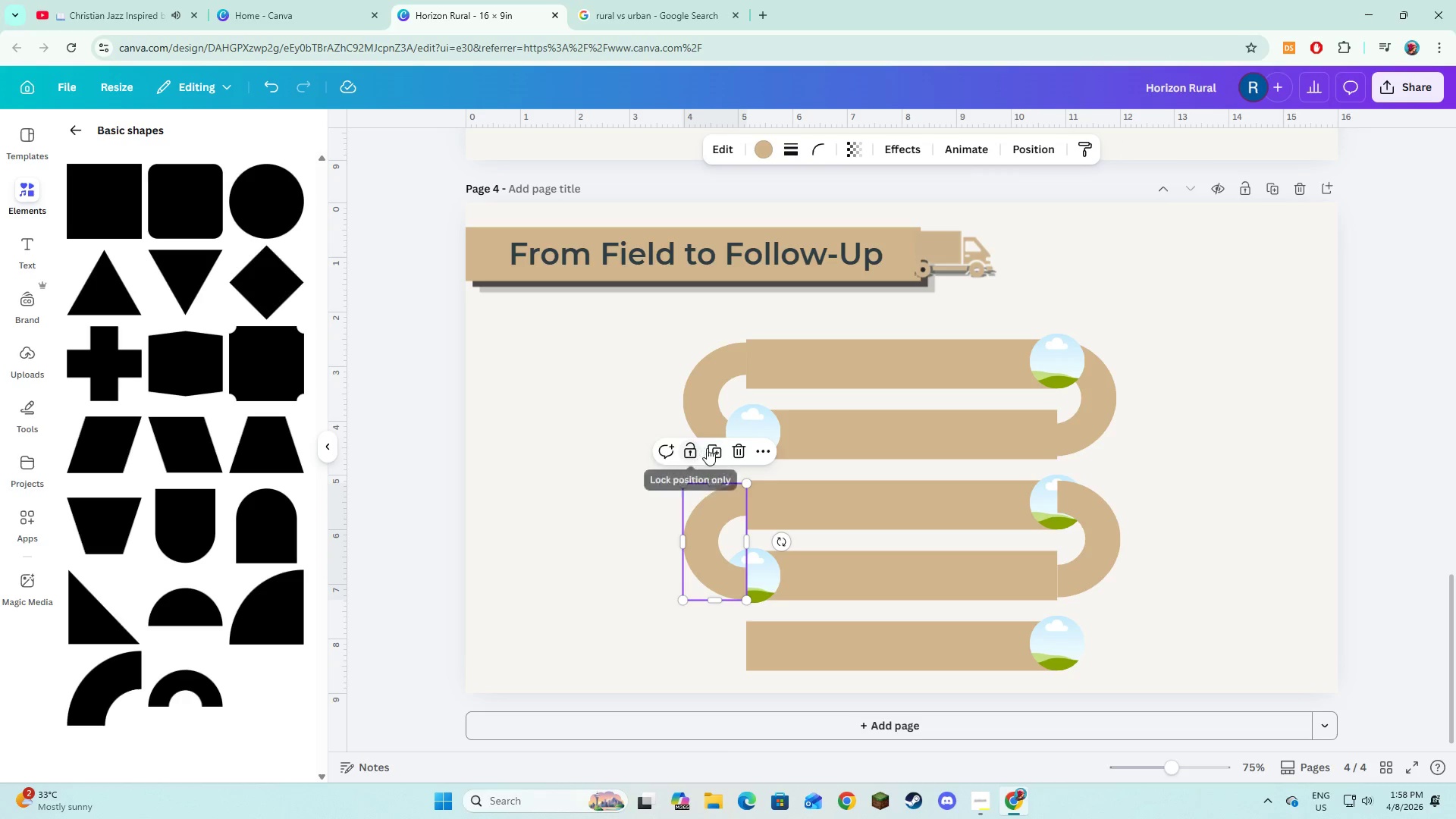 
left_click([714, 452])
 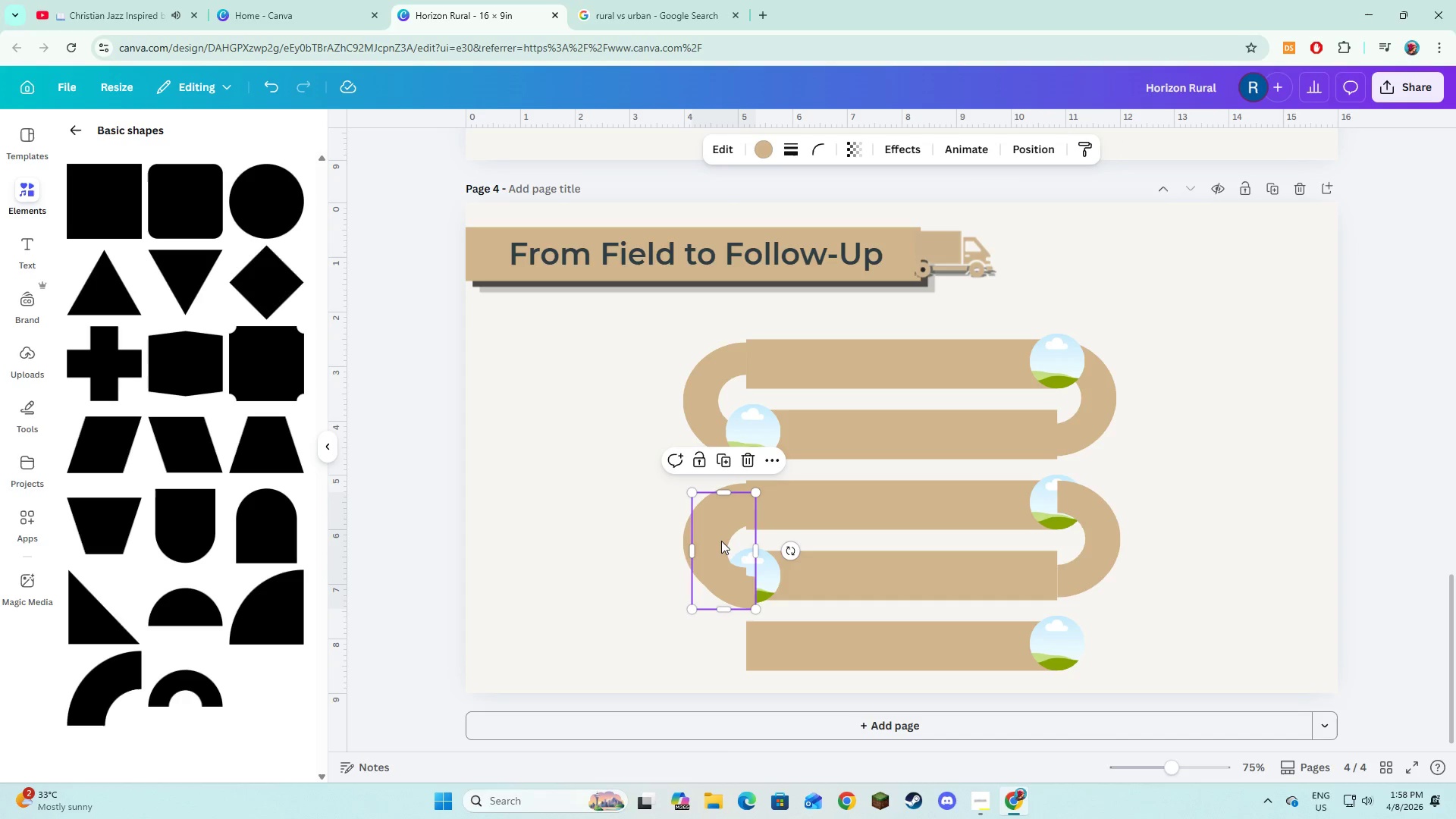 
left_click_drag(start_coordinate=[721, 543], to_coordinate=[709, 614])
 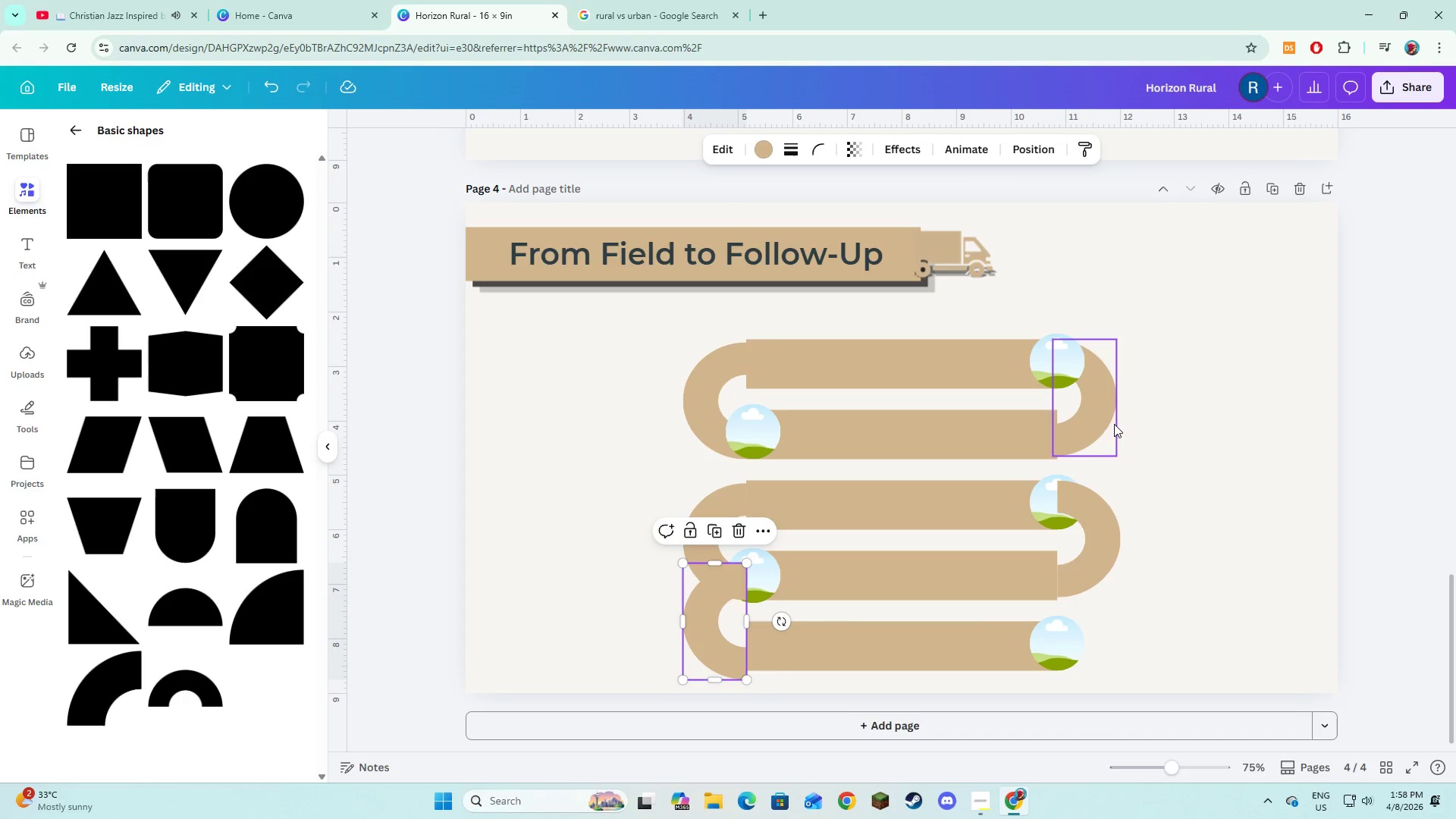 
left_click_drag(start_coordinate=[1096, 531], to_coordinate=[1097, 602])
 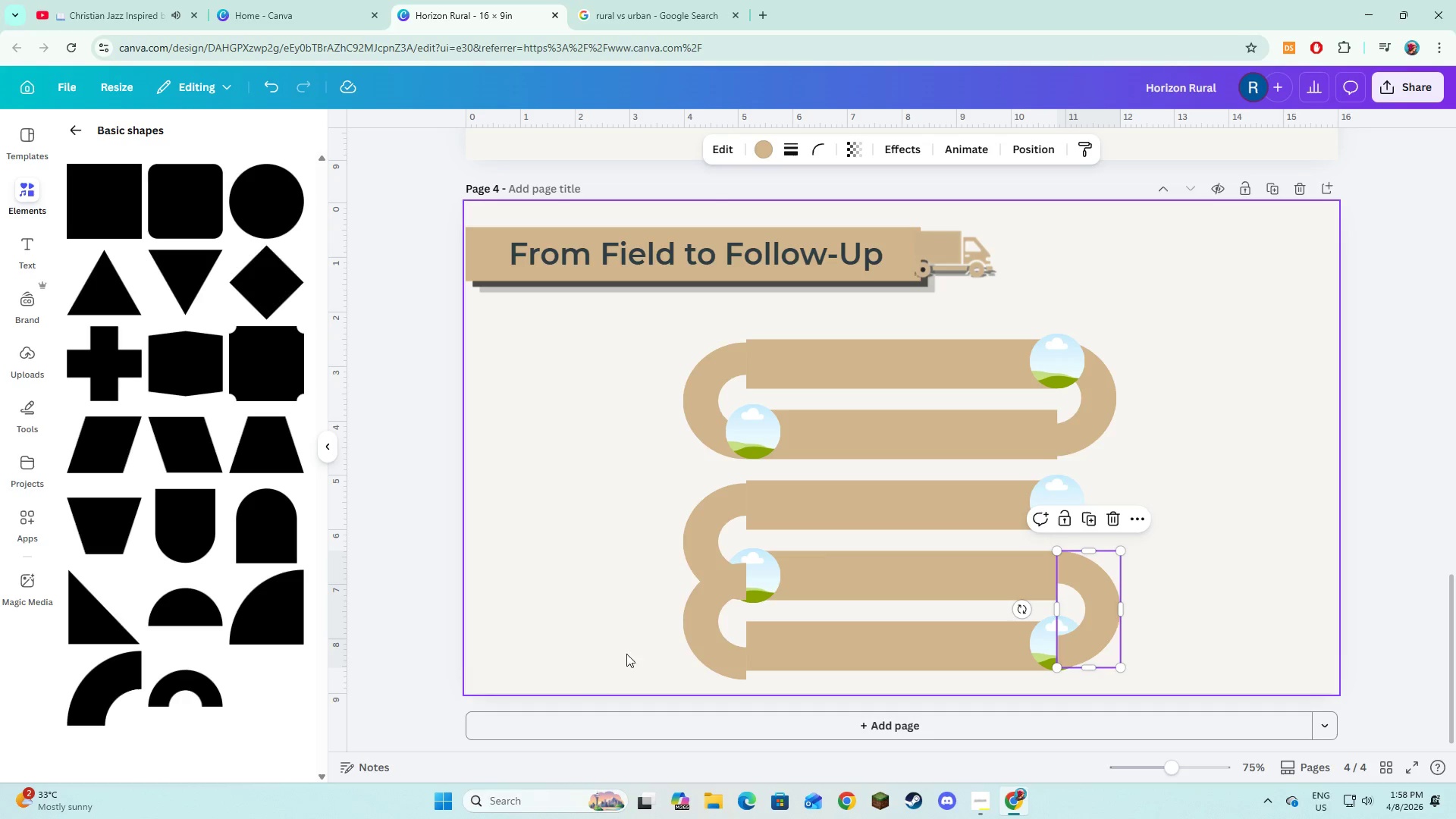 
left_click([704, 625])
 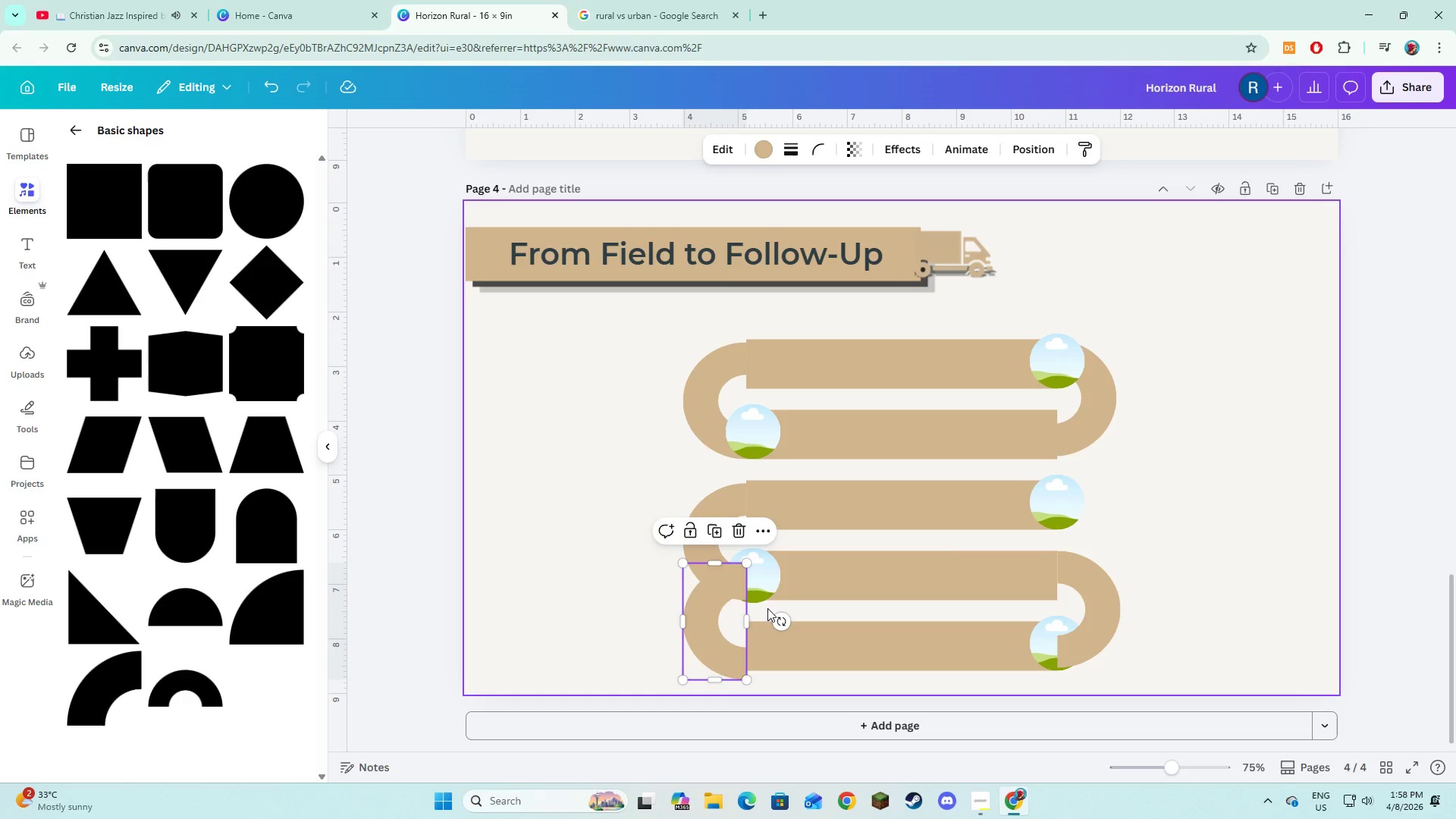 
key(Backspace)
 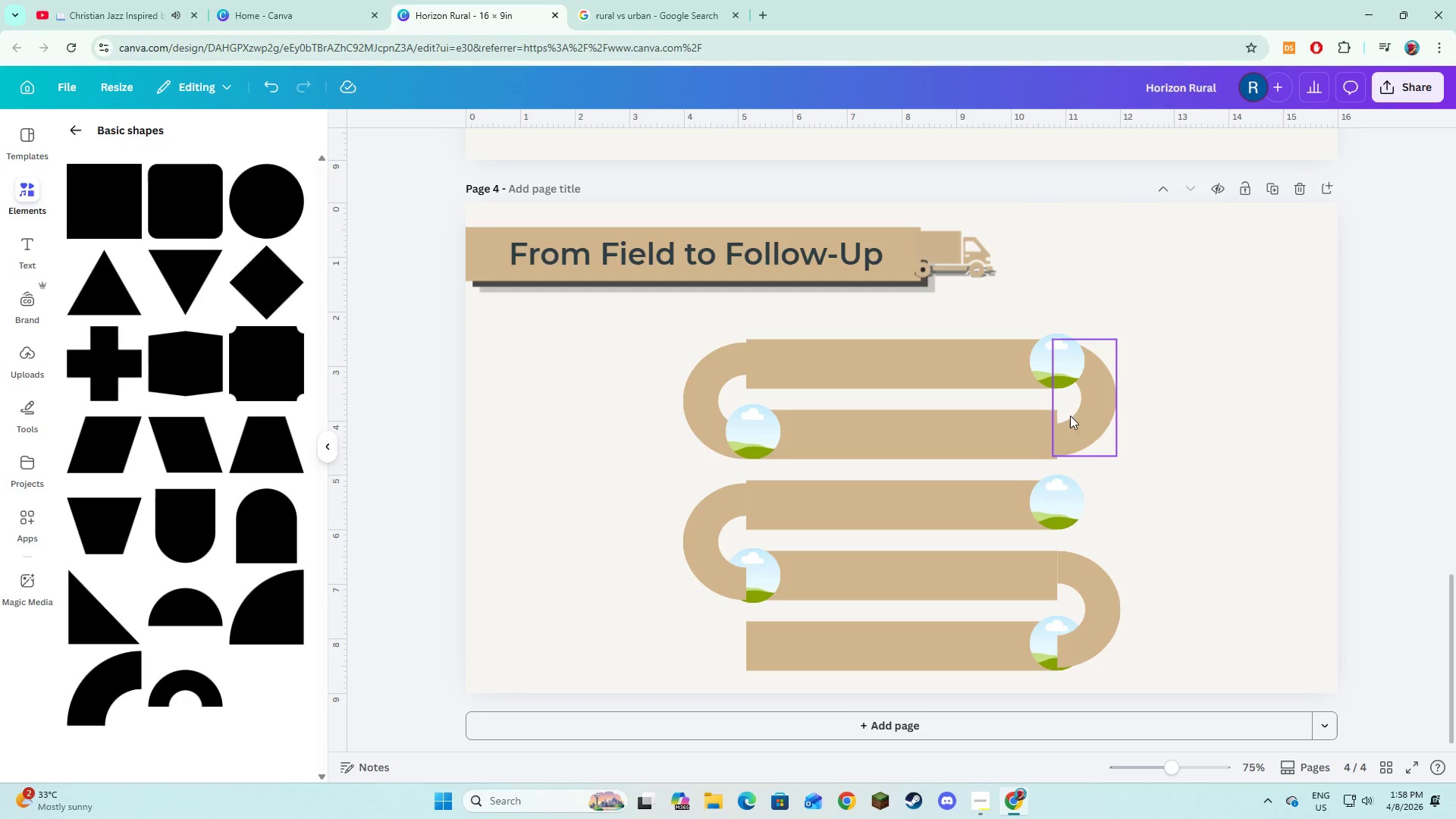 
left_click_drag(start_coordinate=[1076, 414], to_coordinate=[1081, 488])
 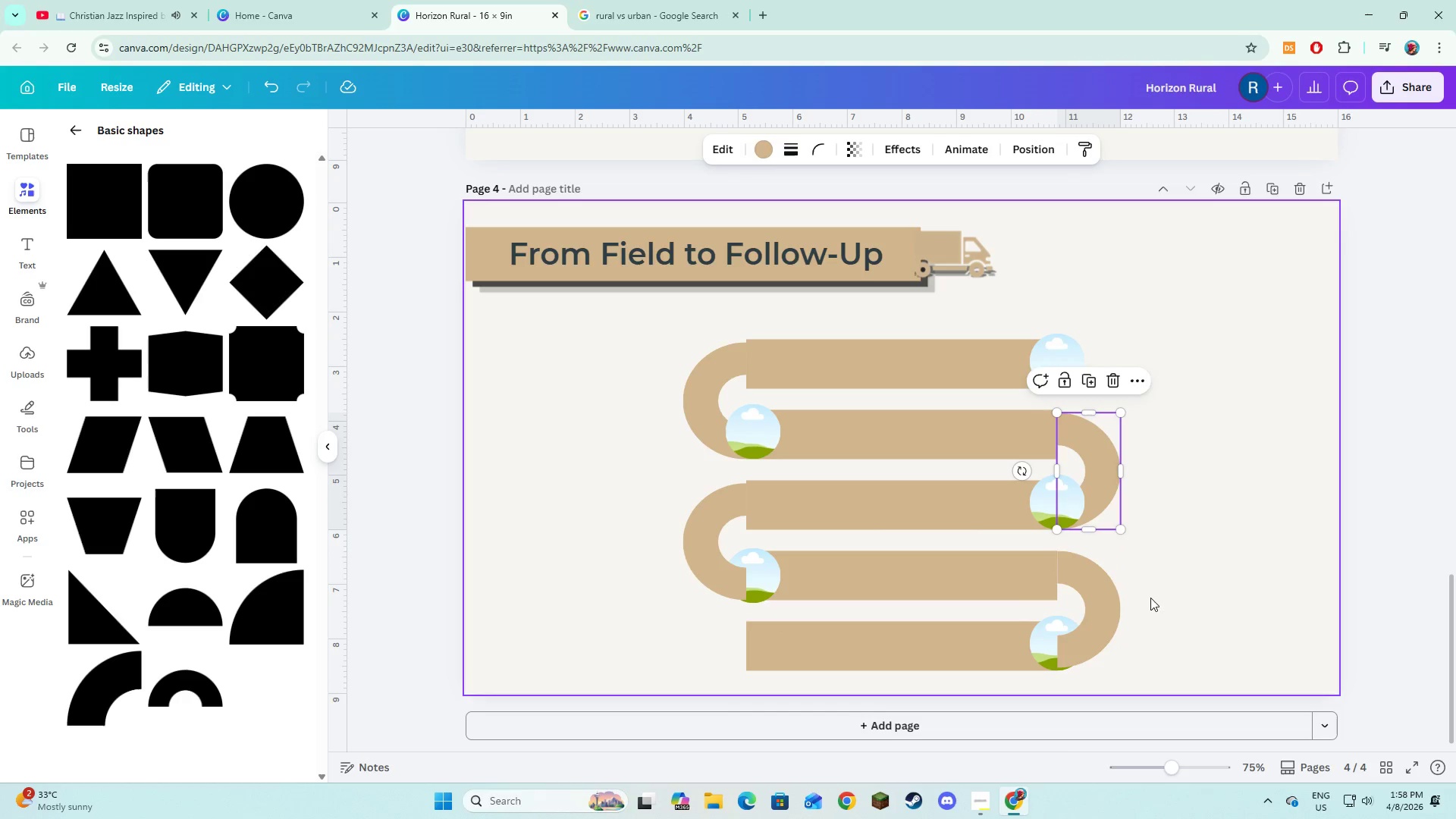 
left_click([1150, 598])
 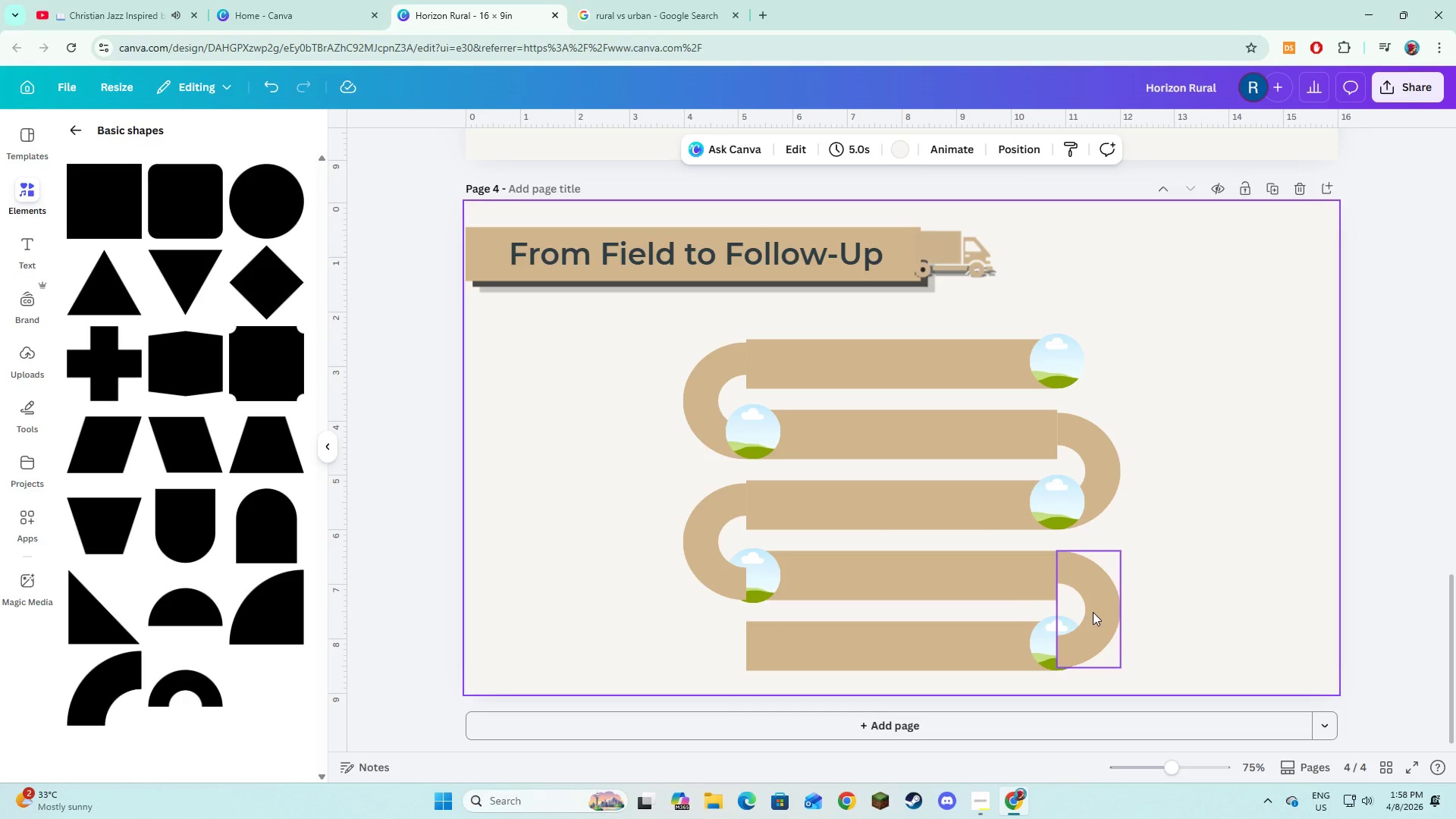 
left_click_drag(start_coordinate=[1093, 612], to_coordinate=[1091, 619])
 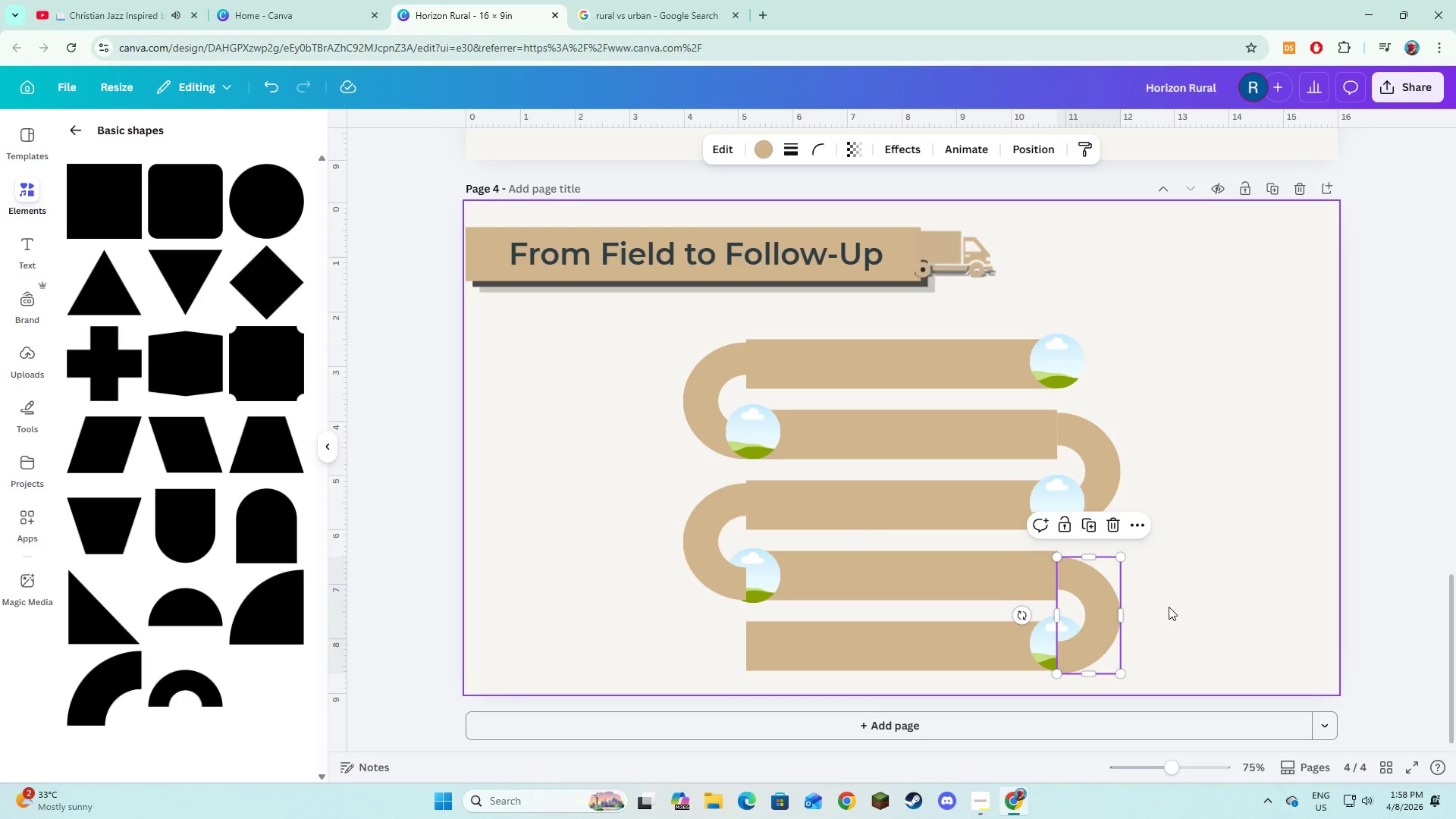 
left_click([1169, 607])
 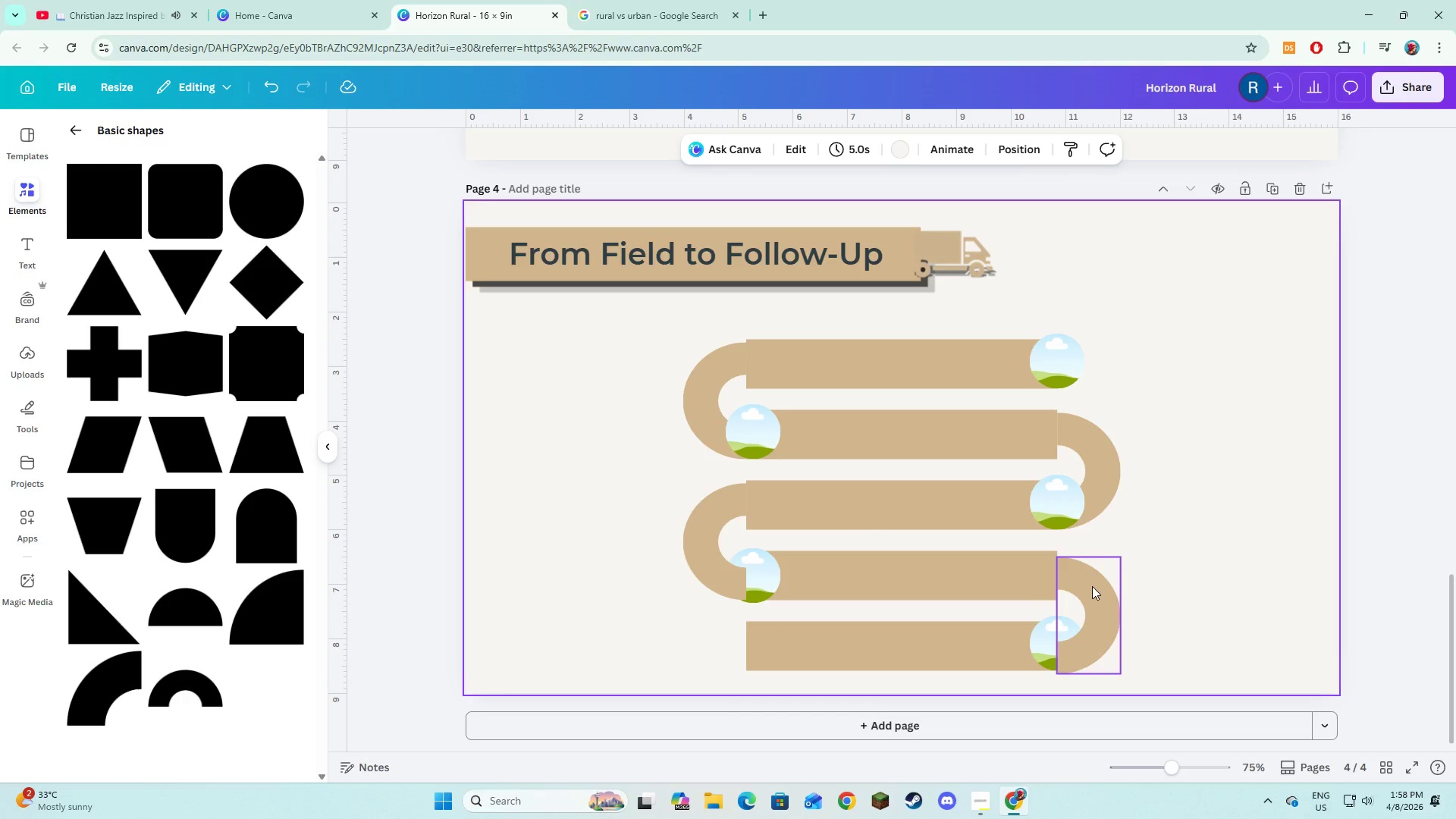 
hold_key(key=ShiftLeft, duration=0.92)
left_click([1092, 586])
 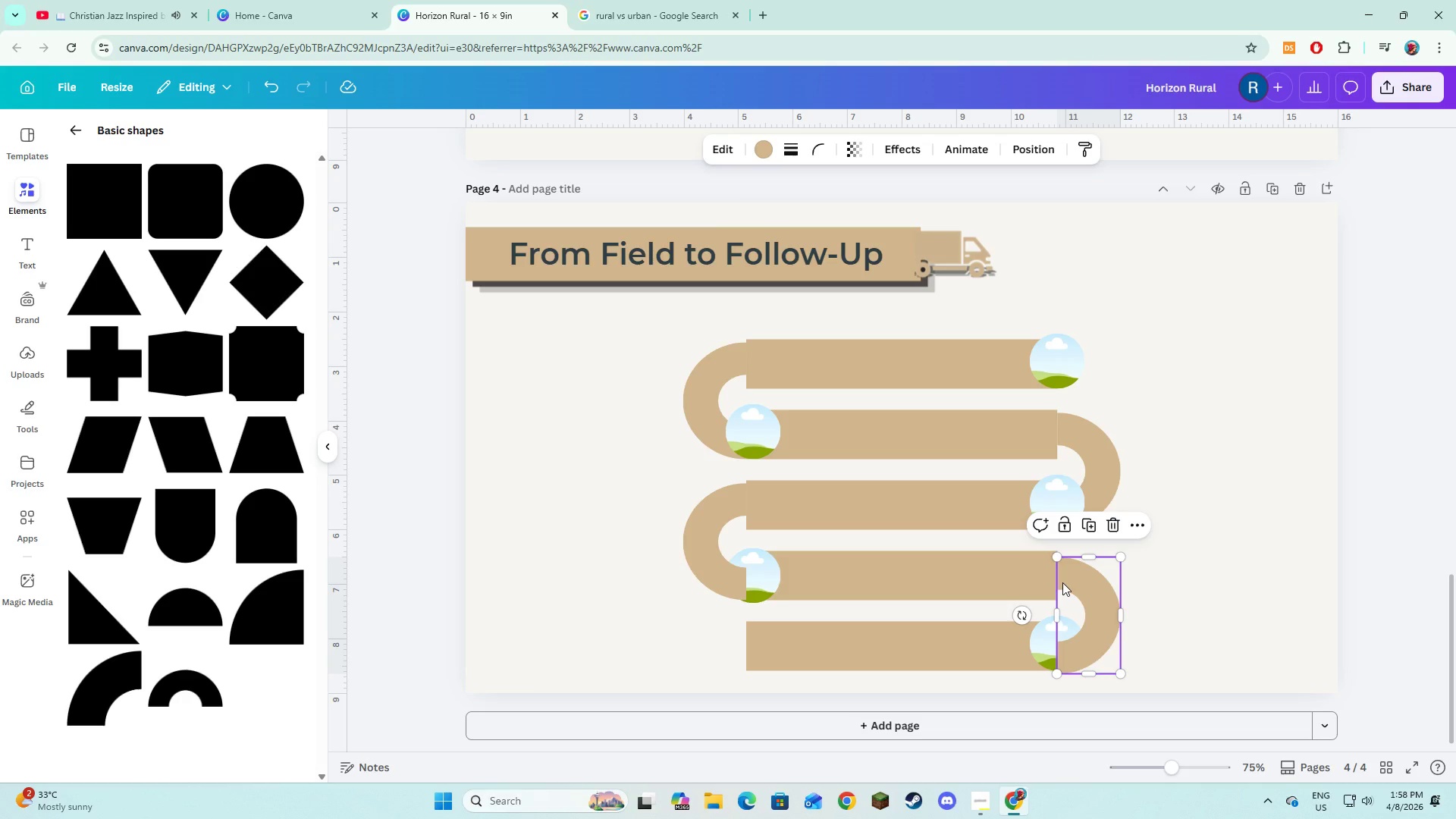 
hold_key(key=ShiftLeft, duration=1.34)
left_click([689, 548])
 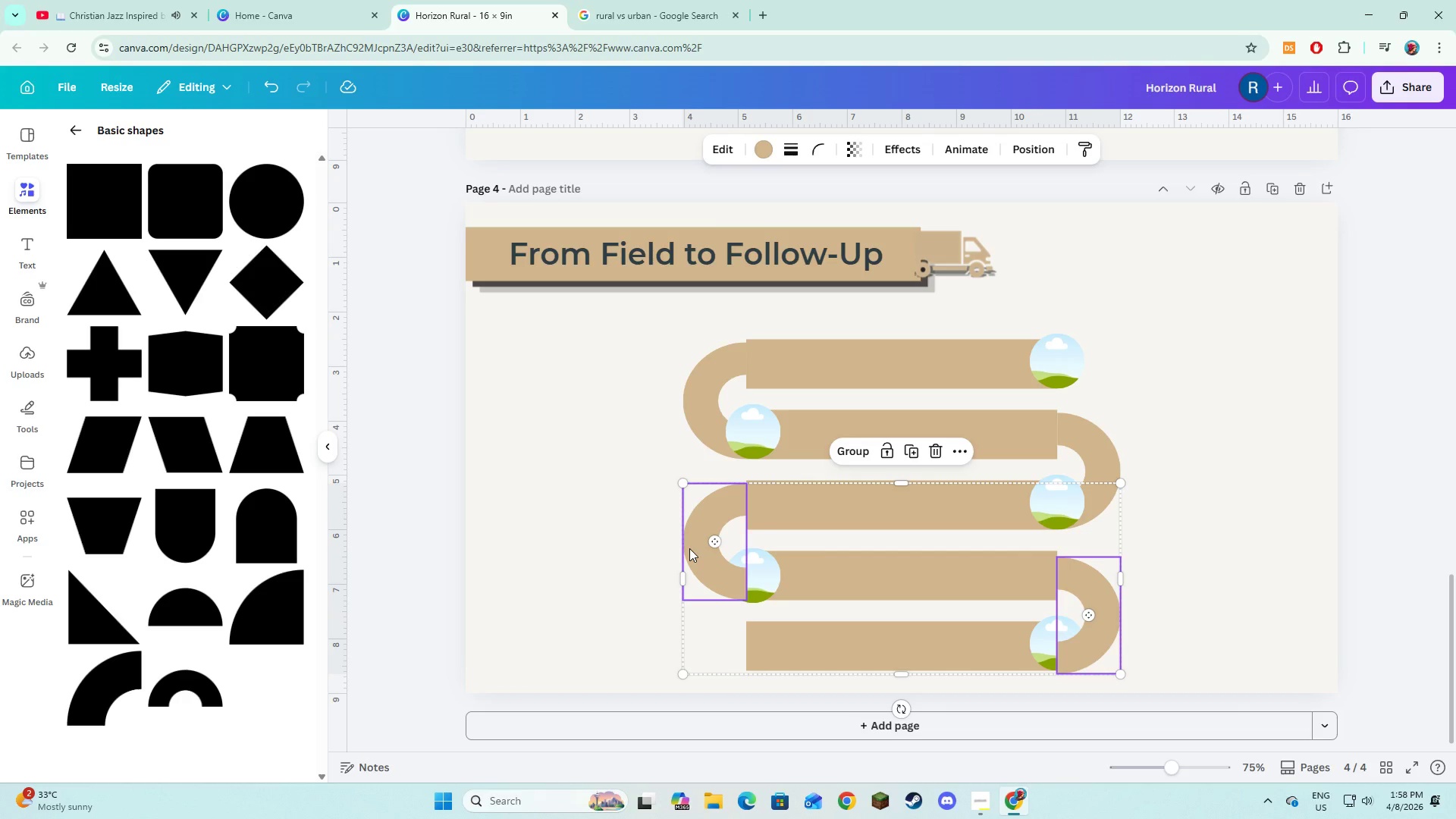 
right_click([689, 548])
 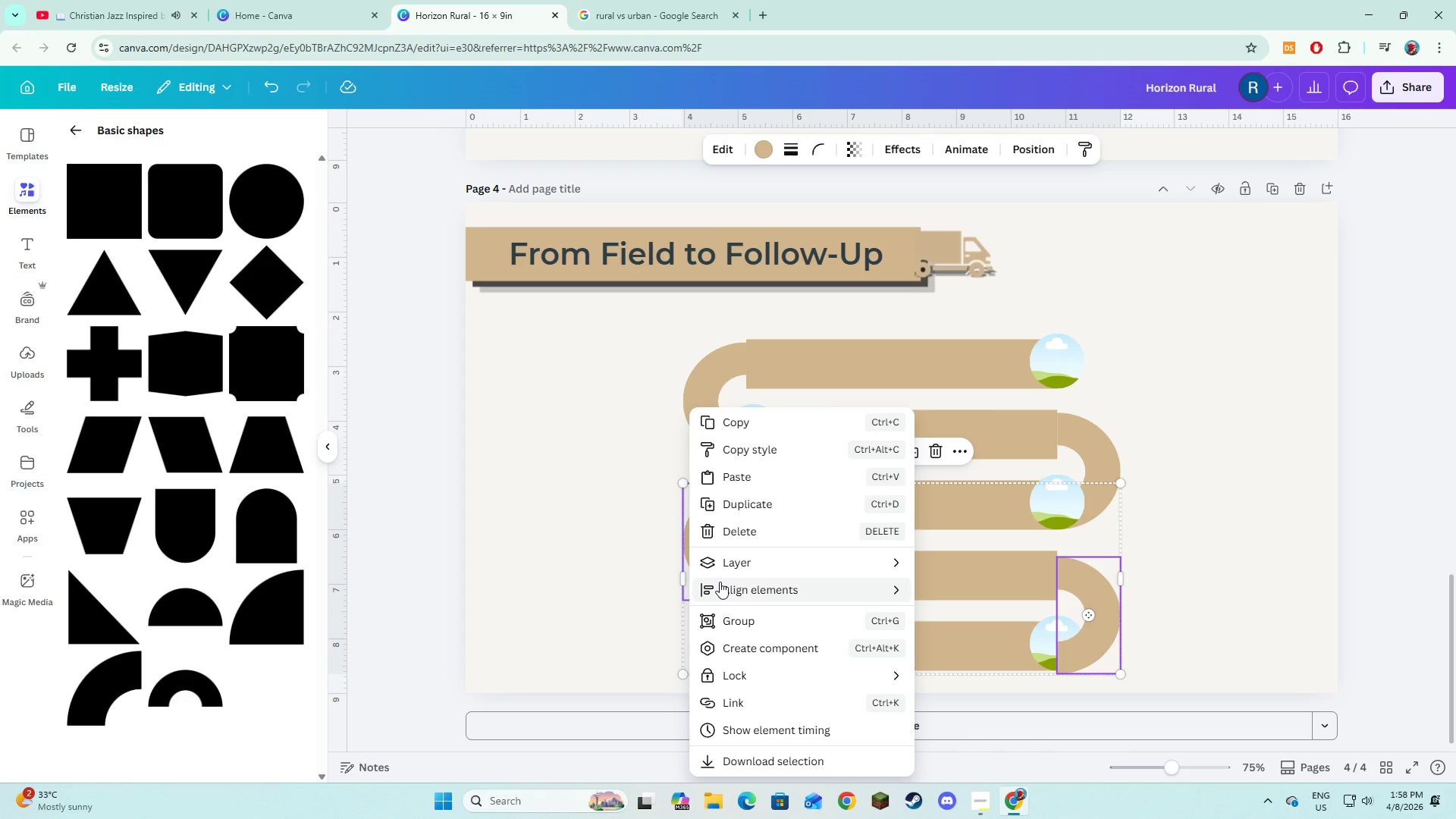 
left_click([723, 569])
 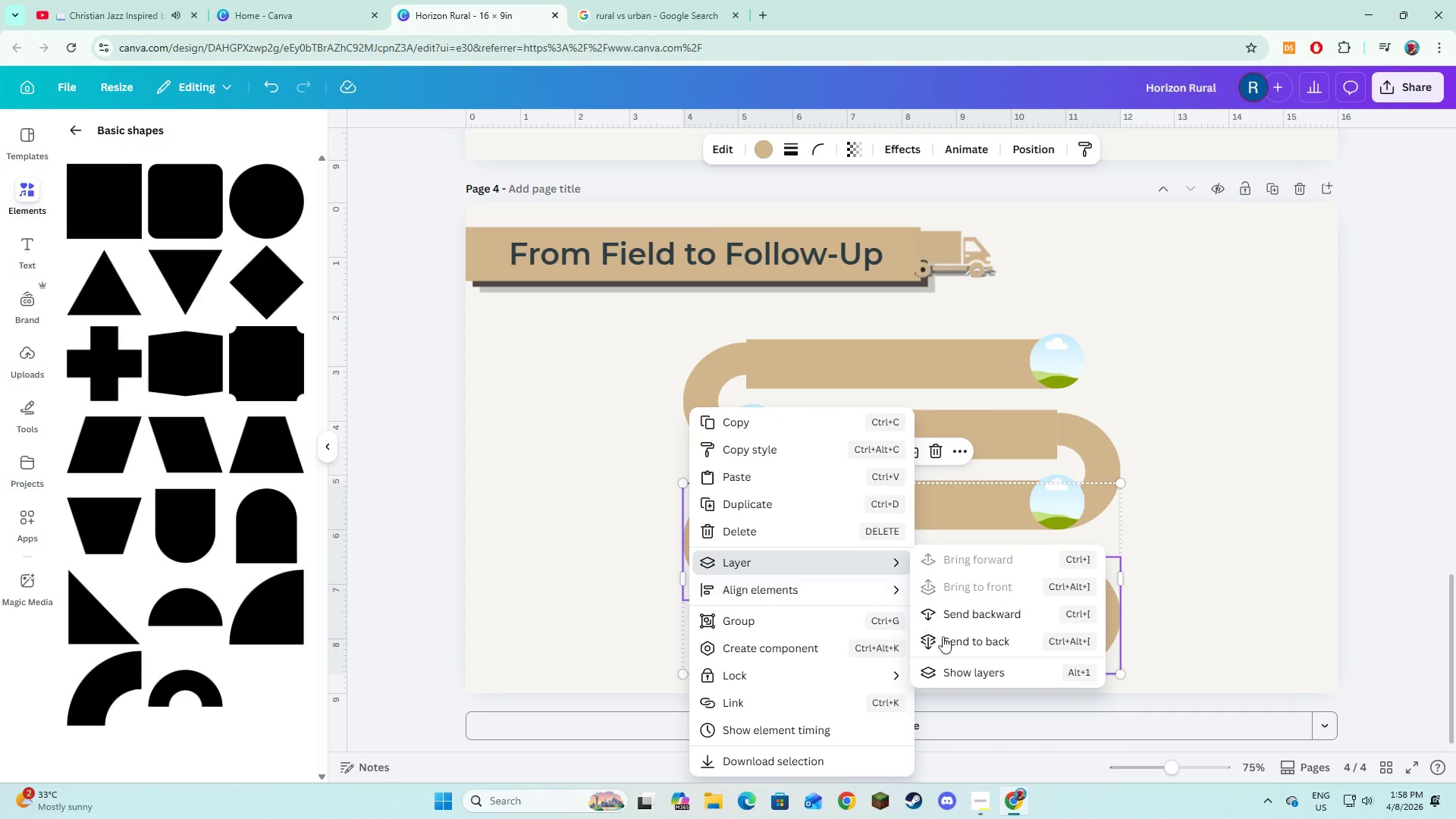 
left_click([948, 634])
 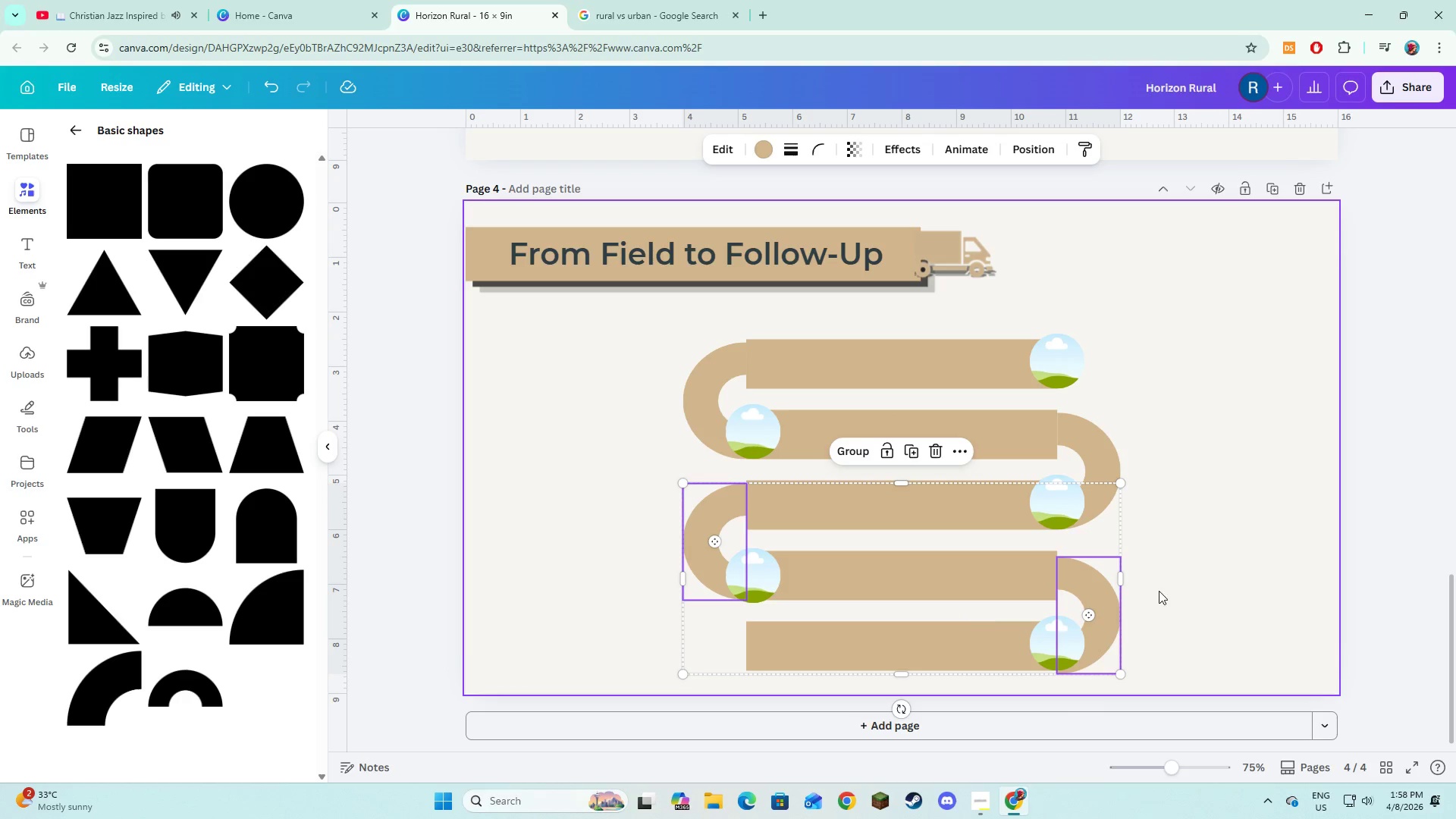 
left_click([1306, 567])
 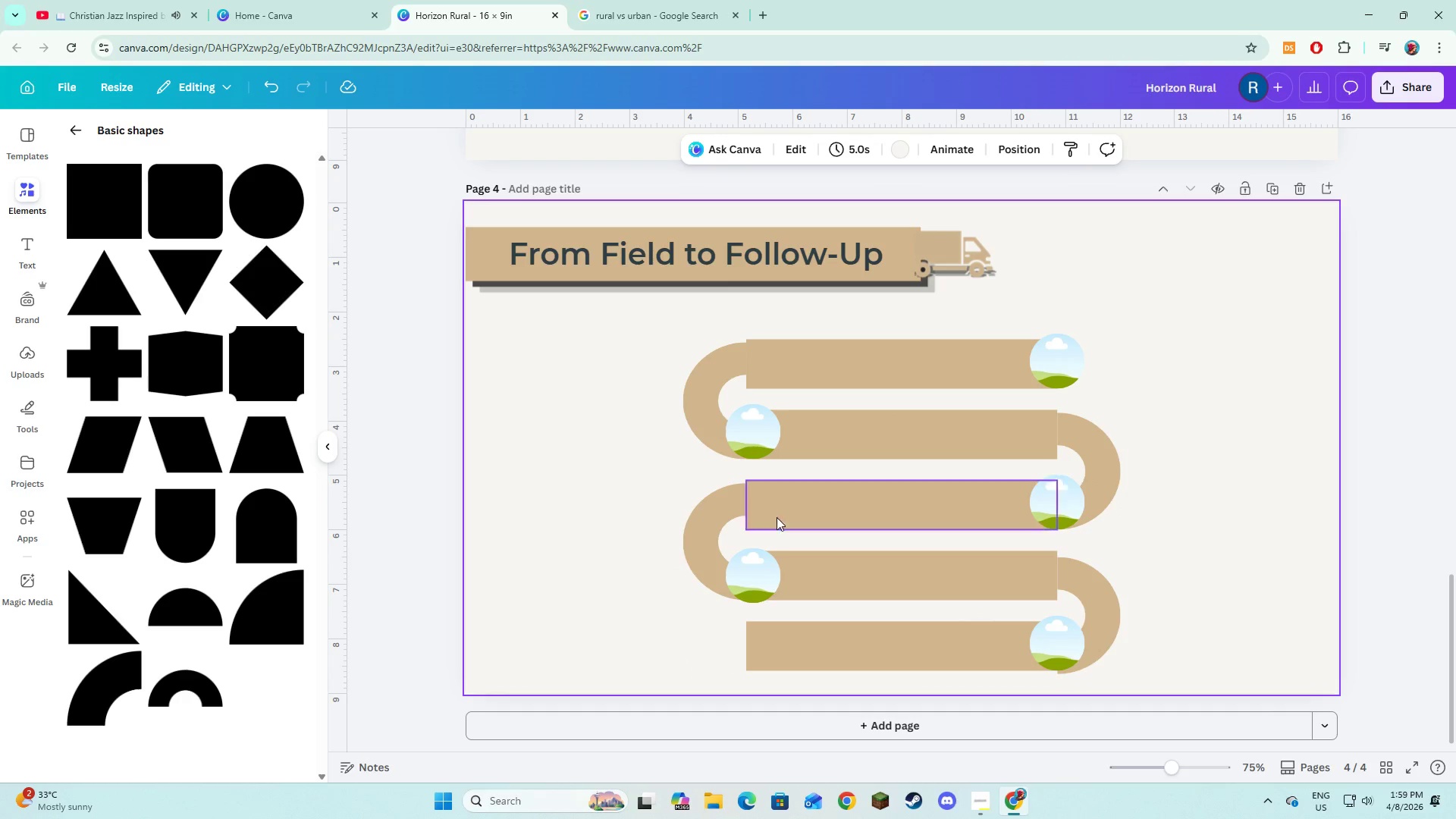 
left_click([814, 375])
 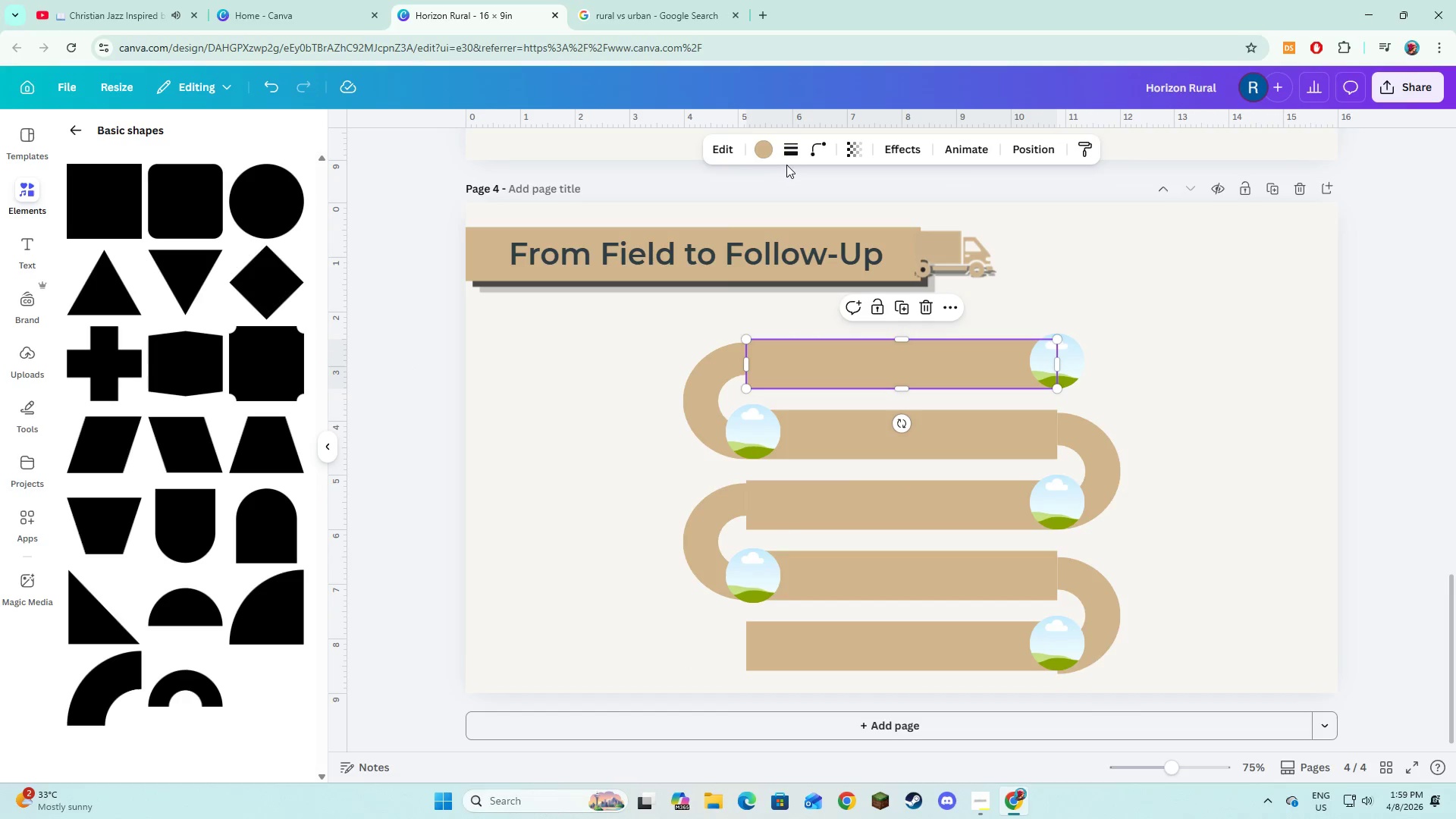 
left_click([787, 161])
 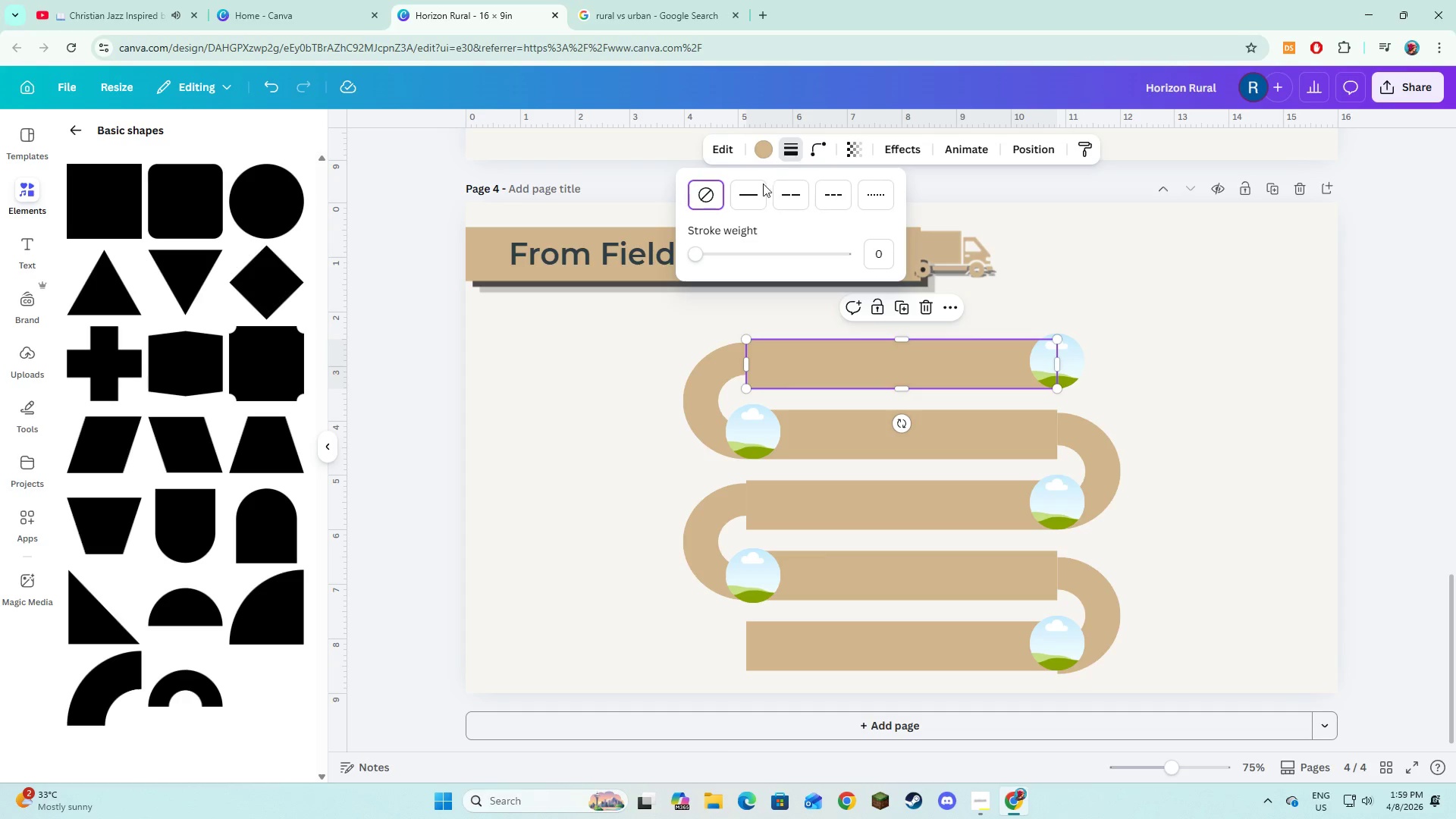 
left_click([754, 194])
 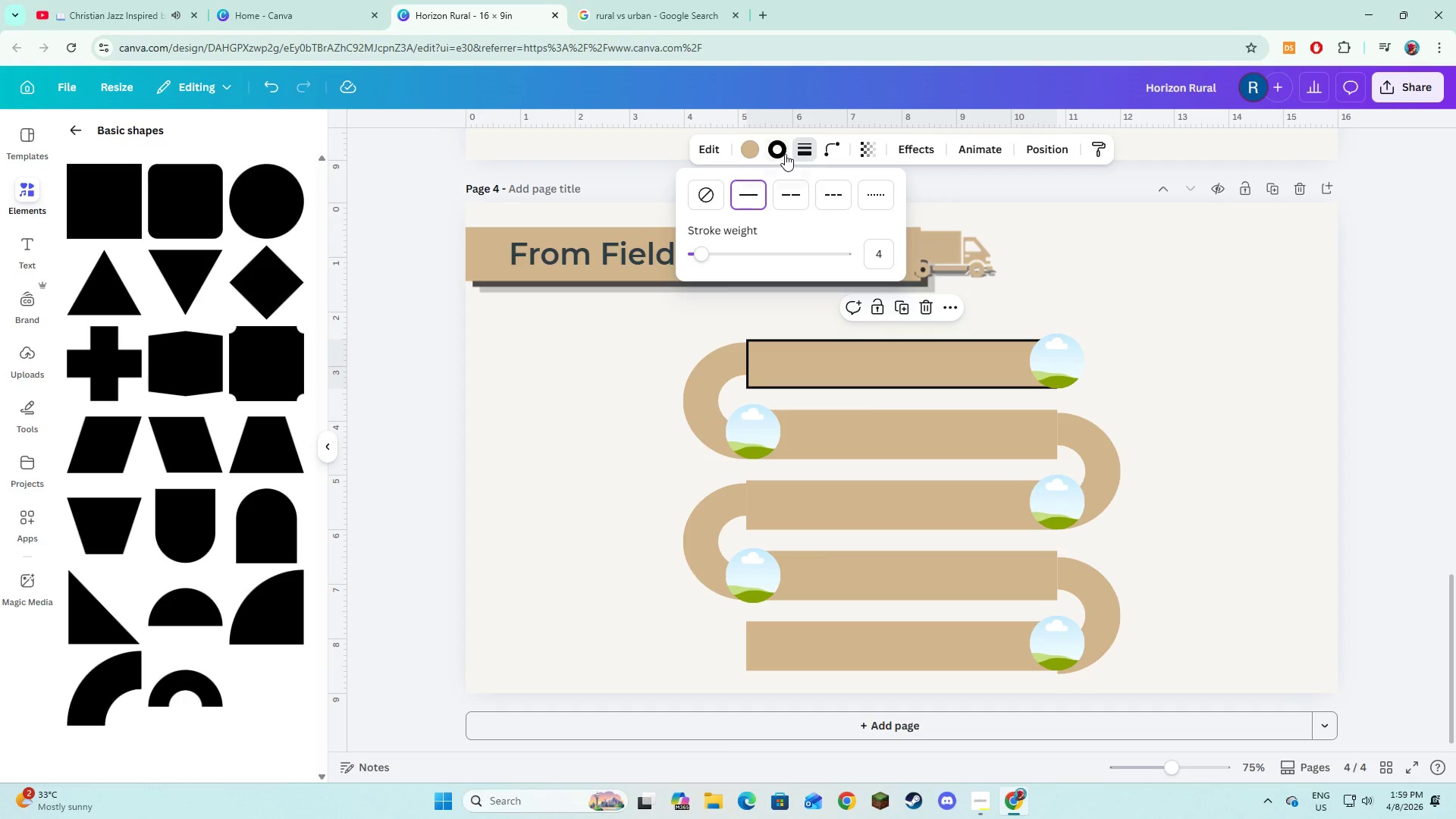 
left_click([785, 154])
 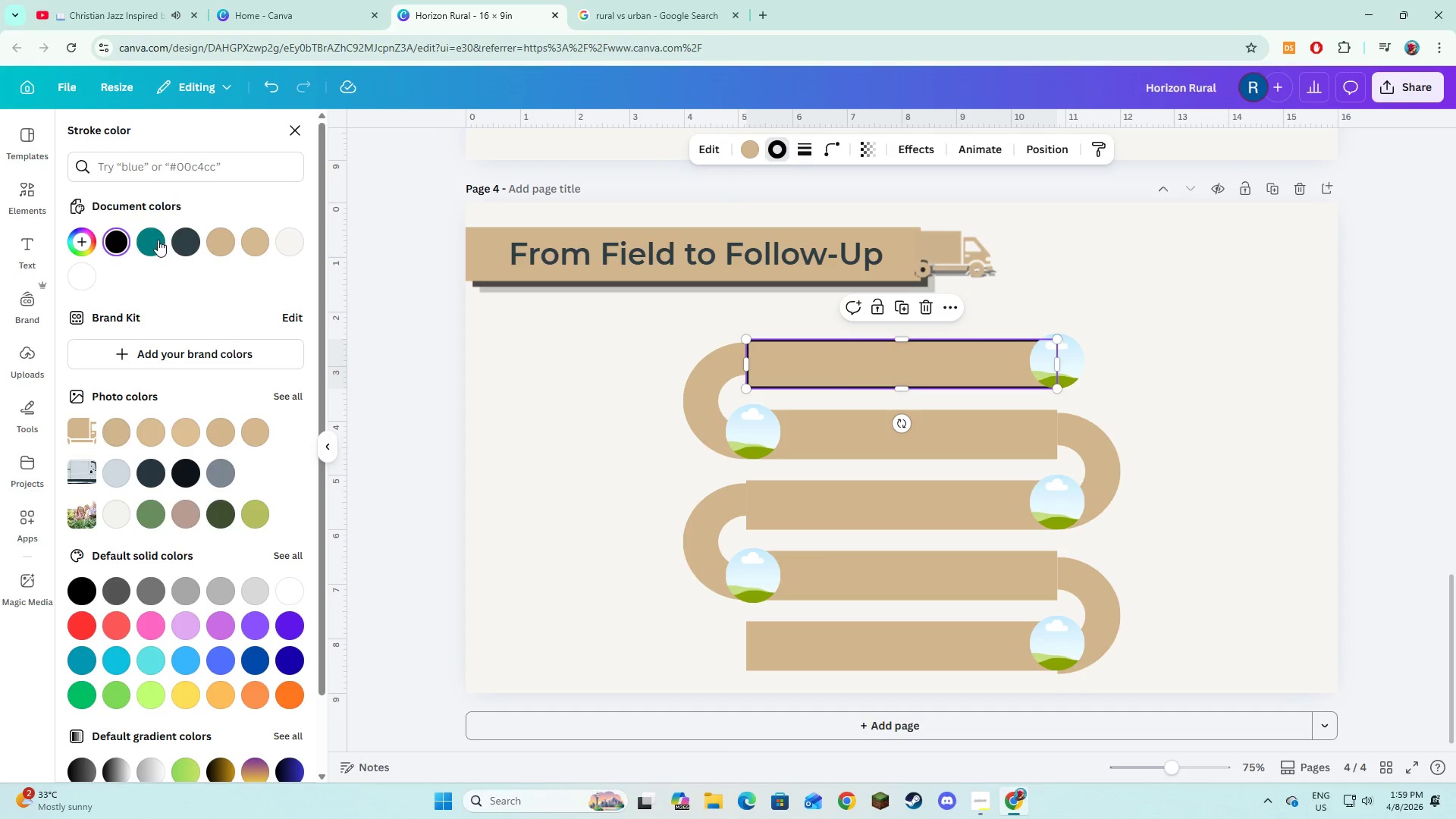 
left_click_drag(start_coordinate=[157, 241], to_coordinate=[158, 245])
 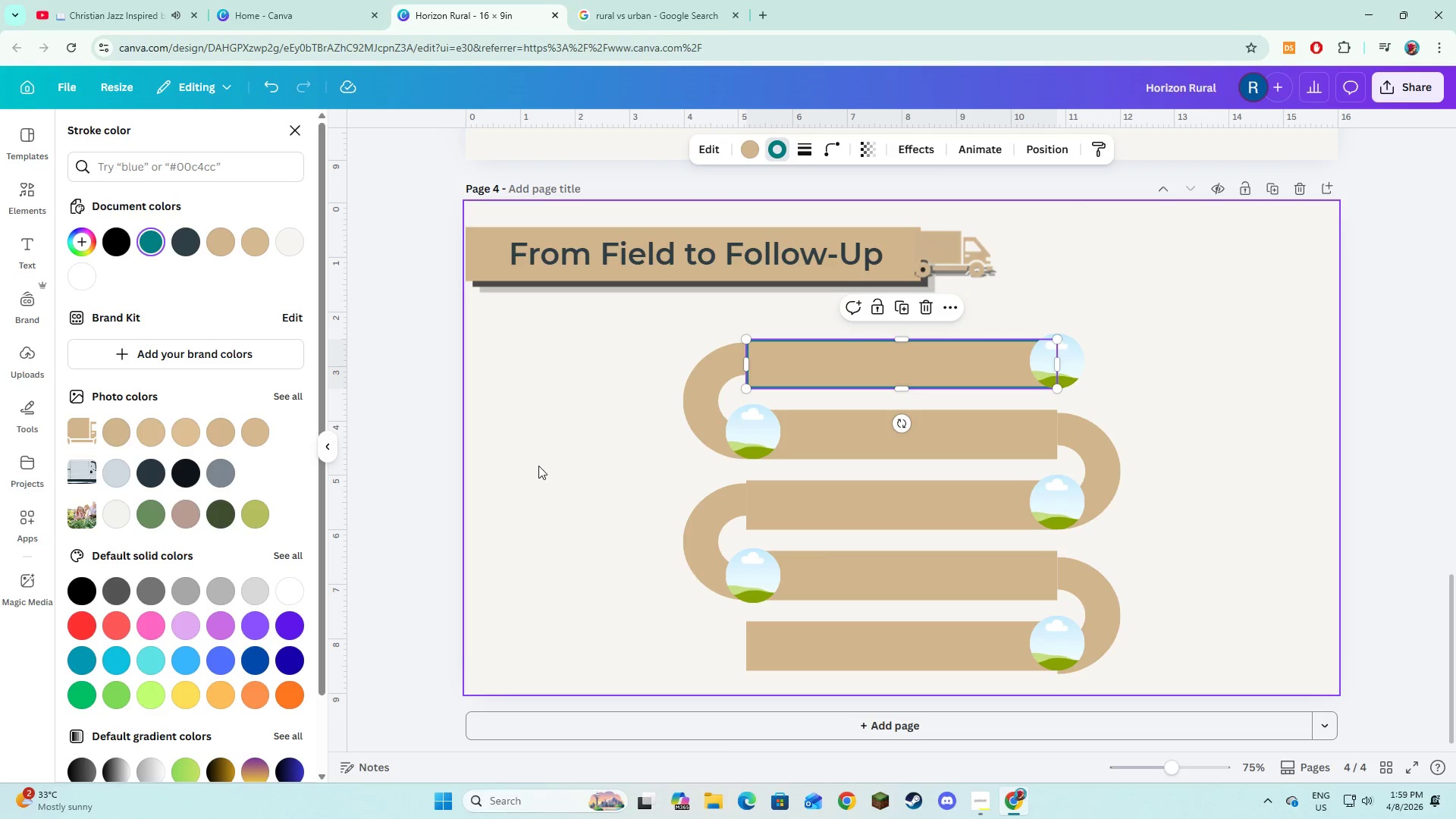 
left_click([538, 466])
 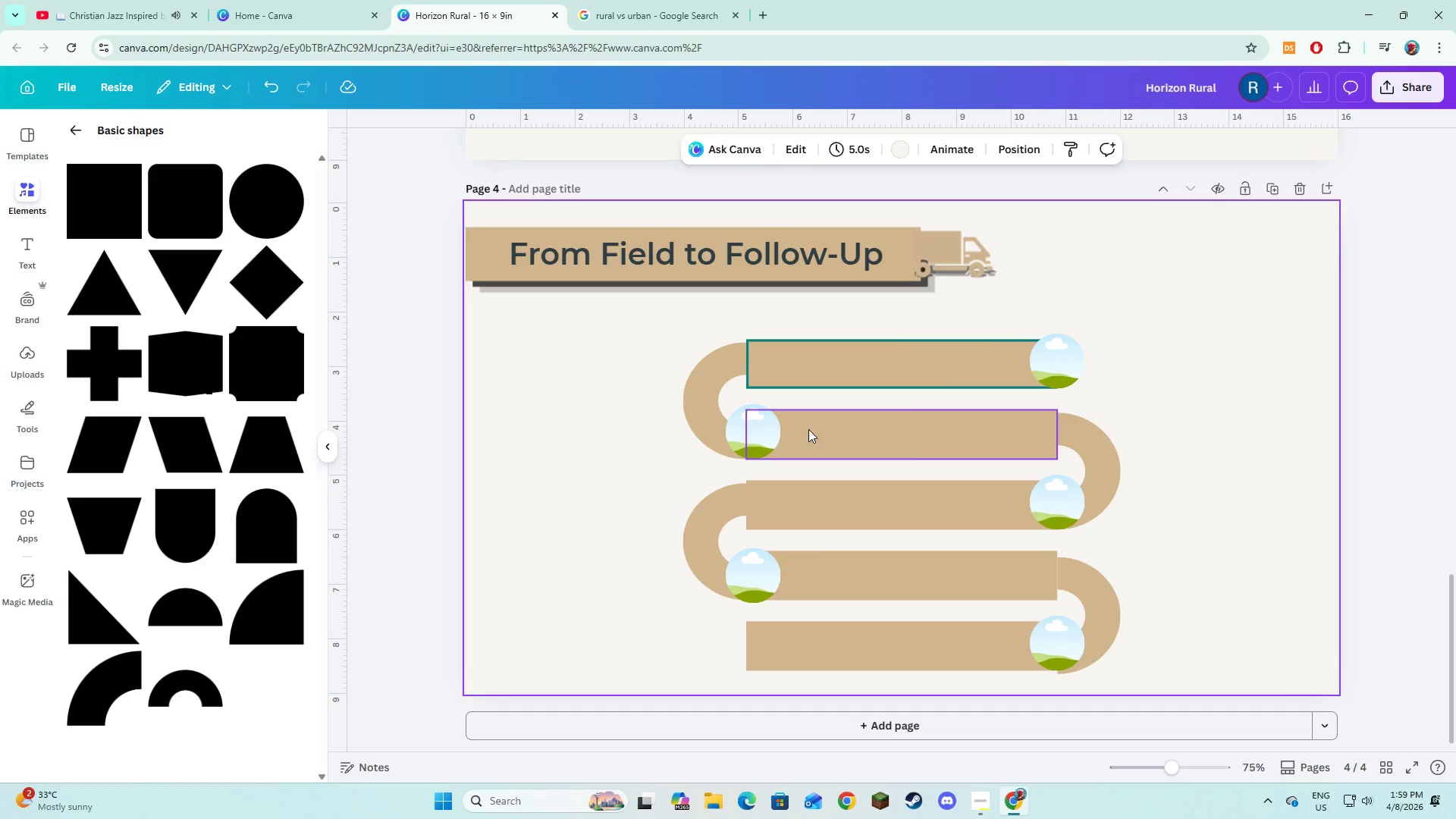 
left_click([808, 429])
 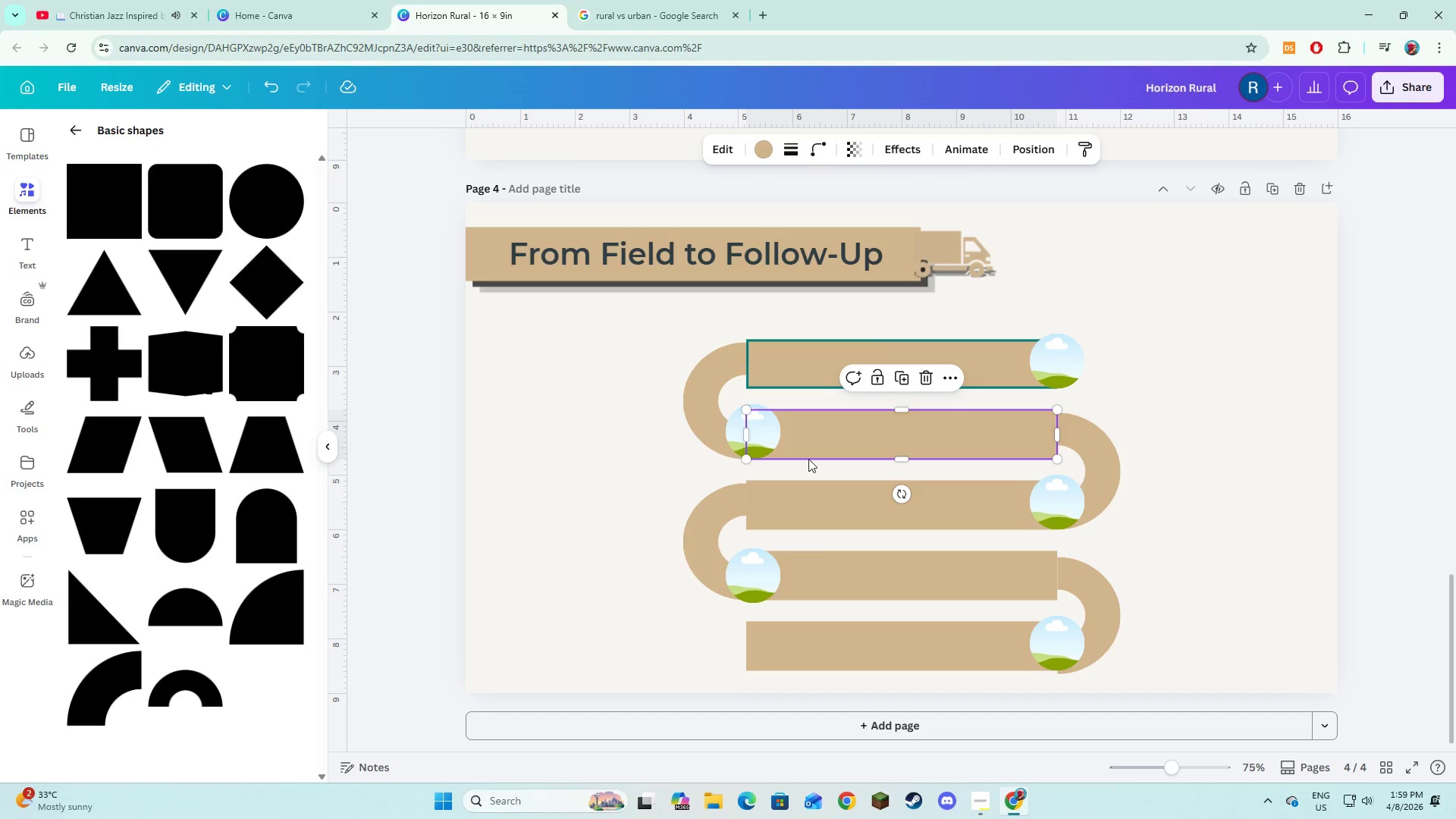 
hold_key(key=ShiftLeft, duration=1.52)
left_click([811, 518])
 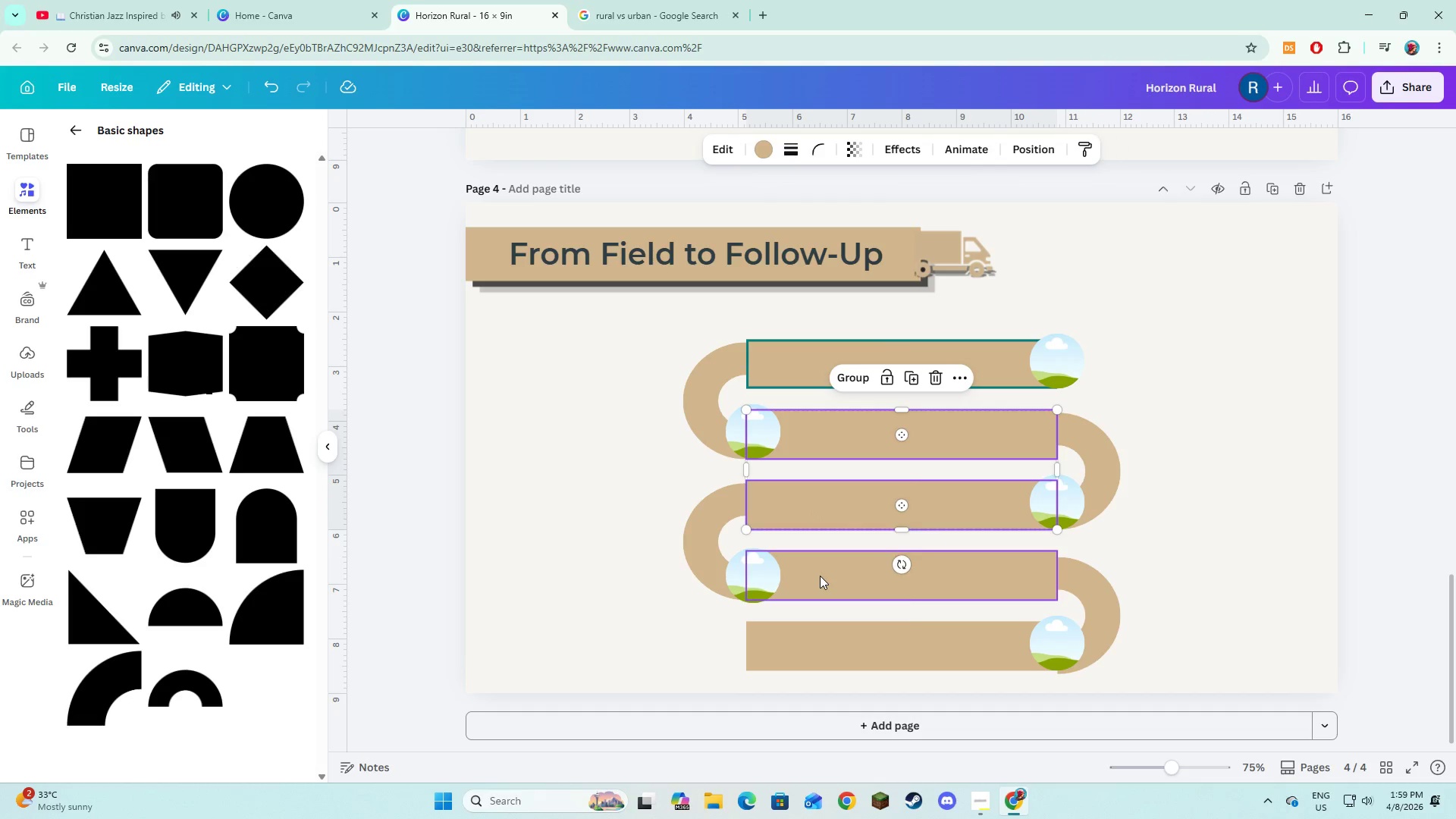 
left_click([820, 576])
 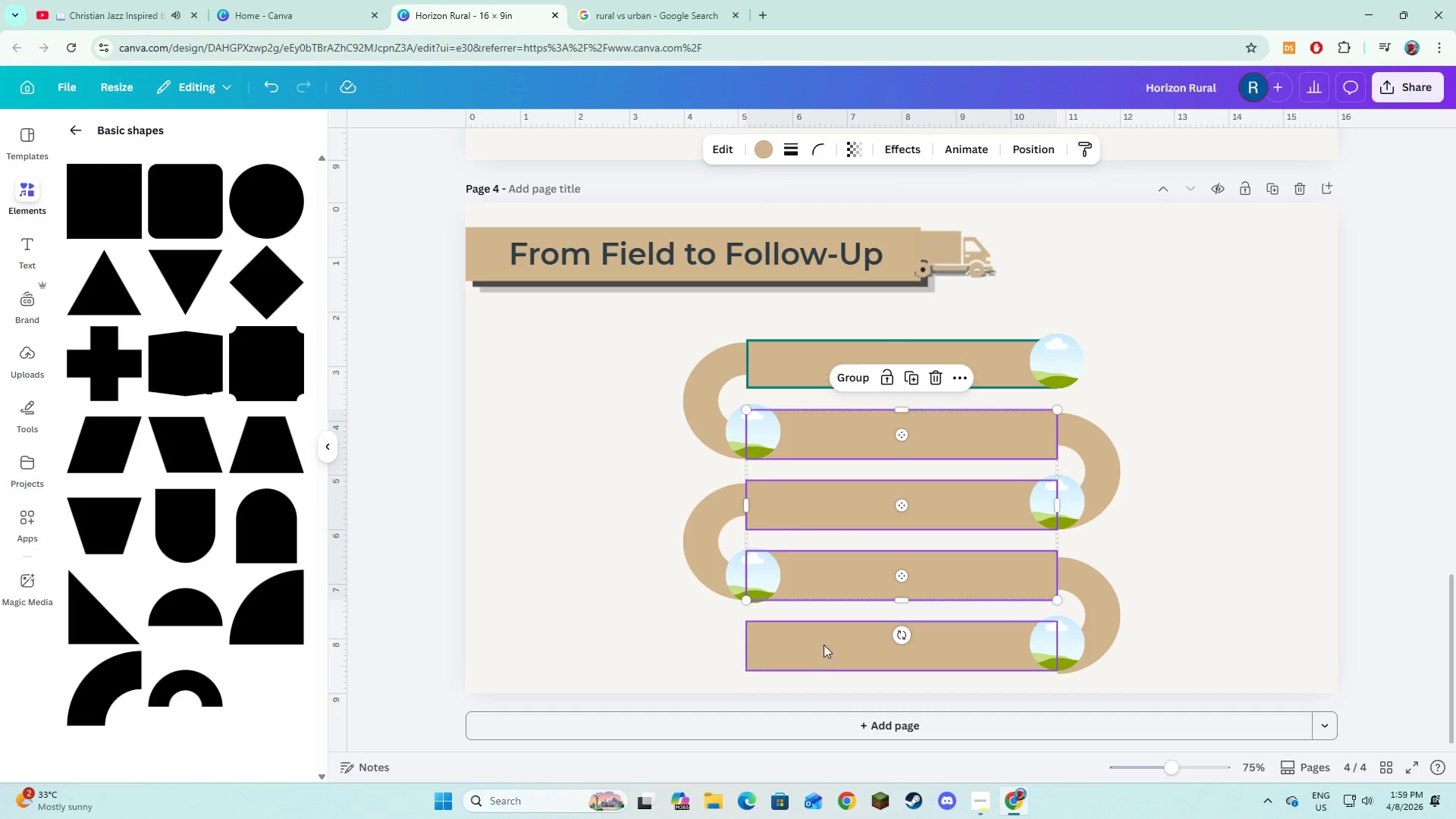 
hold_key(key=ShiftLeft, duration=1.31)
left_click([824, 662])
 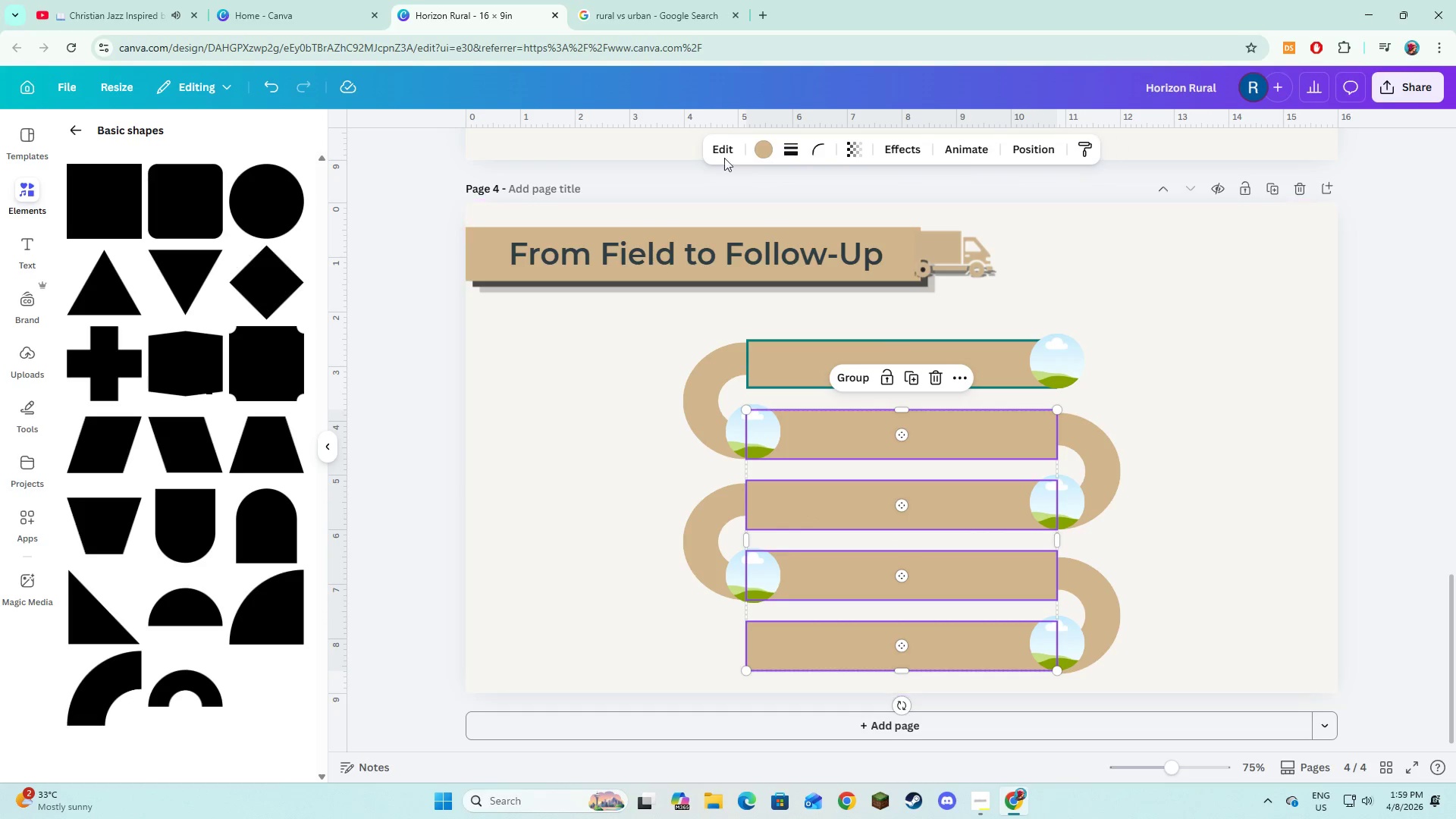 
left_click([791, 147])
 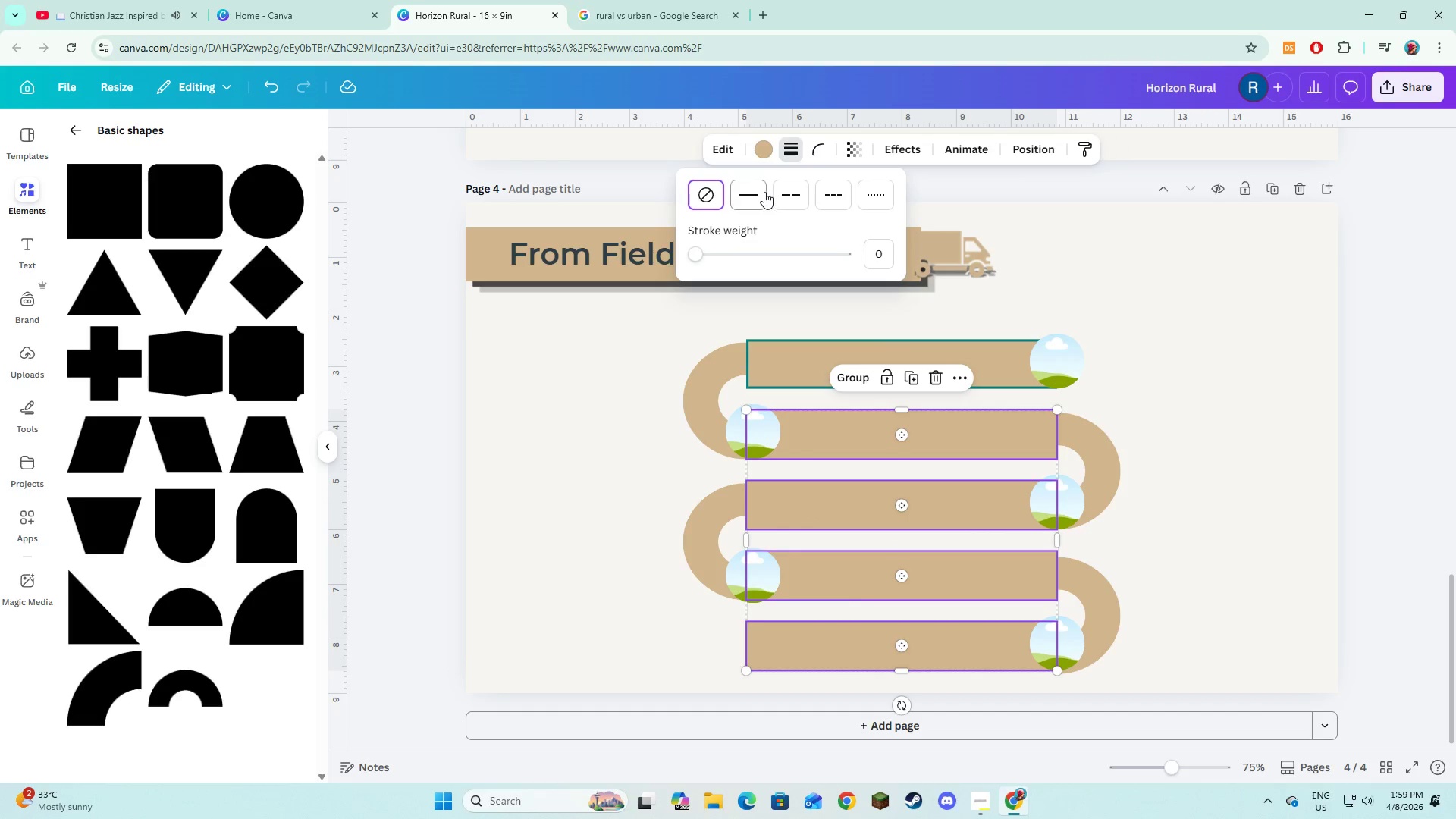 
left_click([757, 193])
 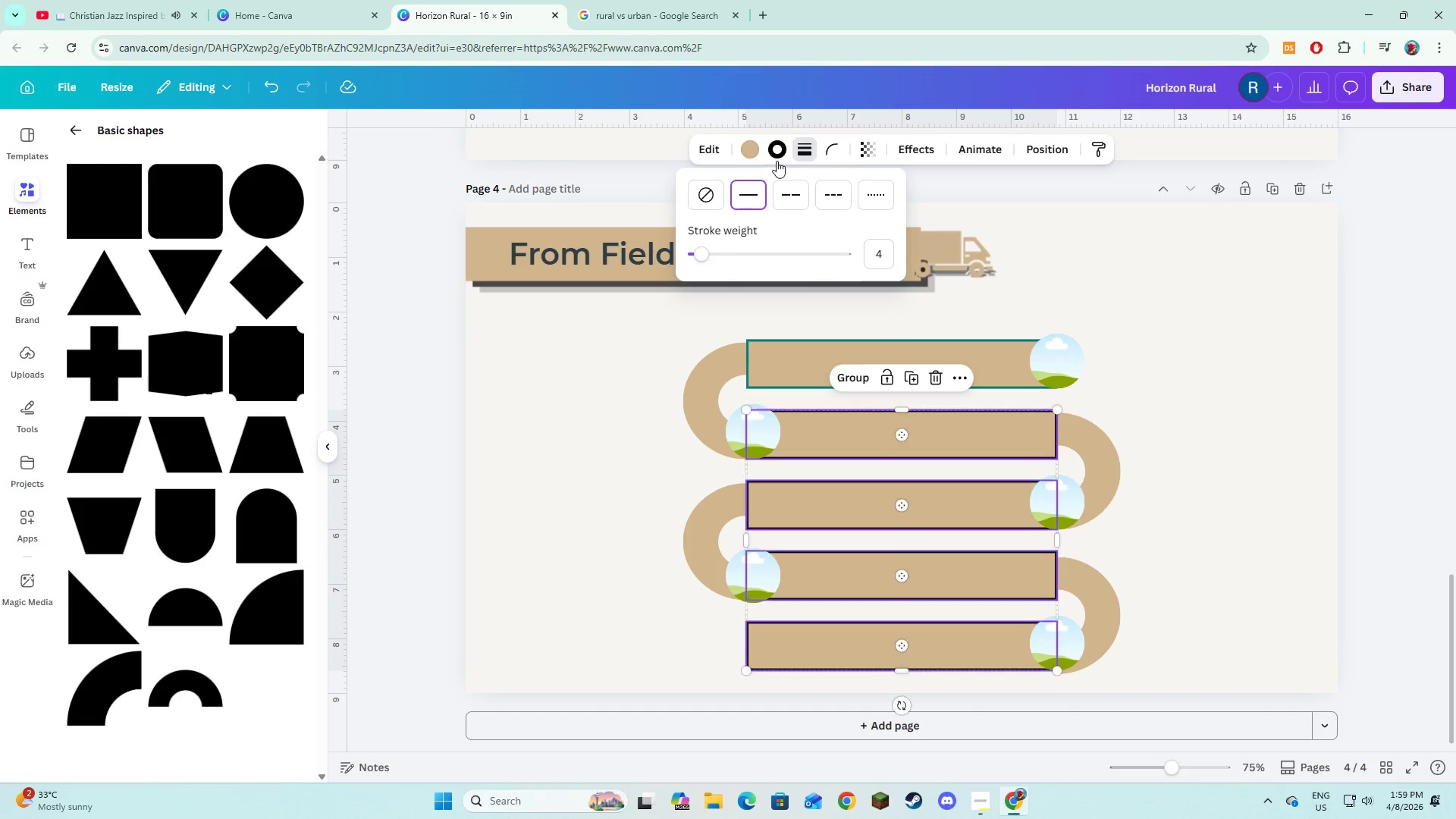 
left_click([777, 161])
 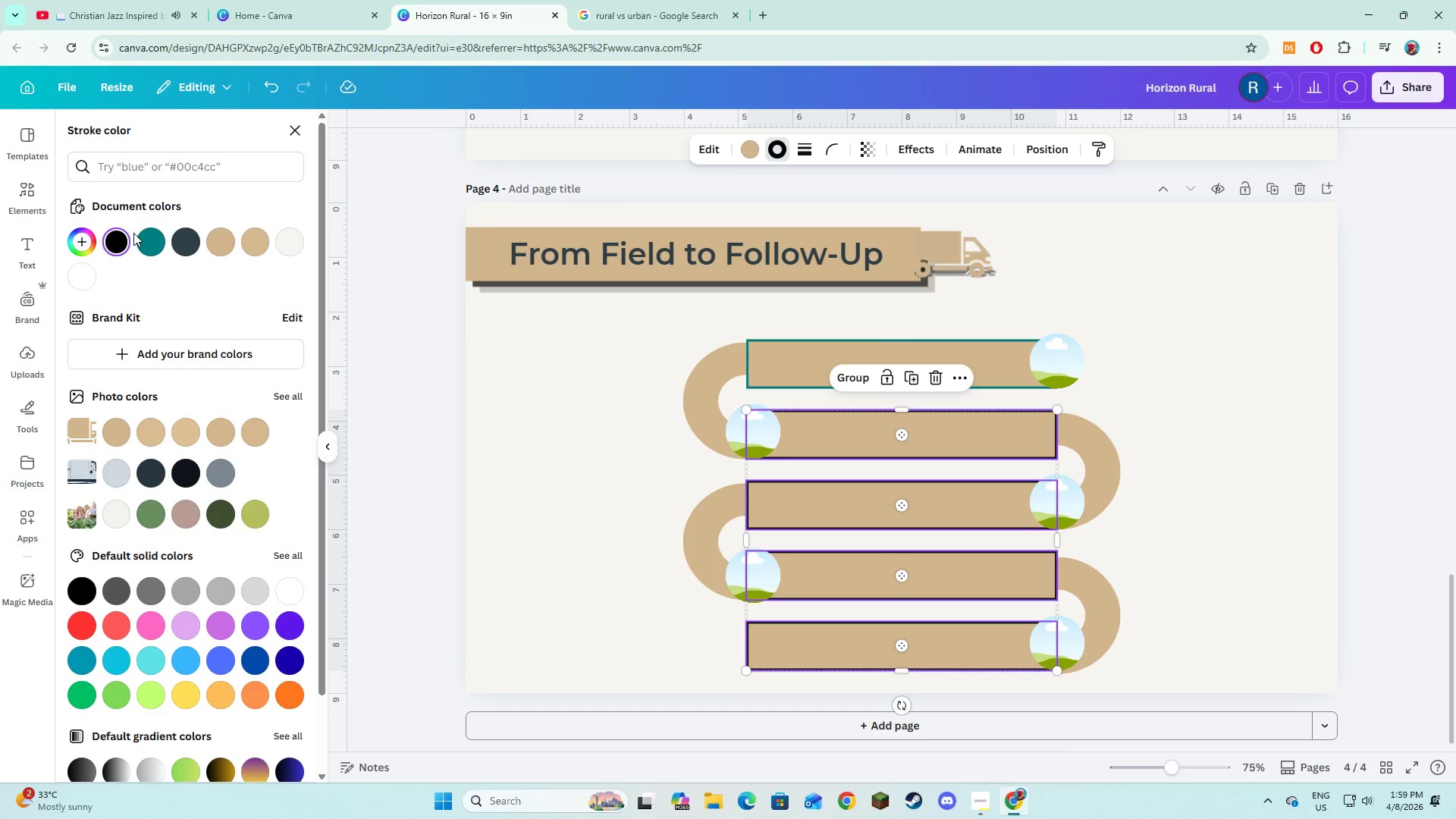 
left_click([143, 238])
 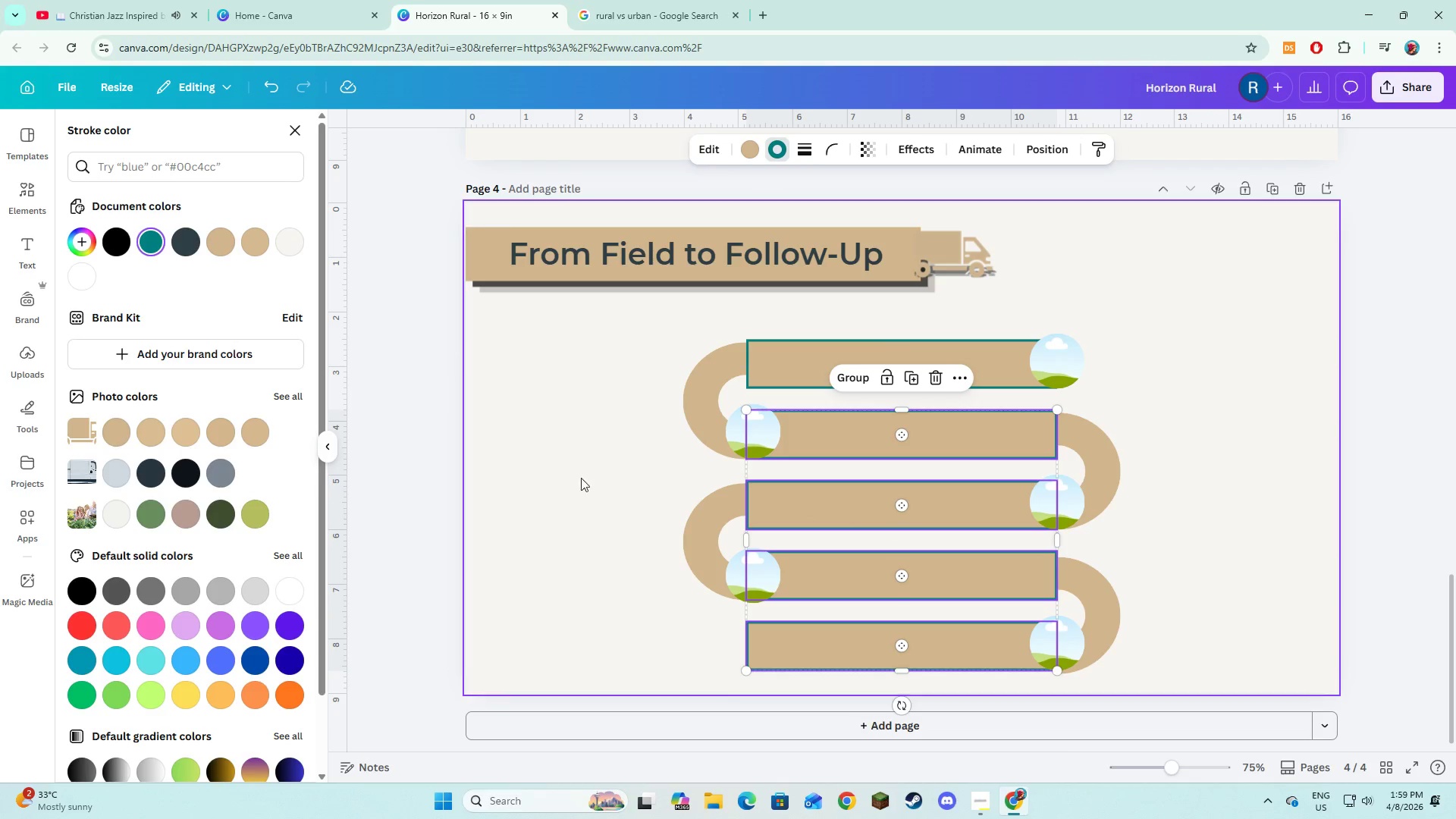 
left_click([600, 496])
 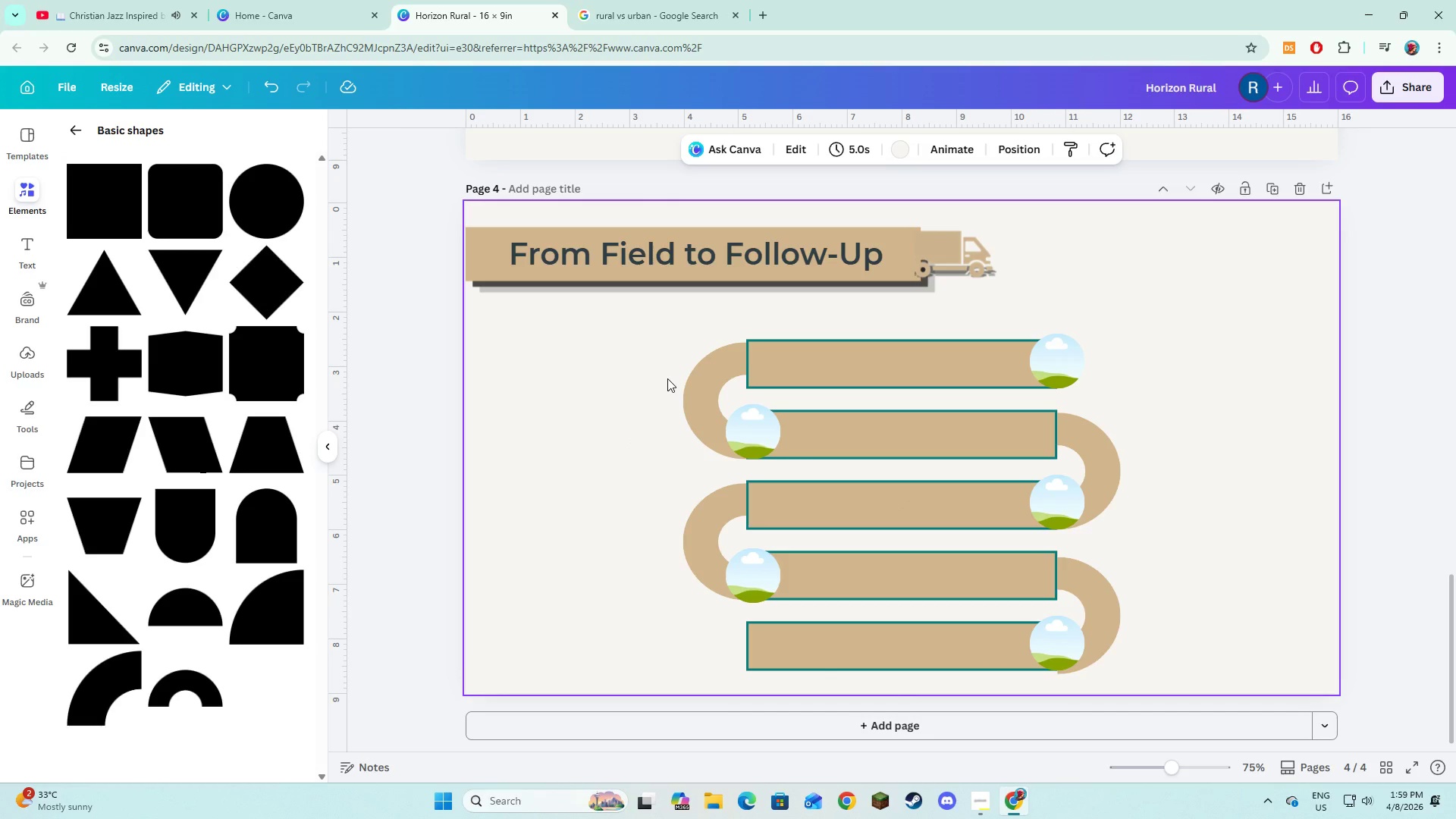 
wait(8.2)
 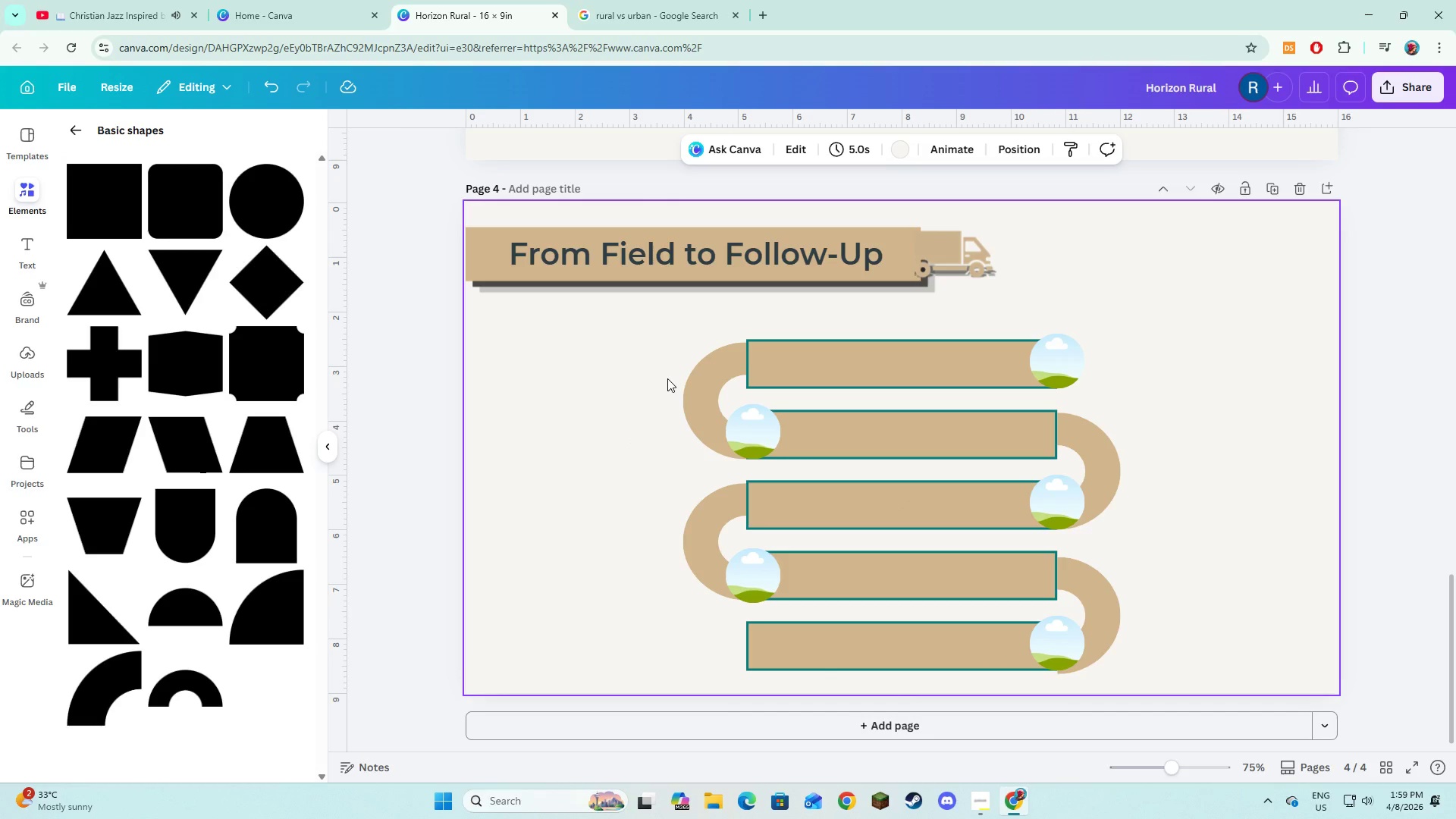 
left_click([20, 243])
 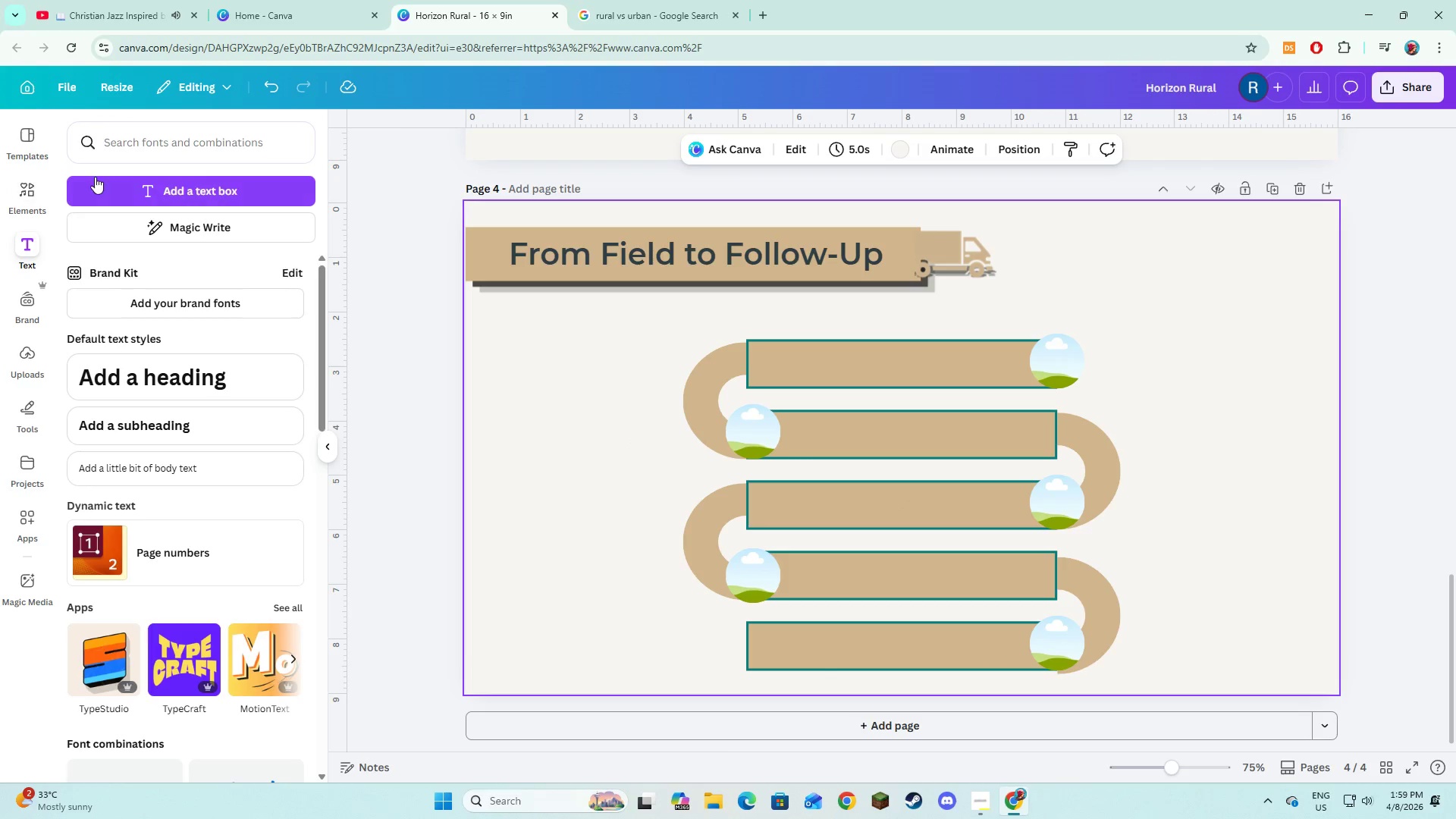 
left_click([95, 177])
 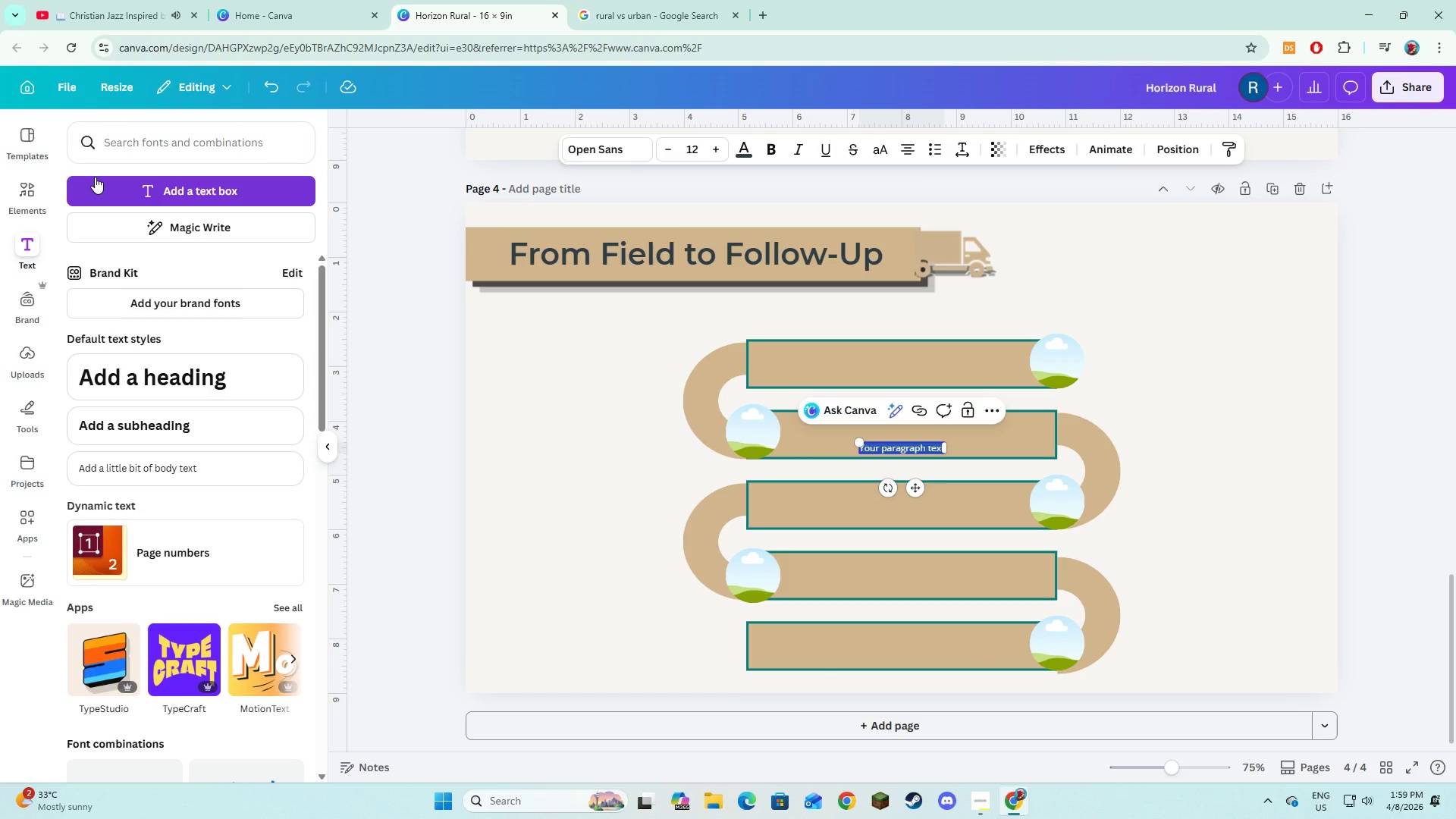 
type(Route Scheduling)
 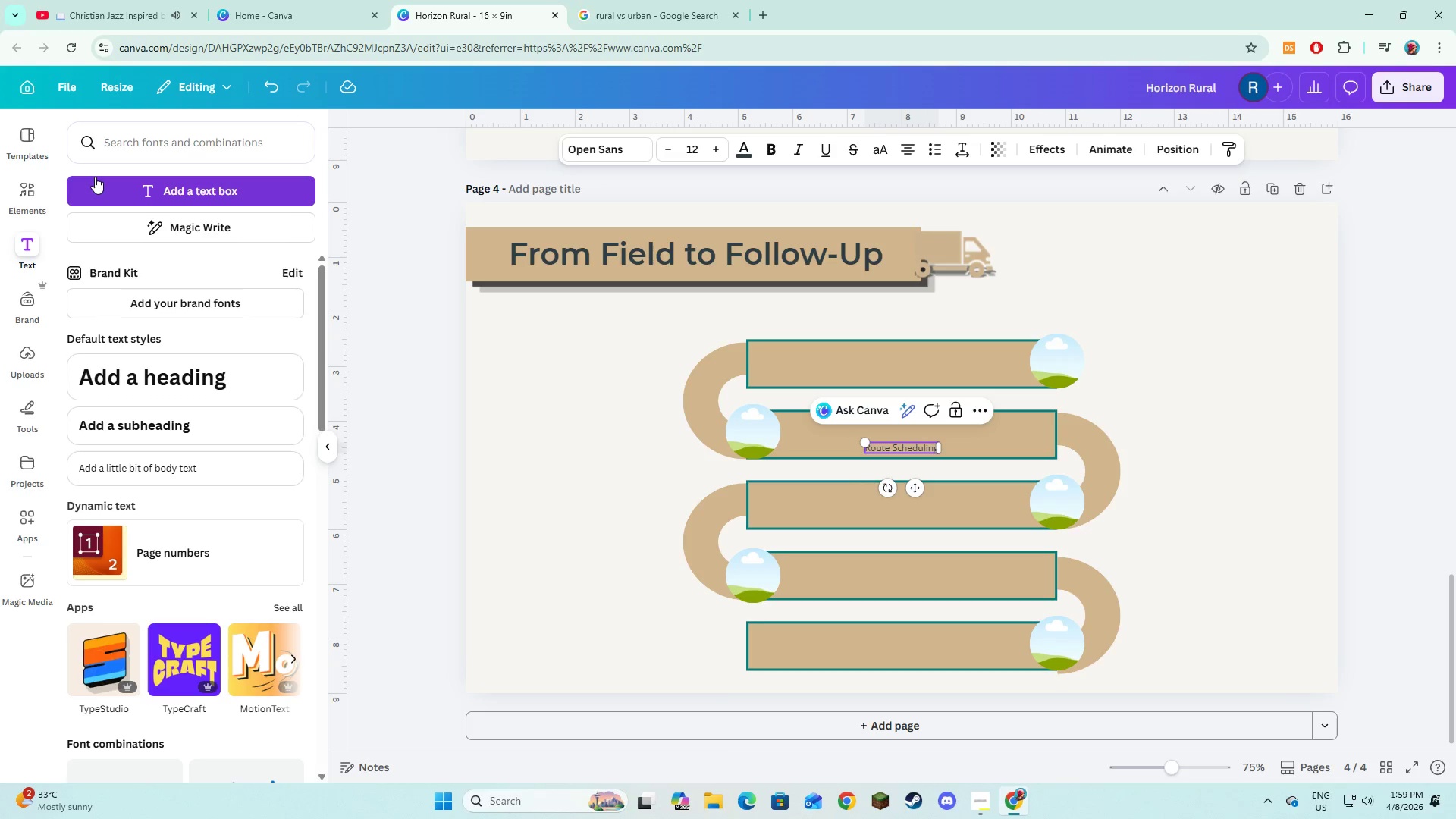 
key(Control+A)
 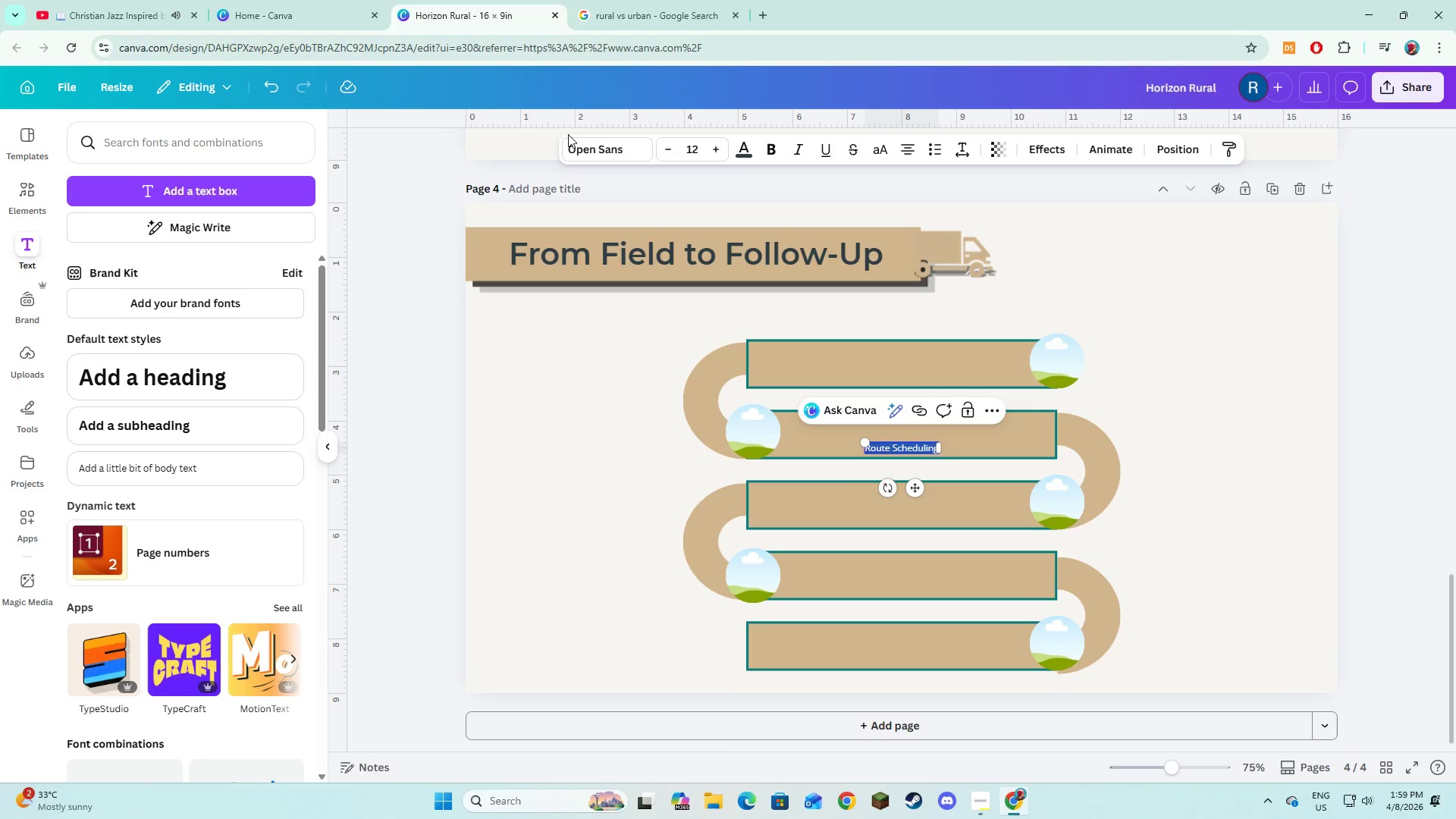 
left_click([581, 153])
 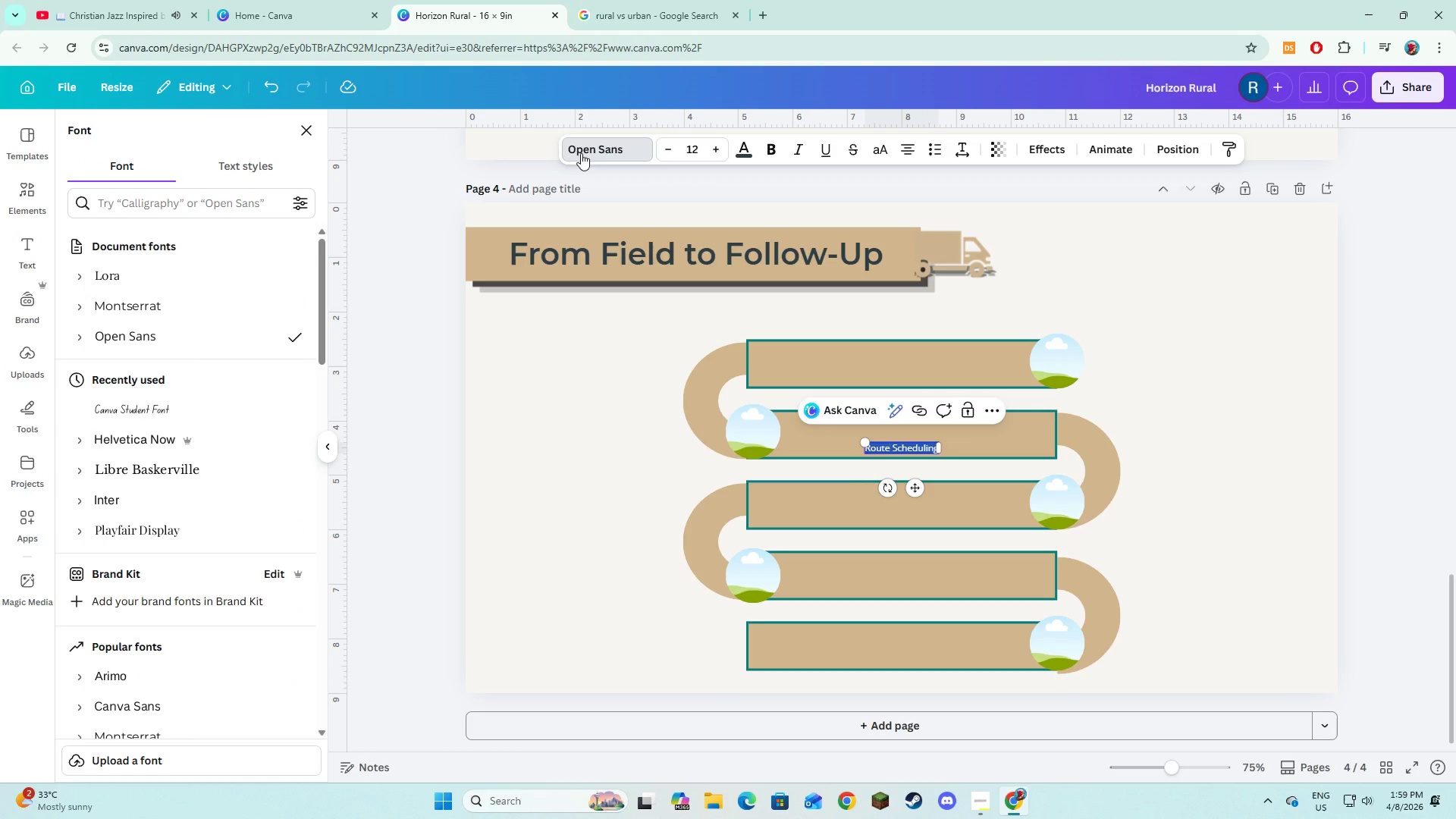 
left_click([581, 153])
 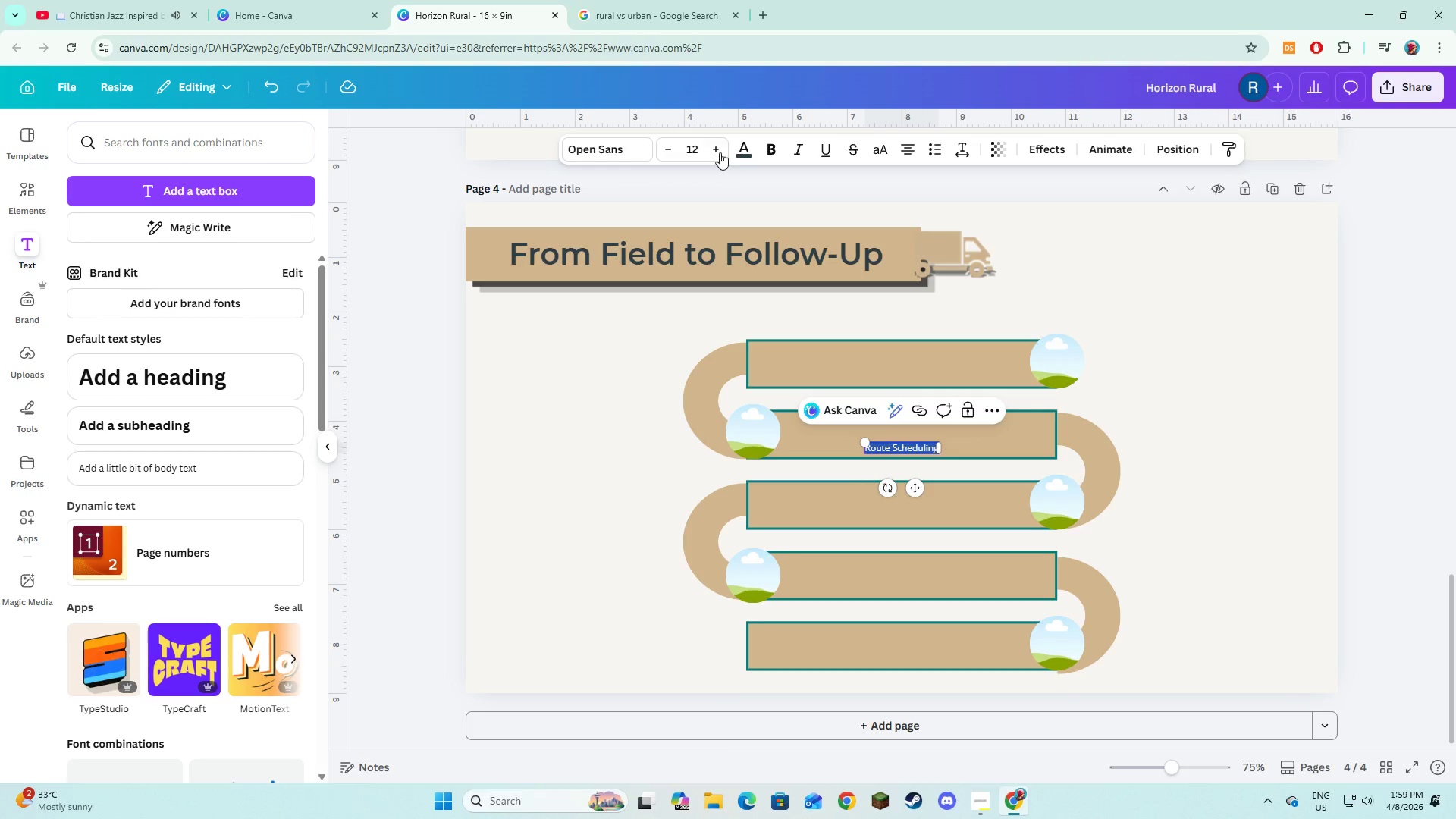 
double_click([720, 150])
 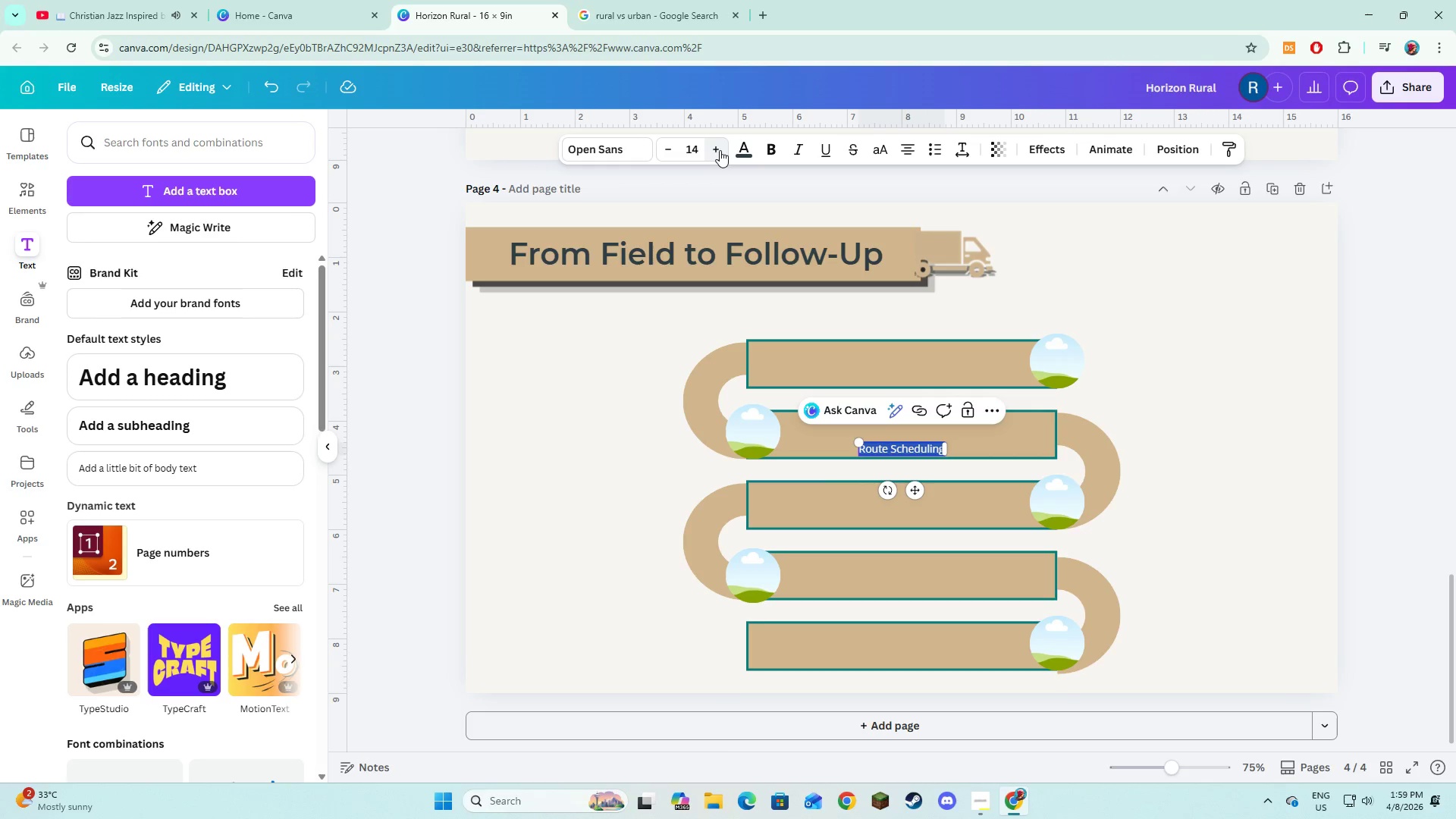 
triple_click([720, 150])
 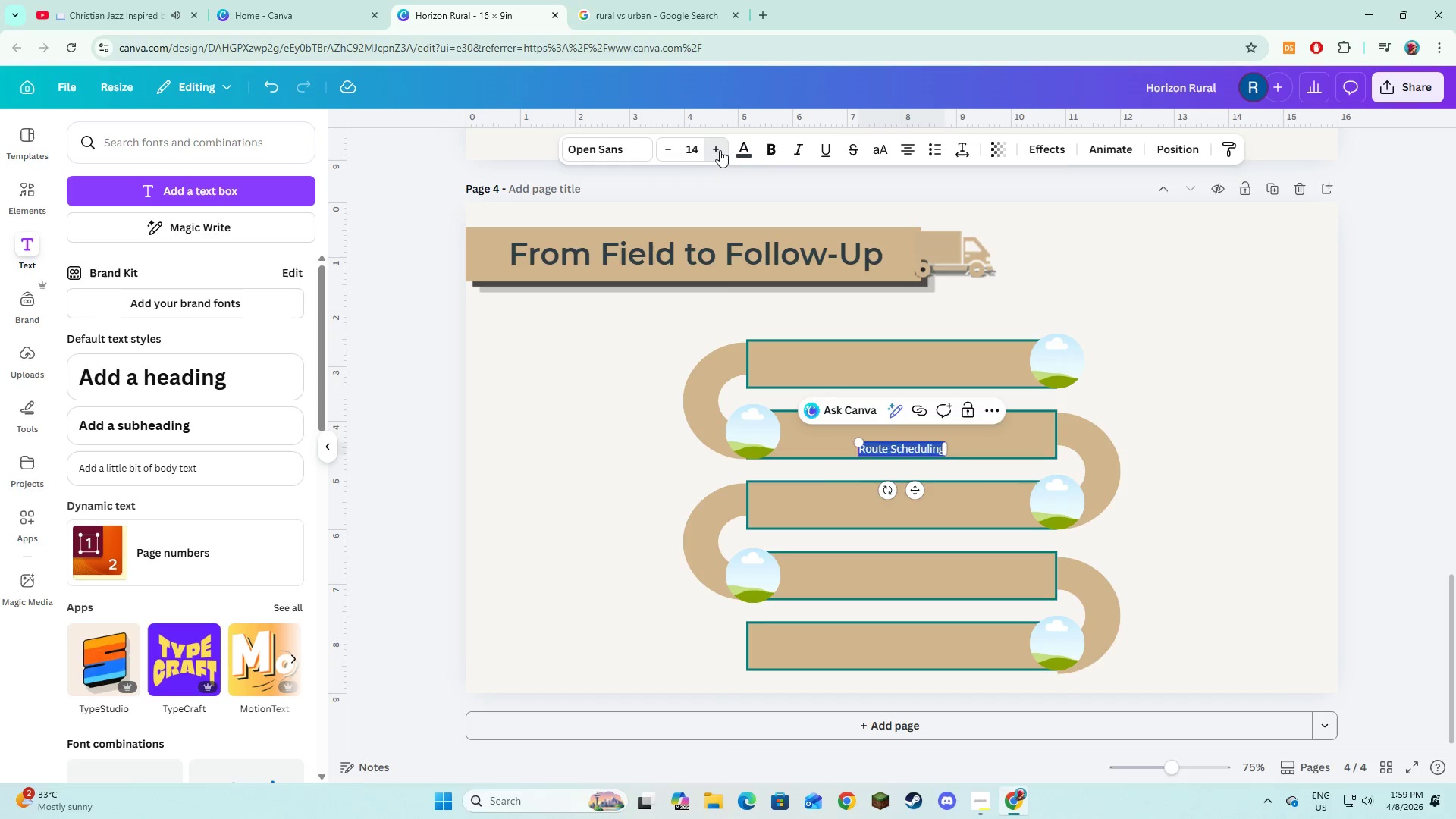 
triple_click([720, 150])
 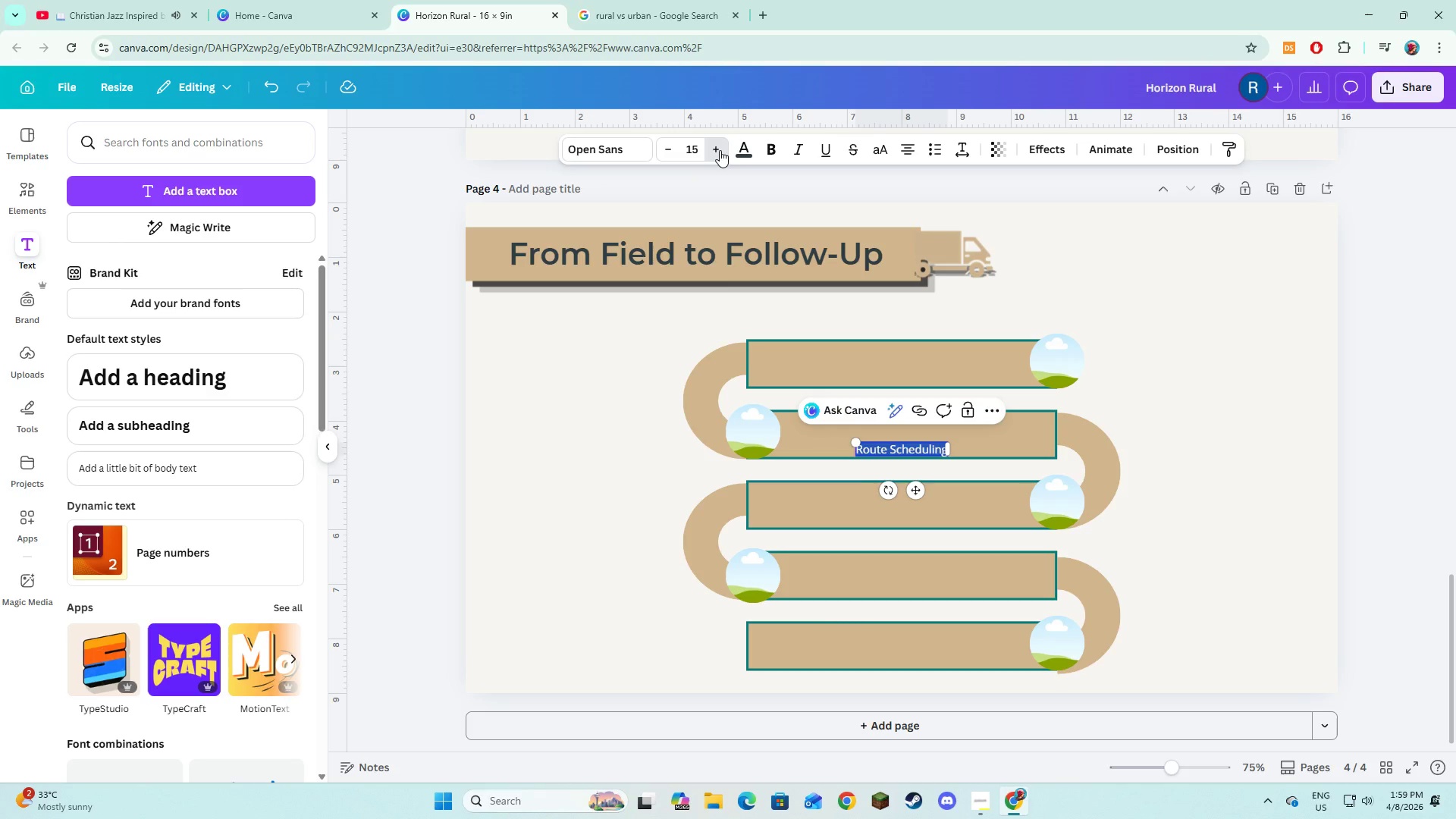 
triple_click([720, 150])
 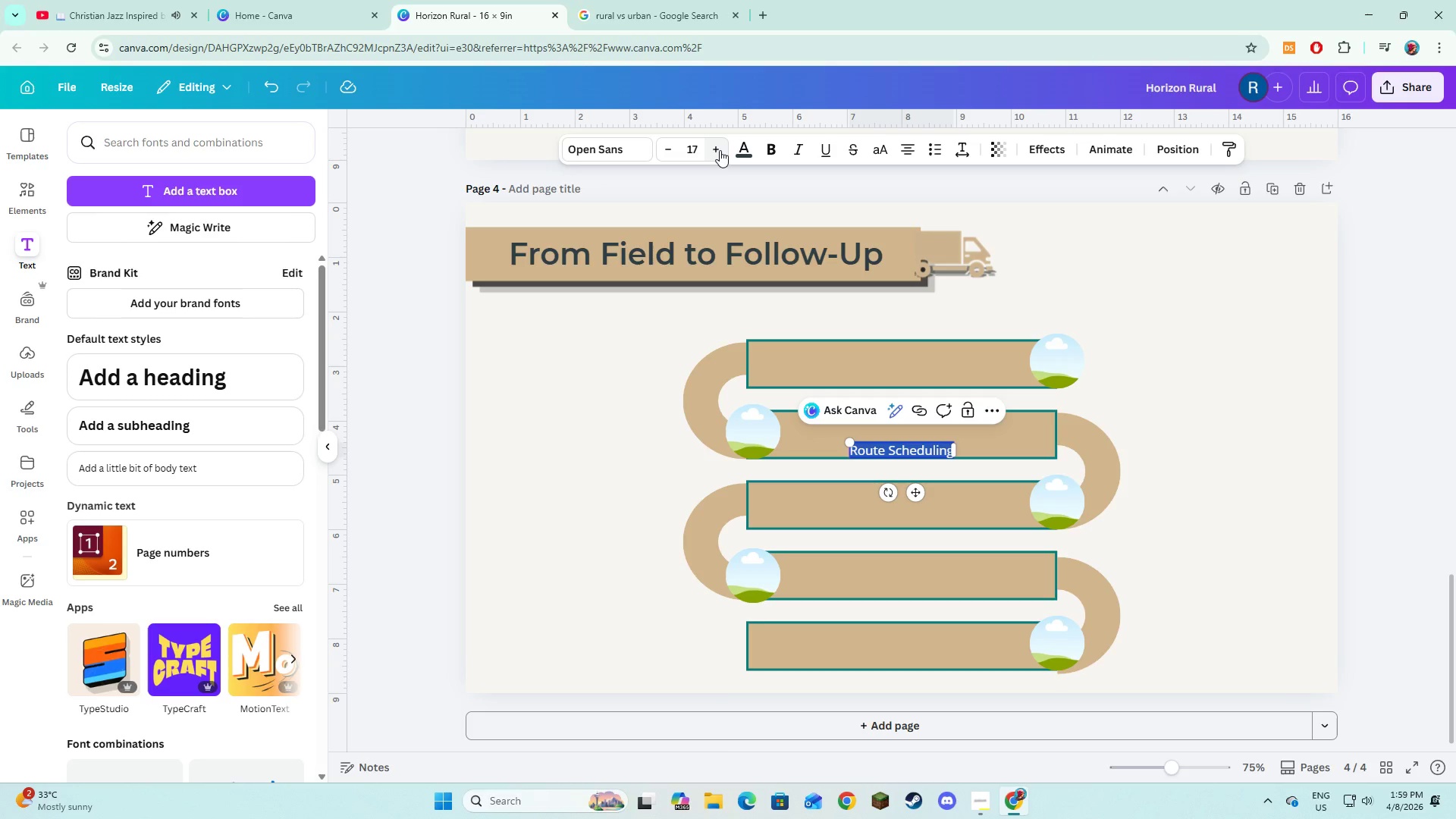 
double_click([720, 150])
 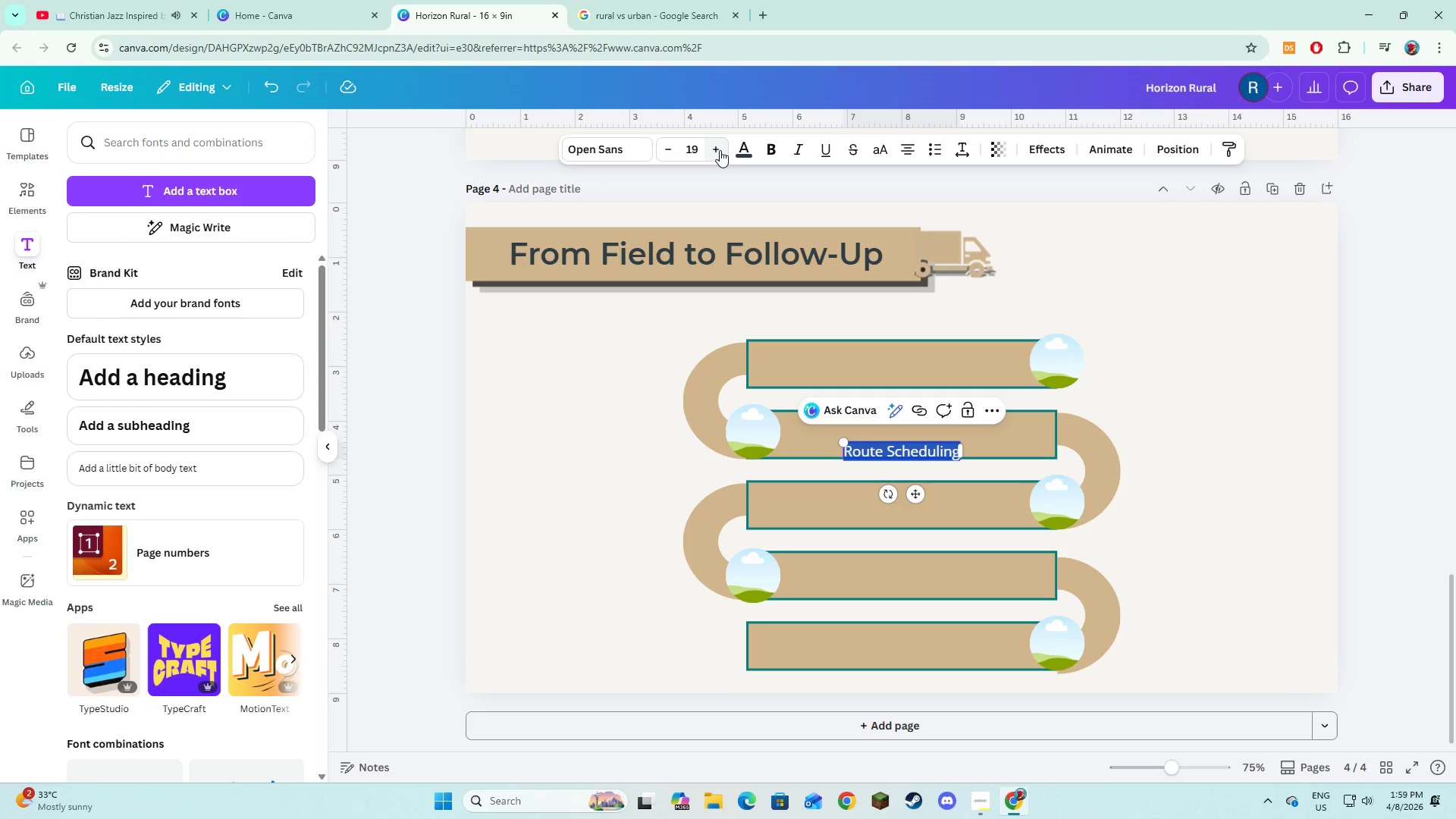 
left_click([720, 150])
 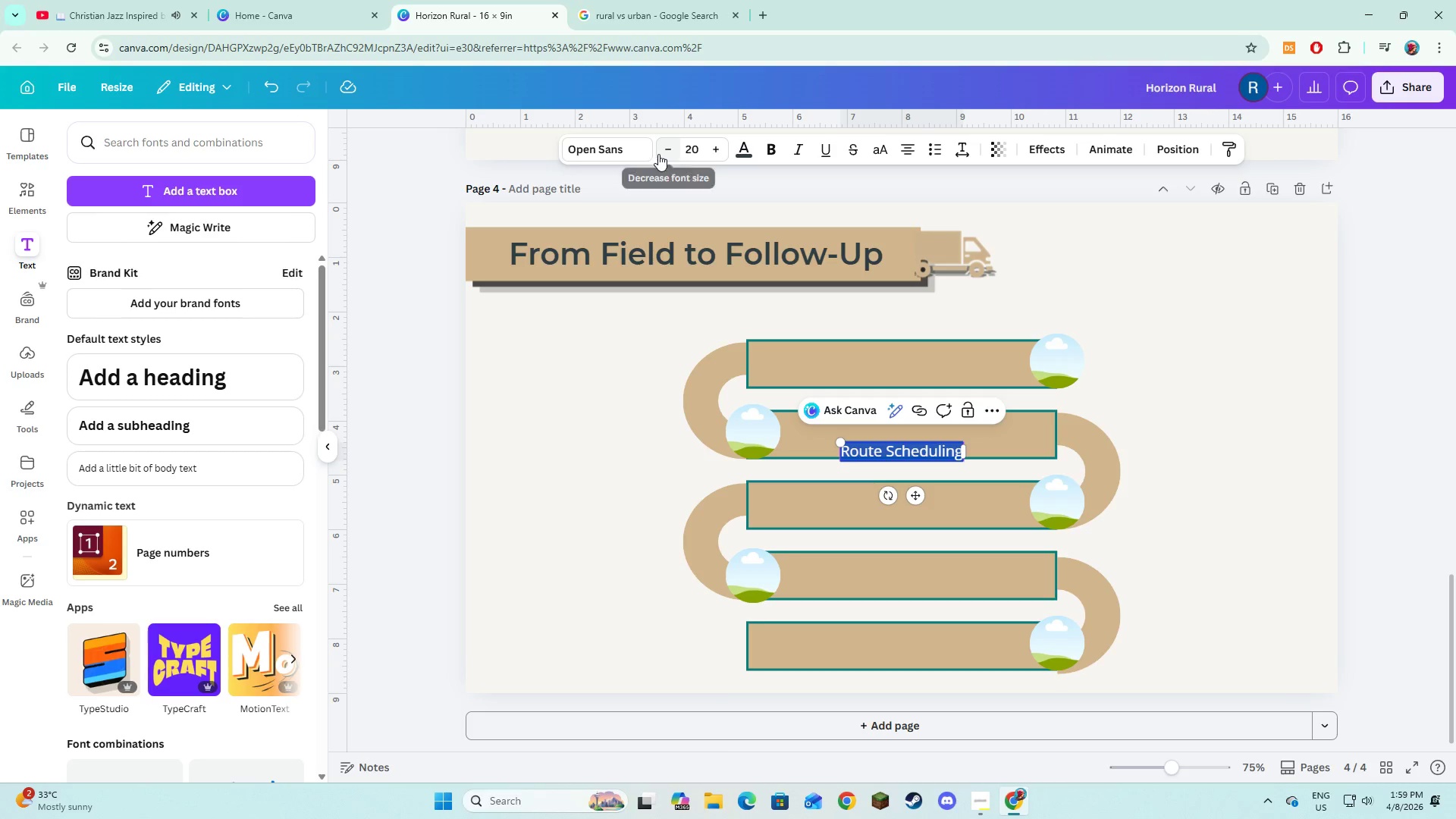 
left_click([666, 151])
 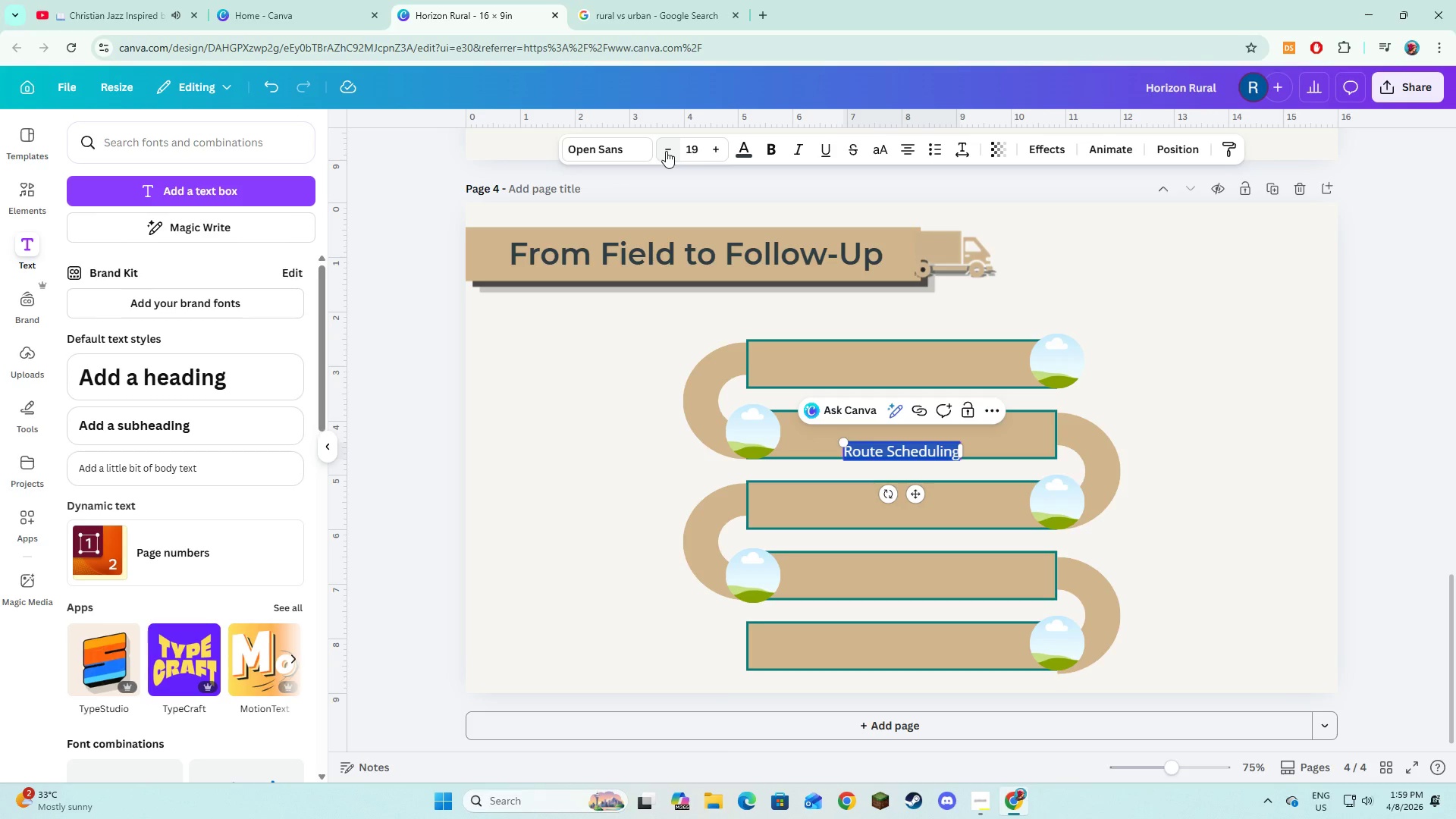 
left_click([666, 151])
 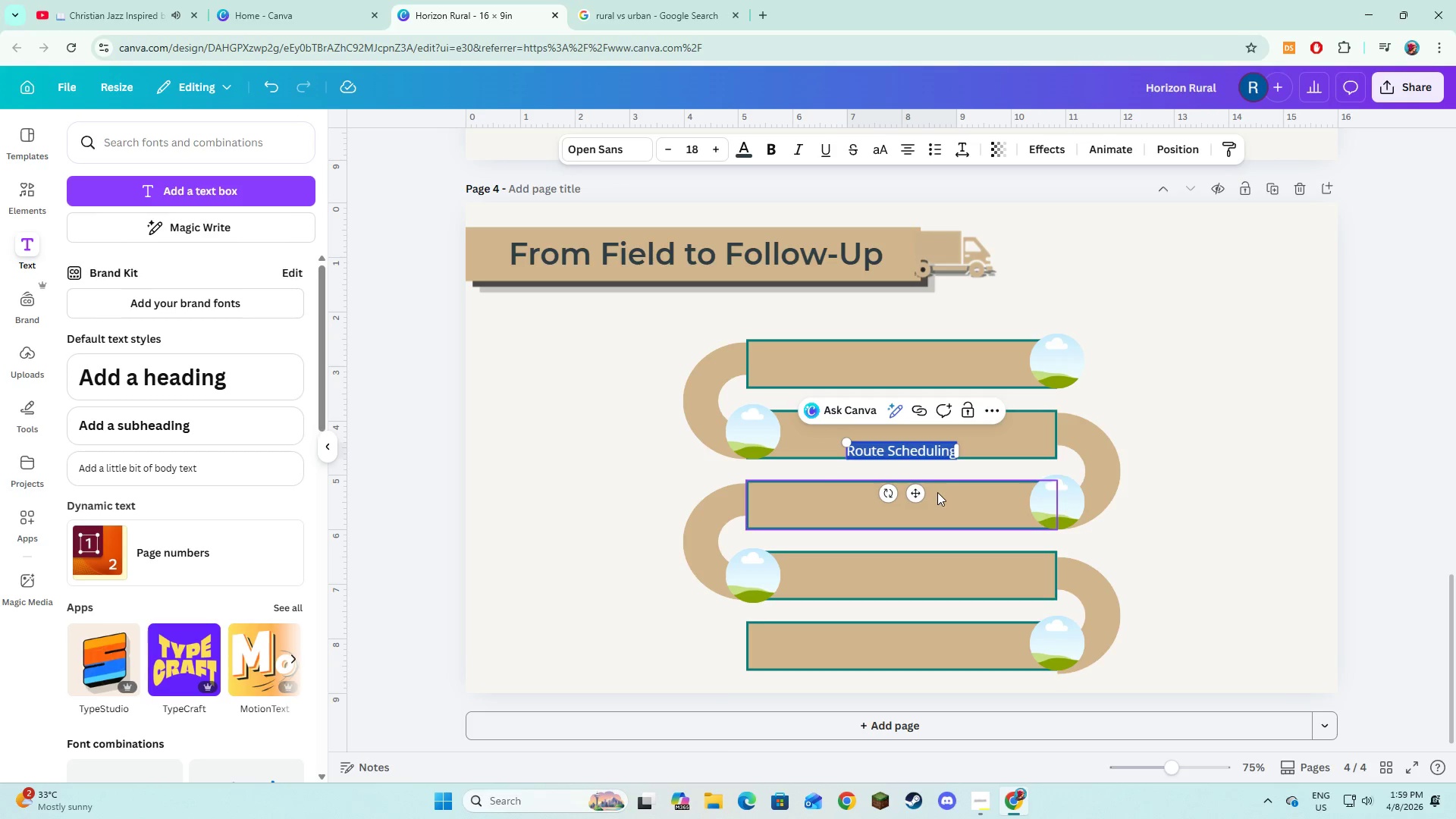 
left_click_drag(start_coordinate=[909, 489], to_coordinate=[906, 405])
 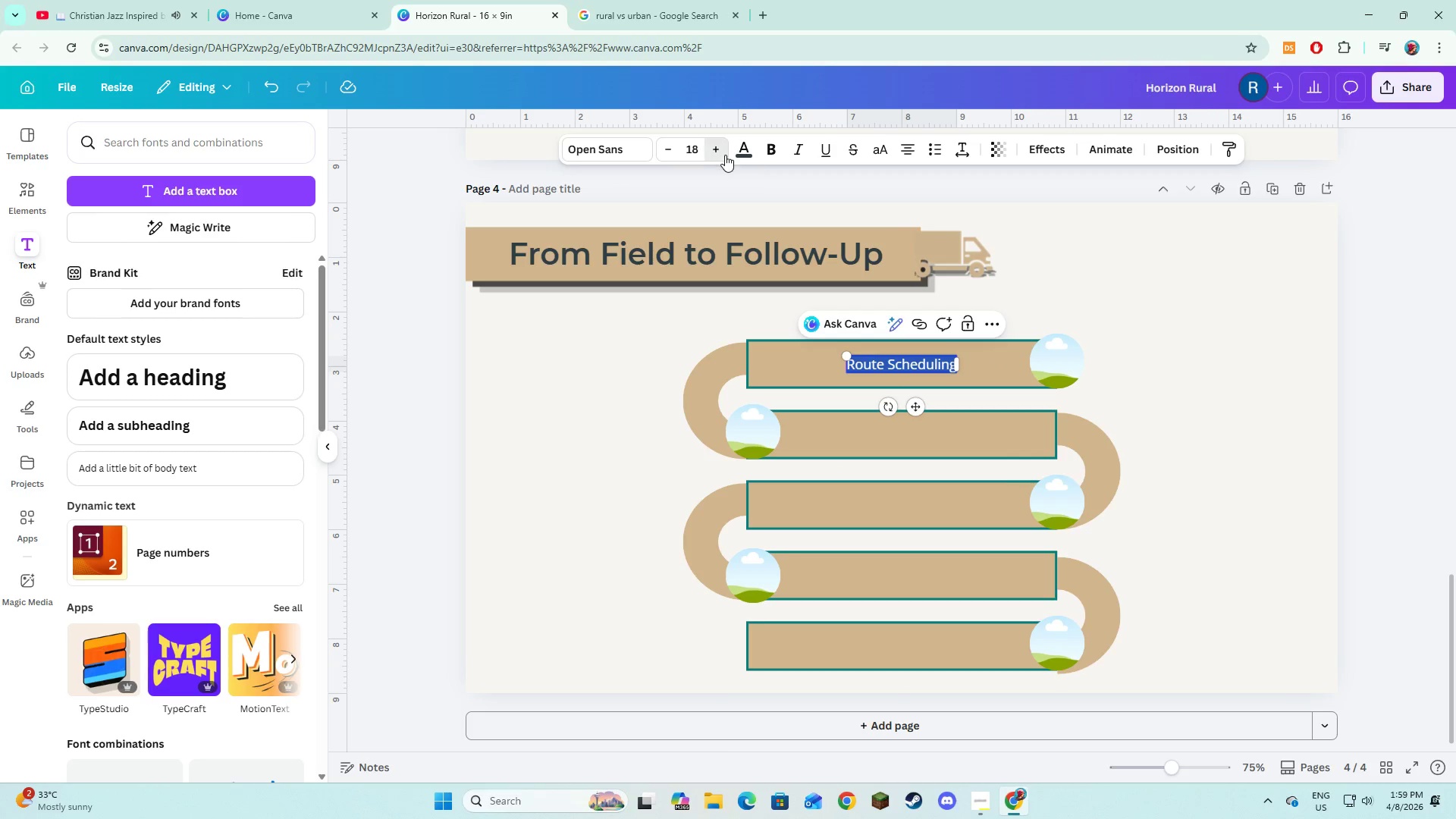 
double_click([725, 155])
 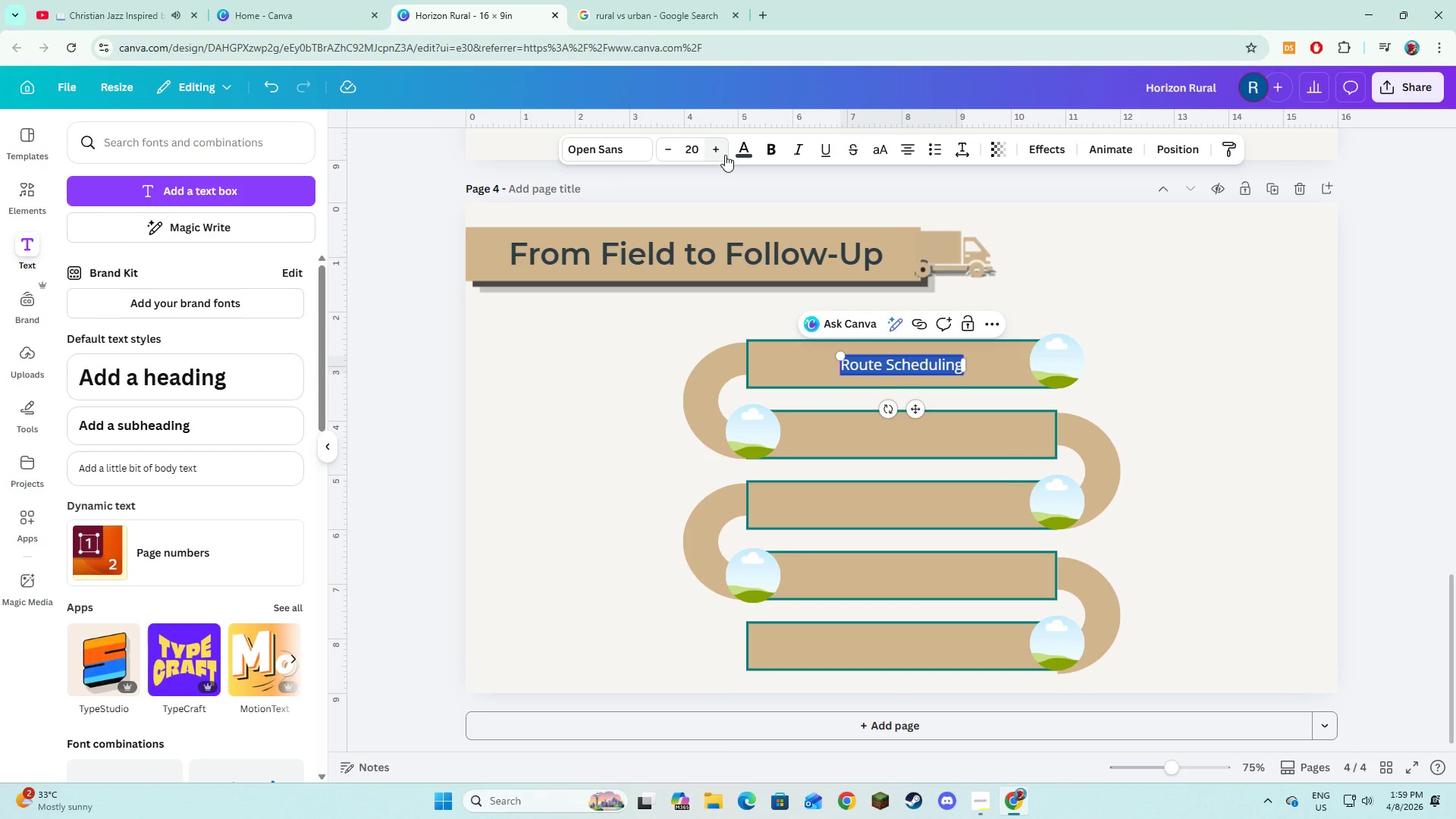 
double_click([725, 155])
 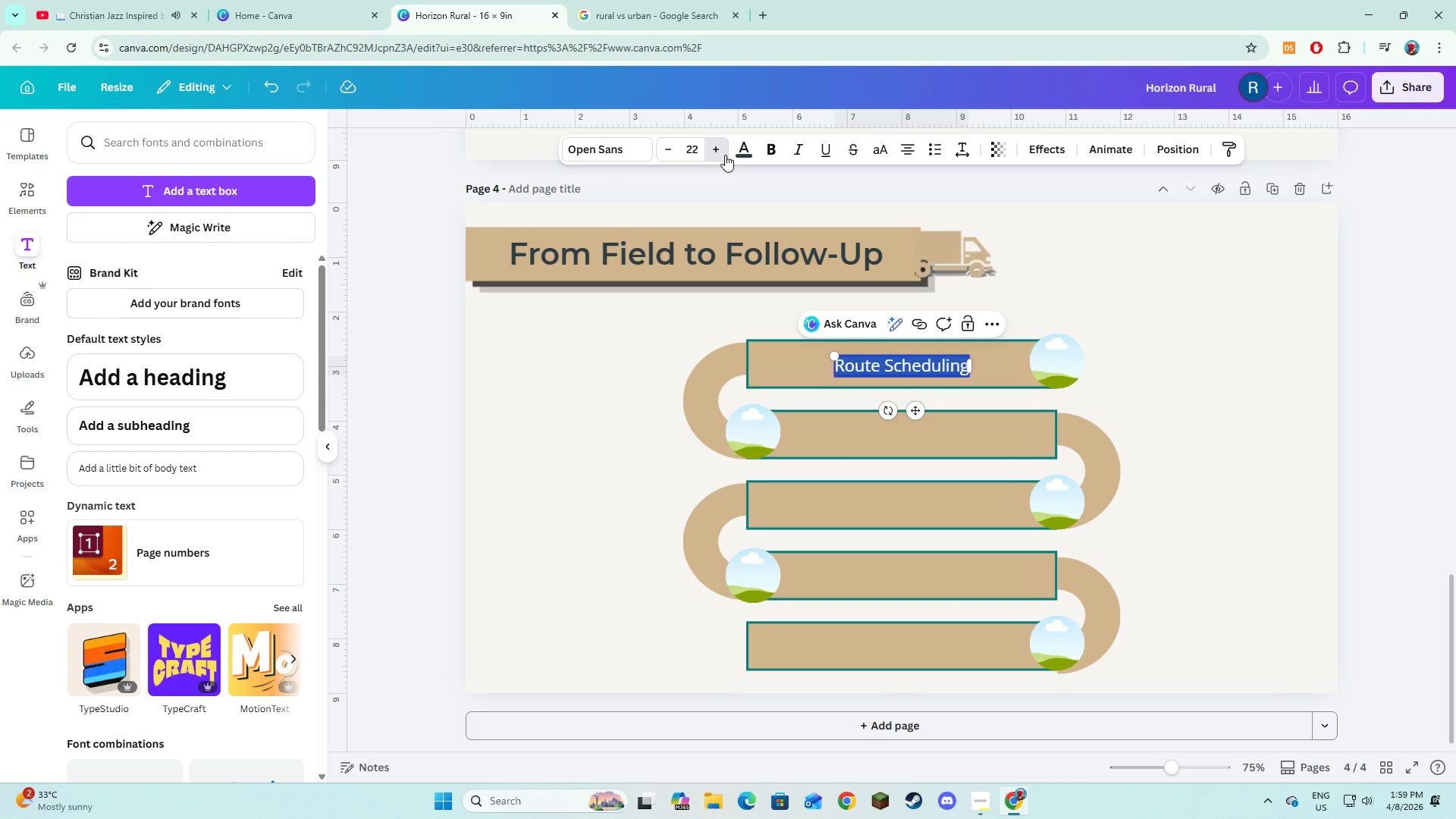 
triple_click([725, 155])
 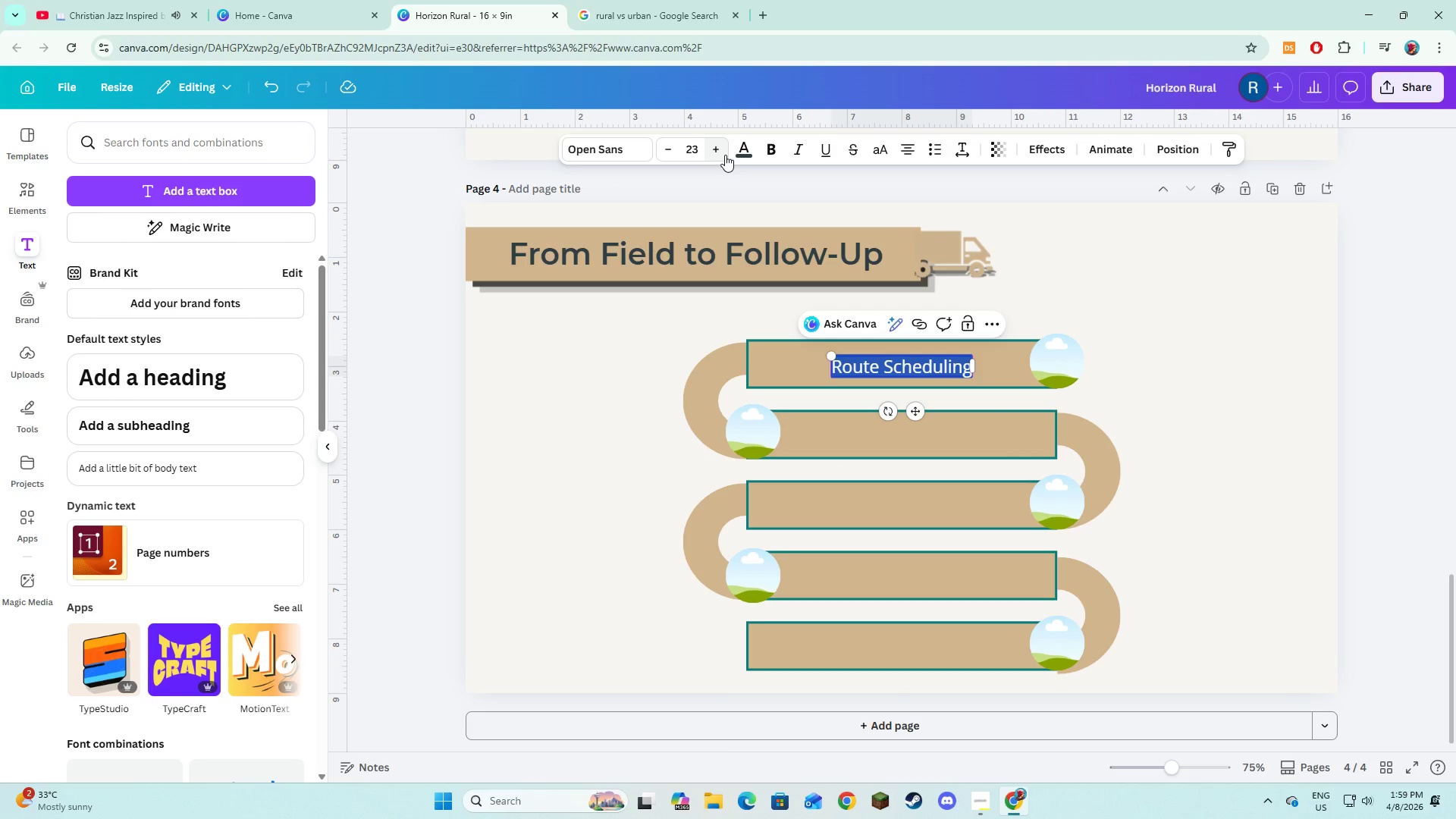 
triple_click([725, 155])
 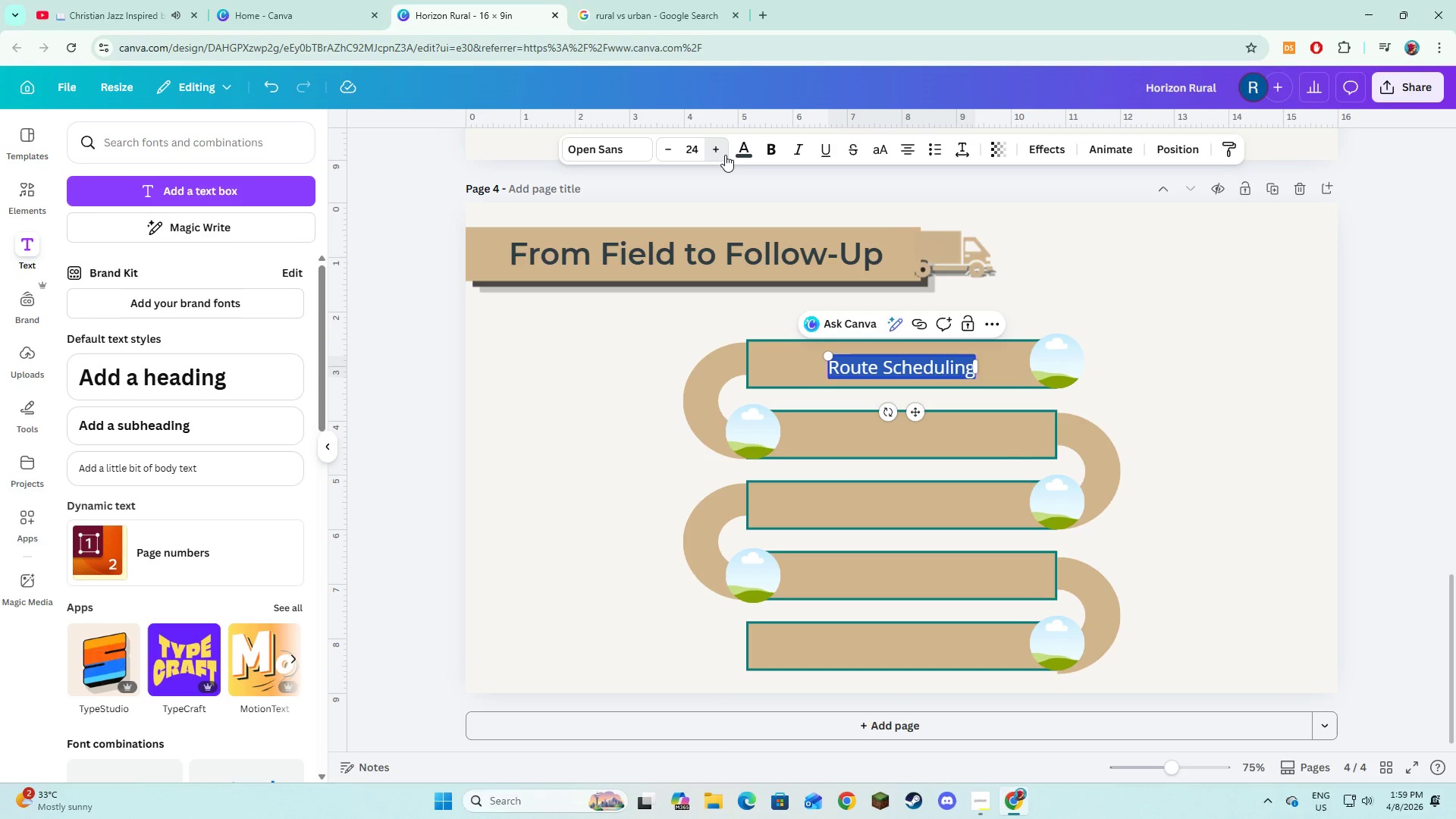 
triple_click([725, 155])
 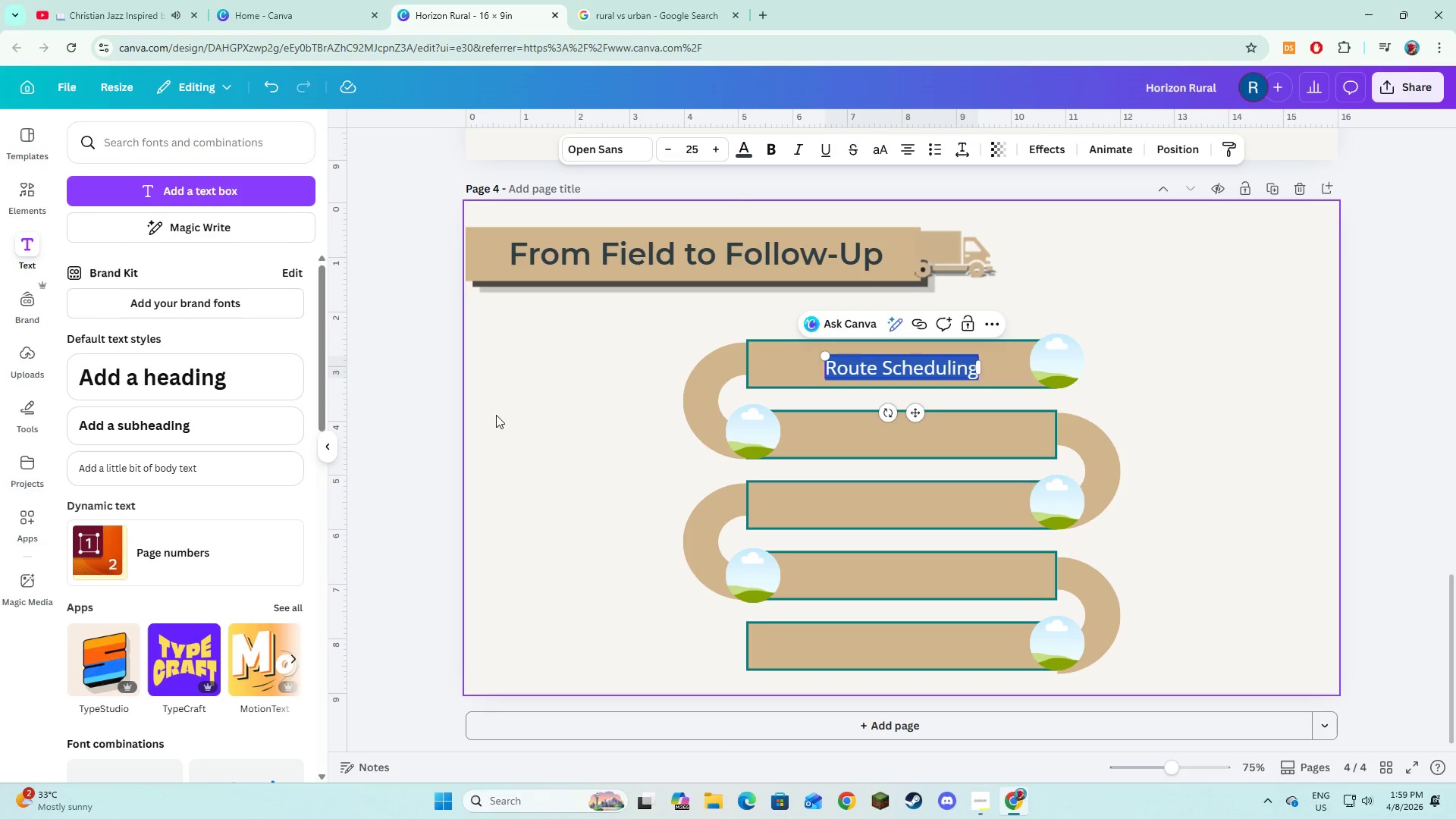 
left_click([586, 435])
 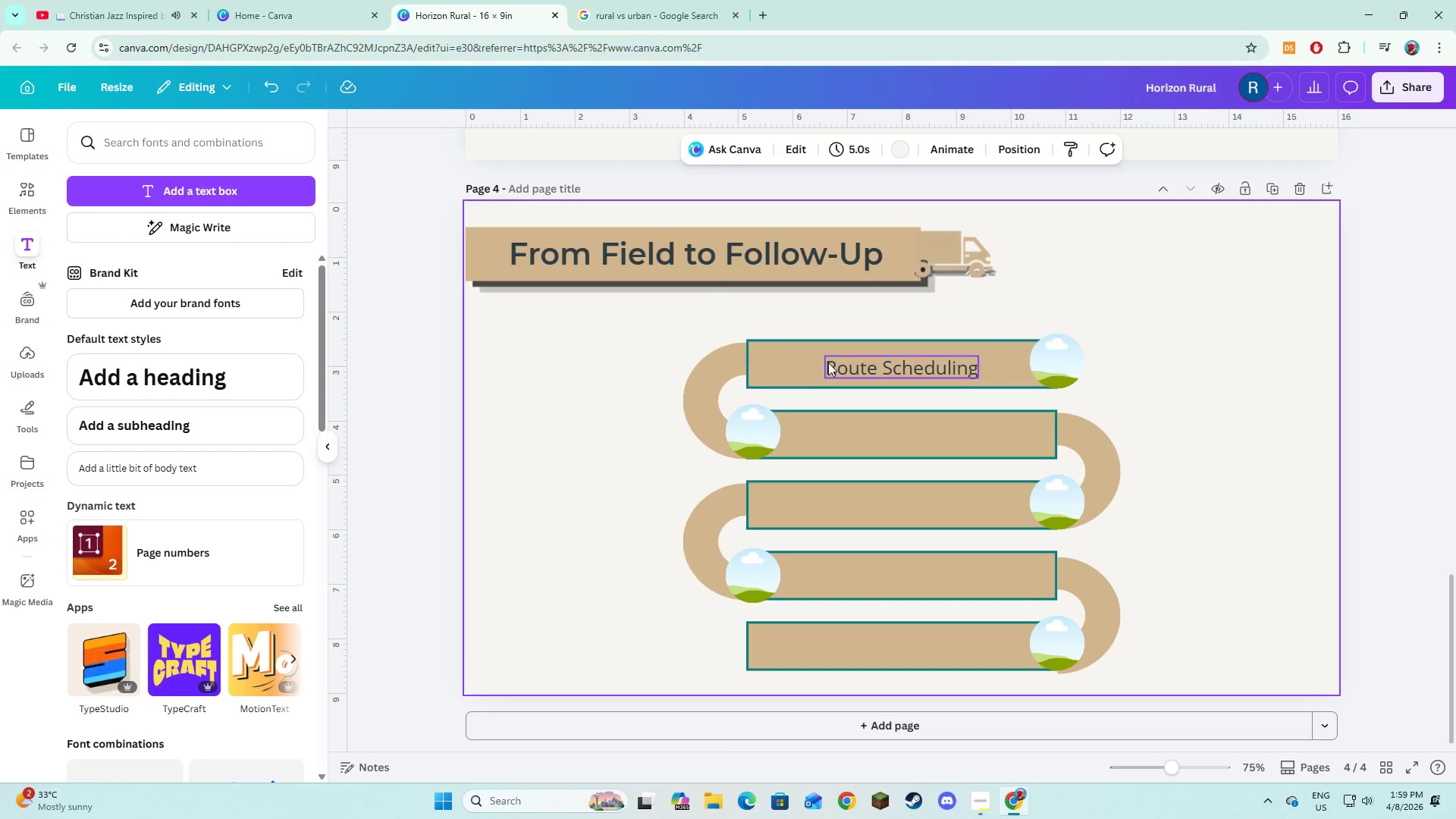 
left_click([829, 362])
 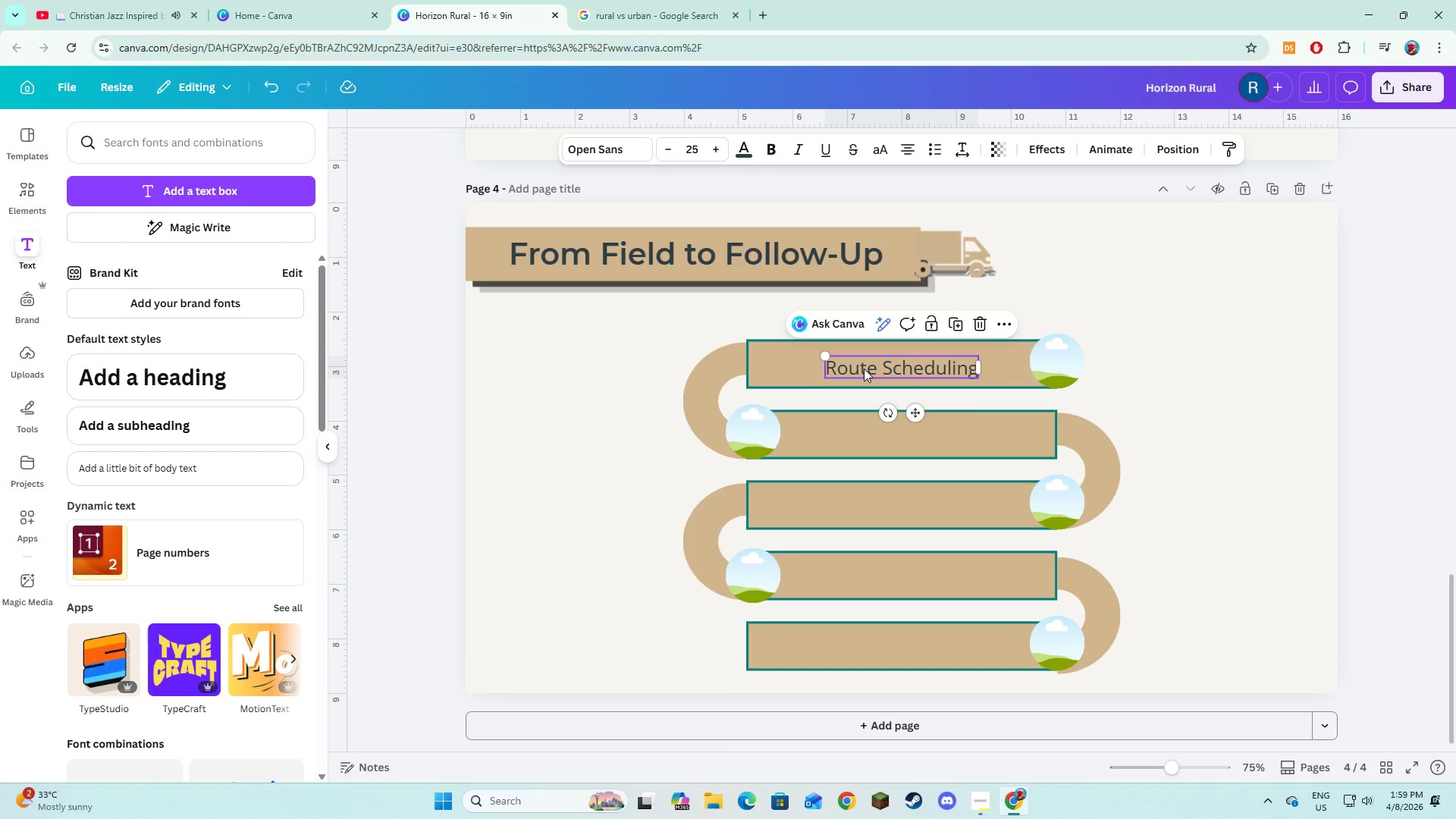 
left_click_drag(start_coordinate=[864, 369], to_coordinate=[862, 365])
 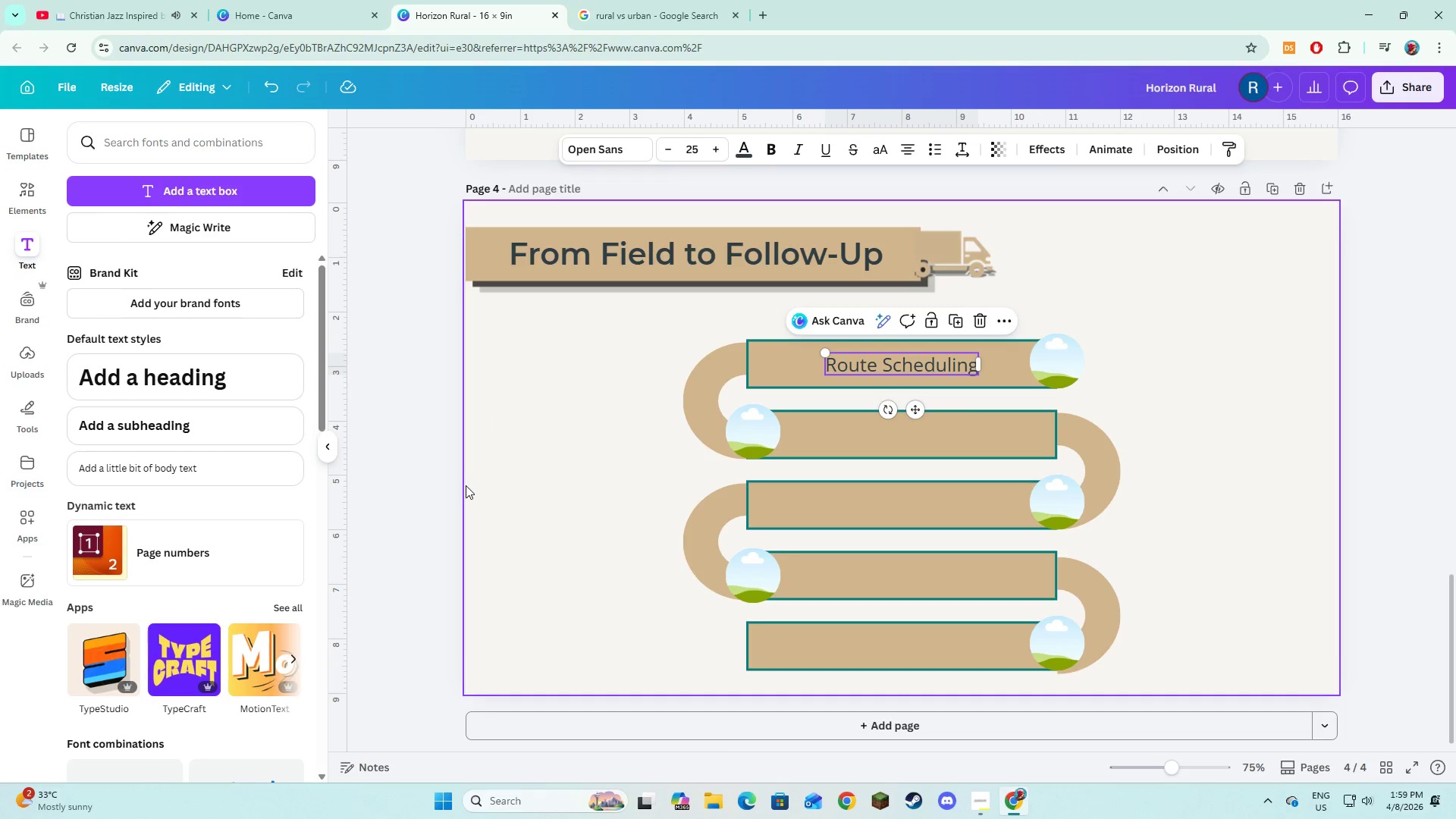 
left_click([466, 485])
 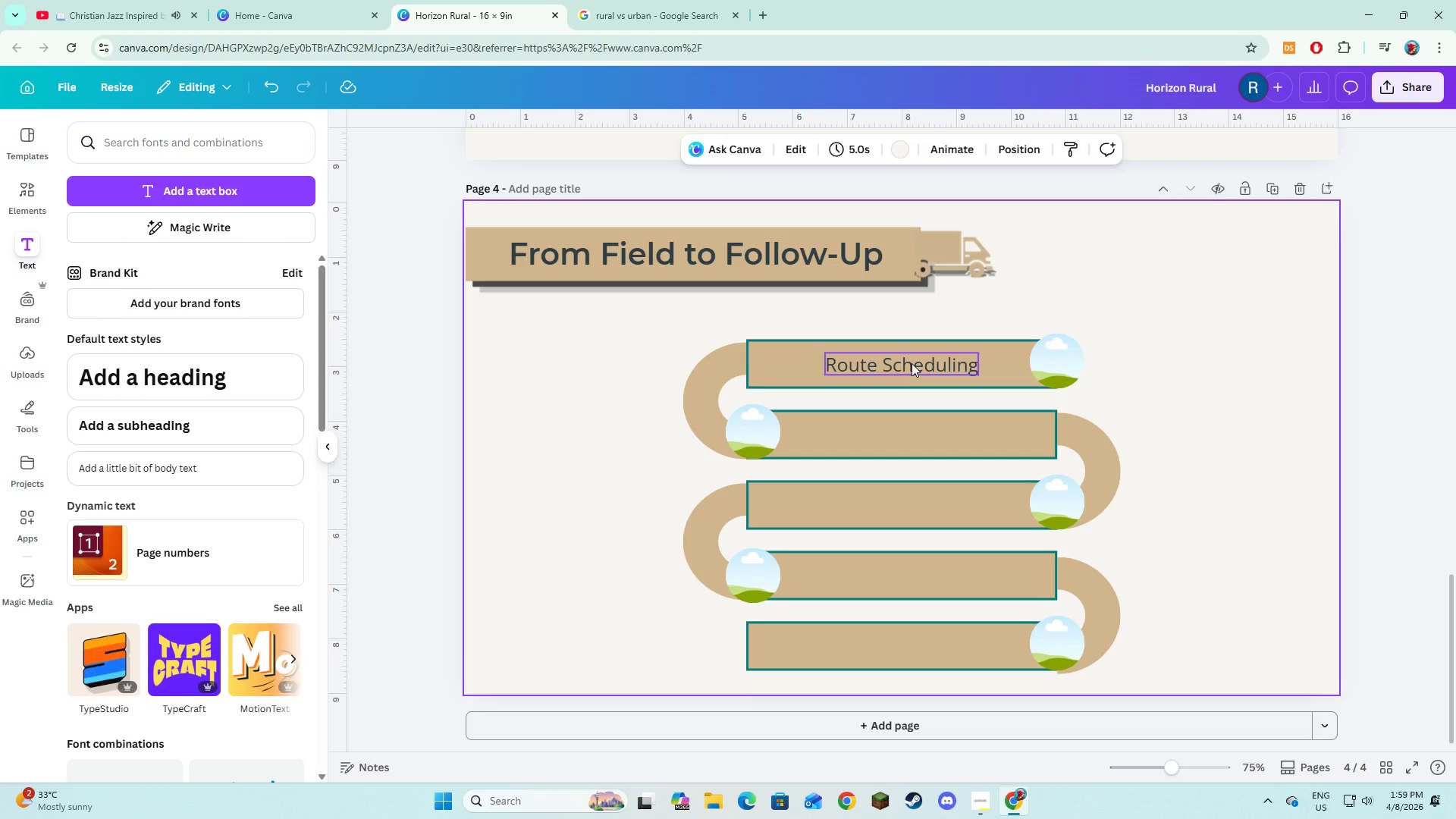 
left_click([912, 363])
 